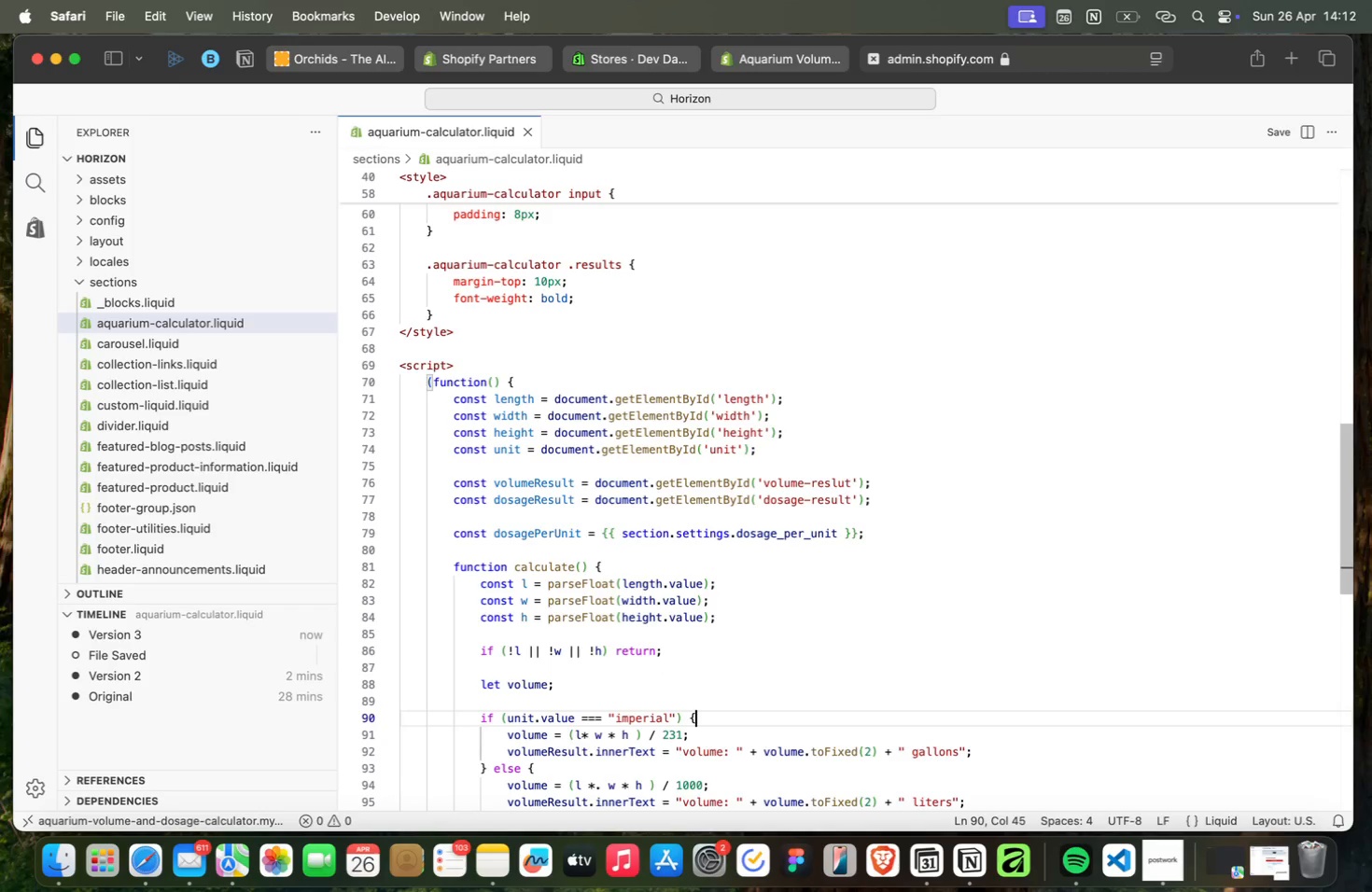 
key(ArrowDown)
 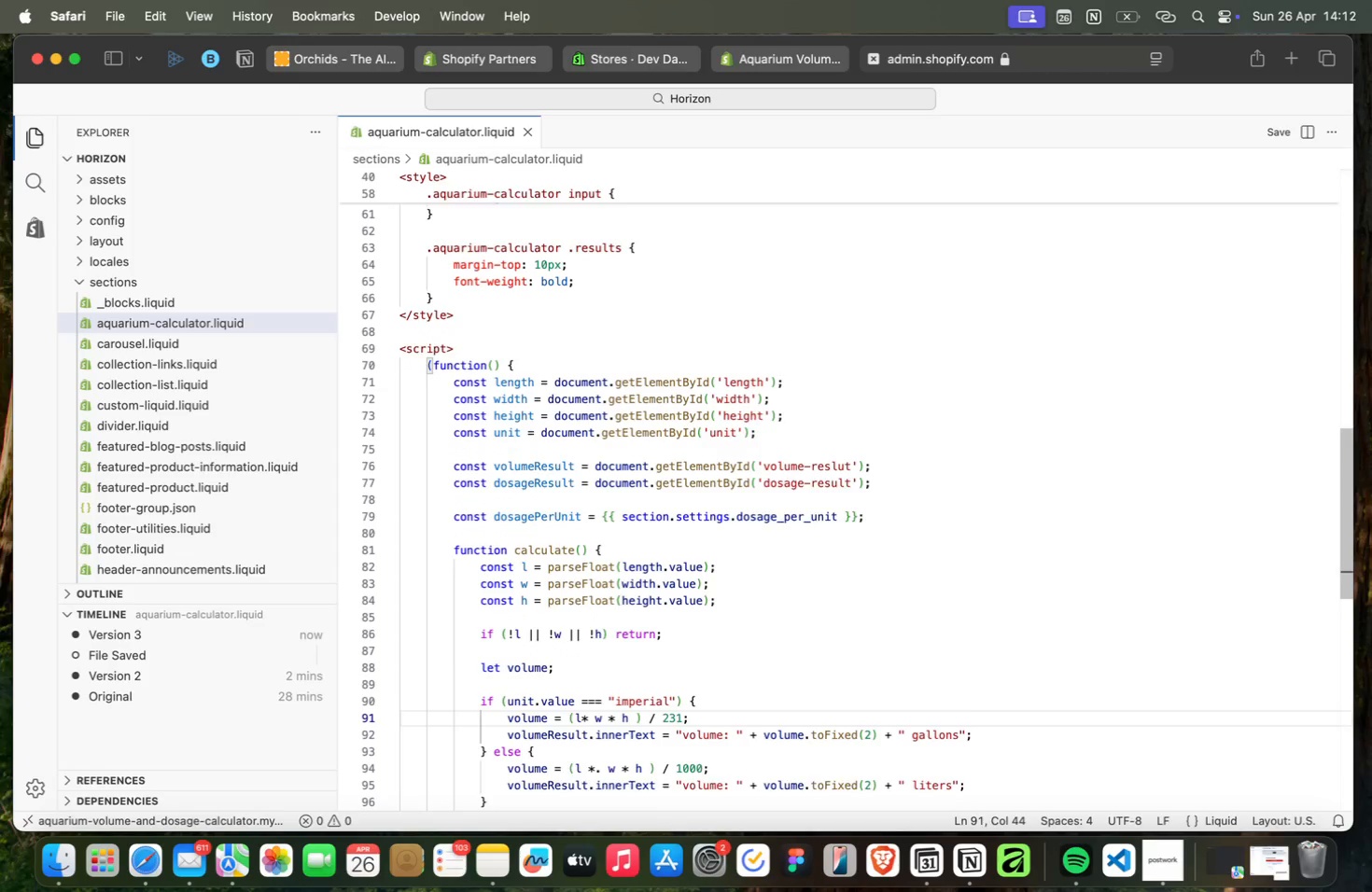 
key(ArrowDown)
 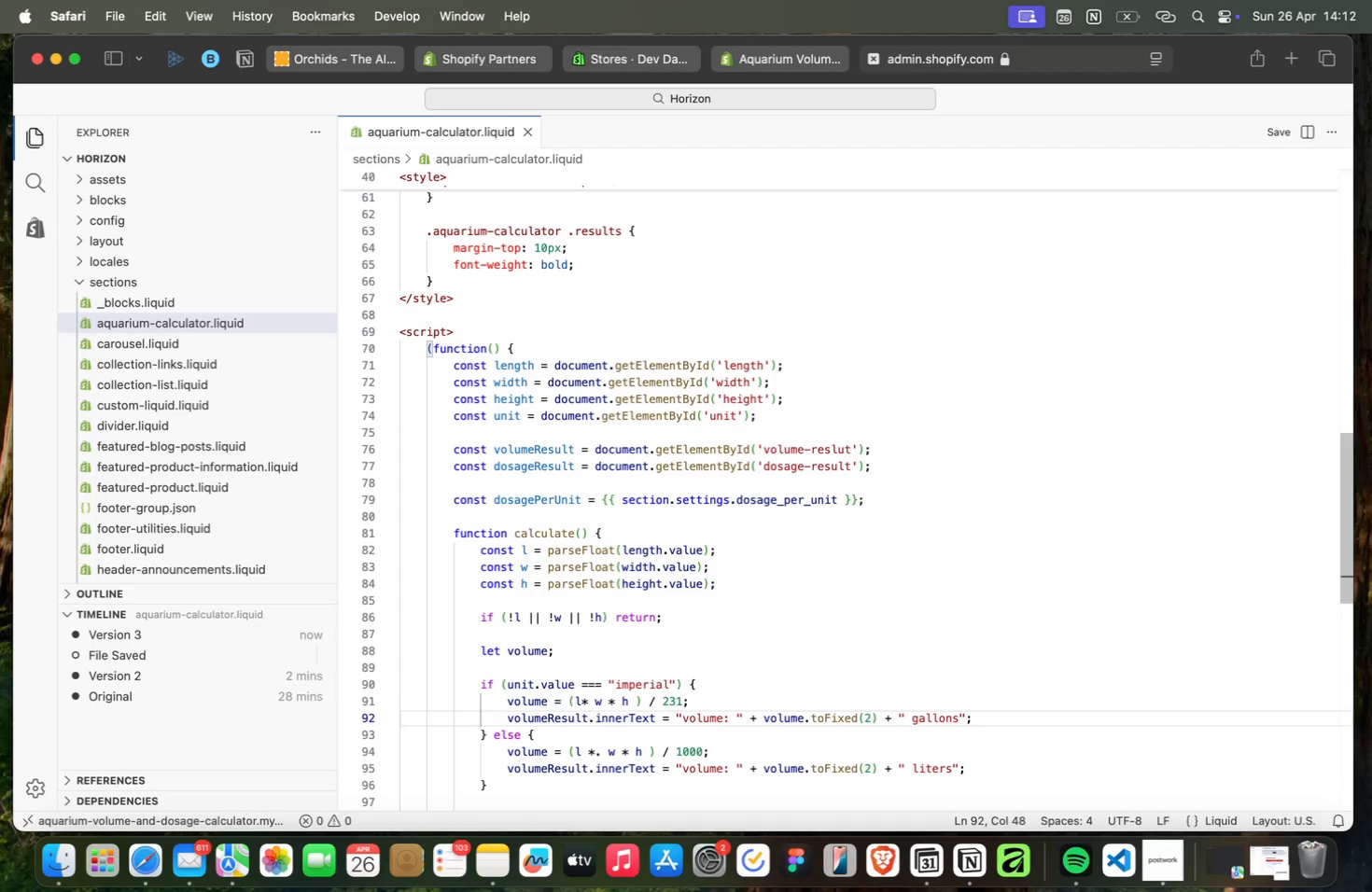 
key(ArrowDown)
 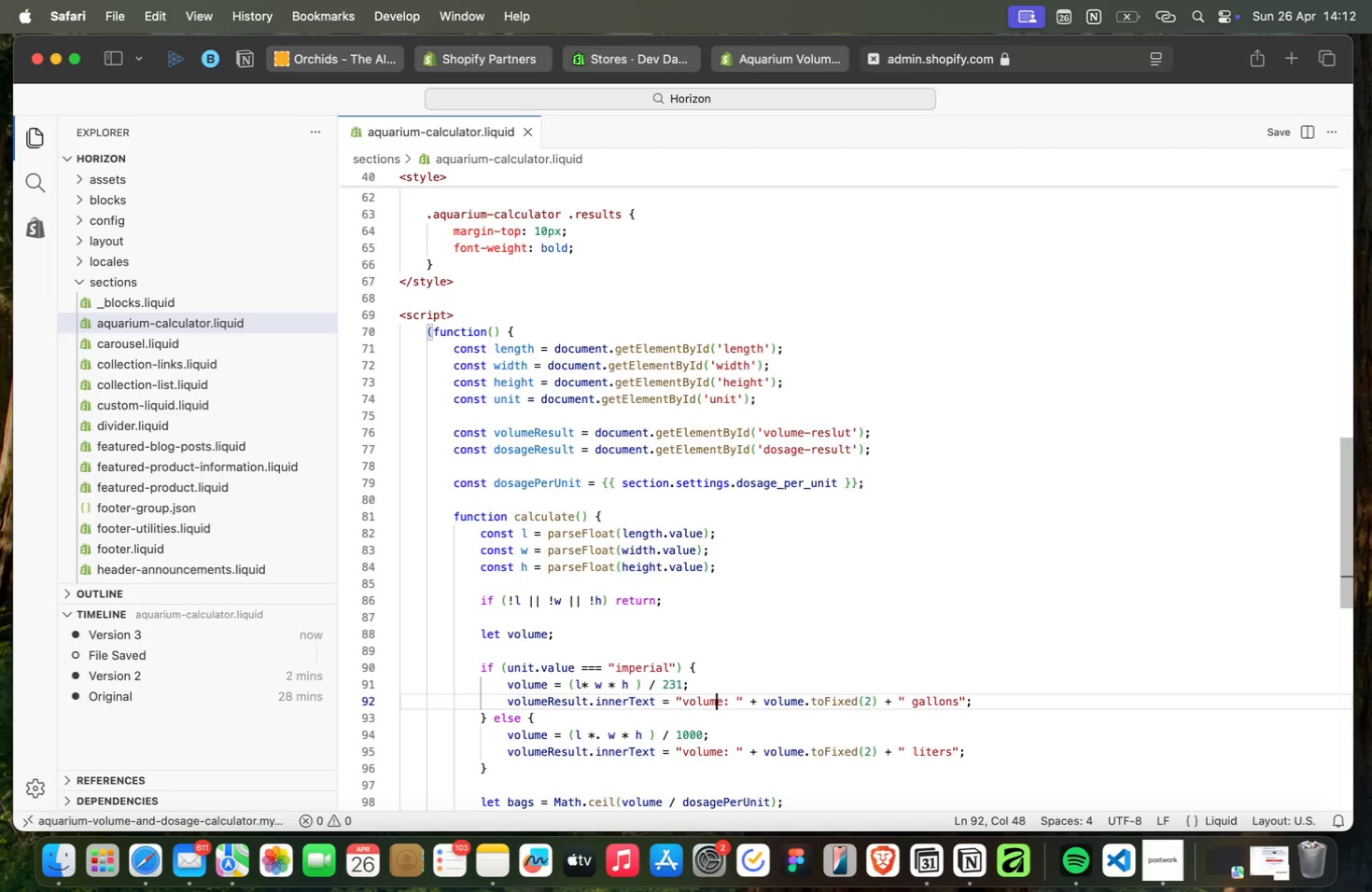 
key(ArrowUp)
 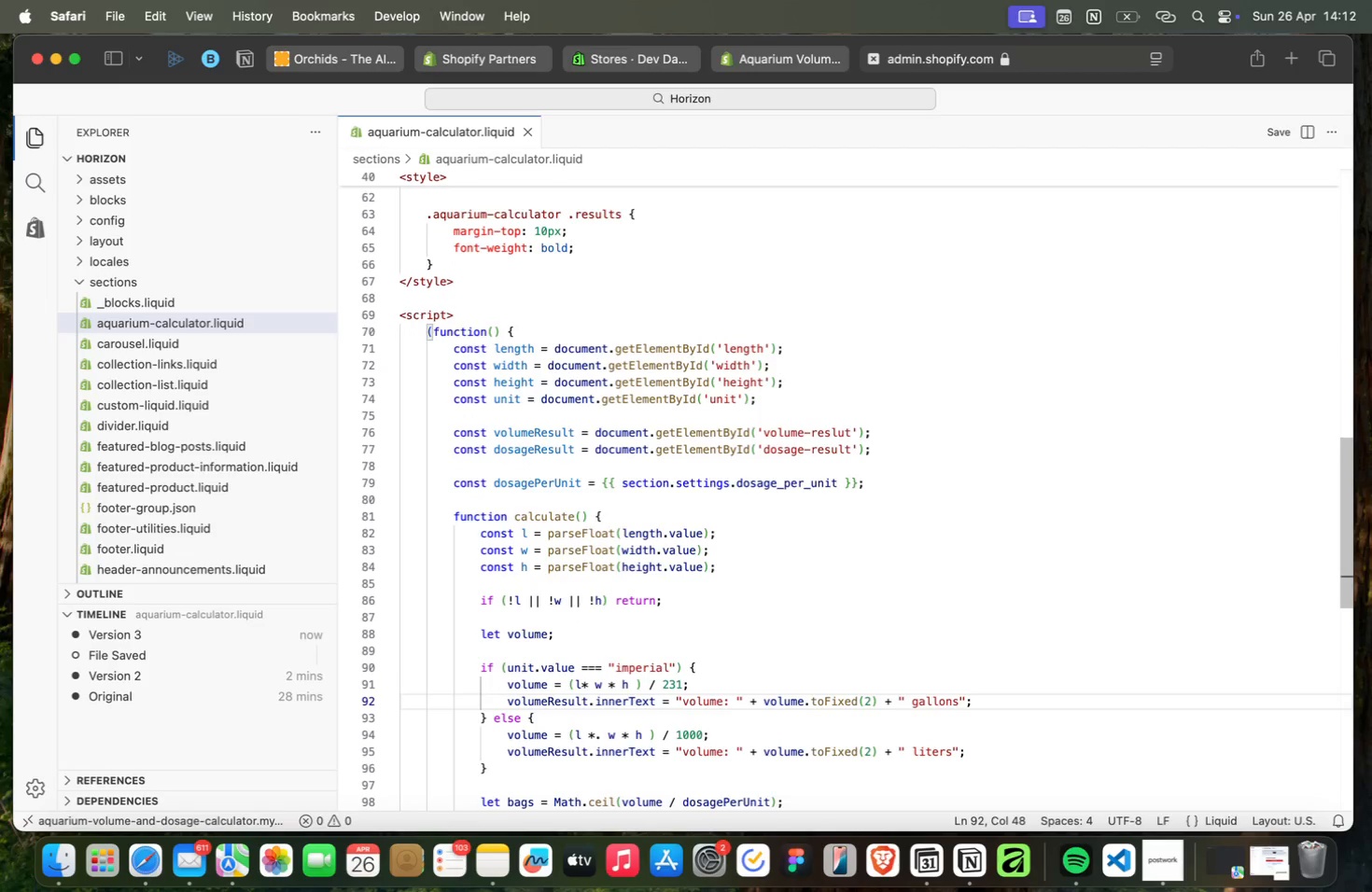 
key(ArrowDown)
 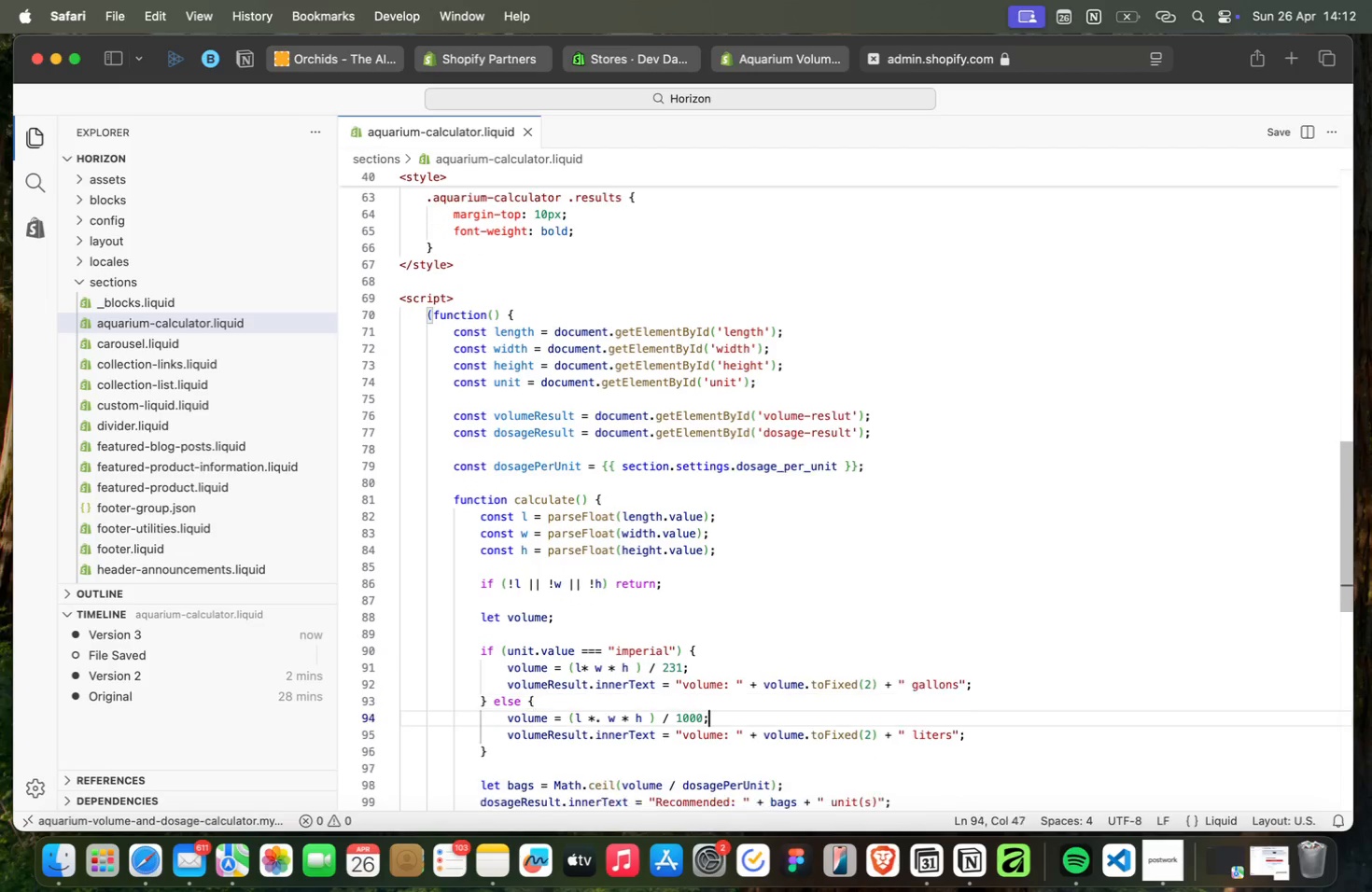 
key(ArrowDown)
 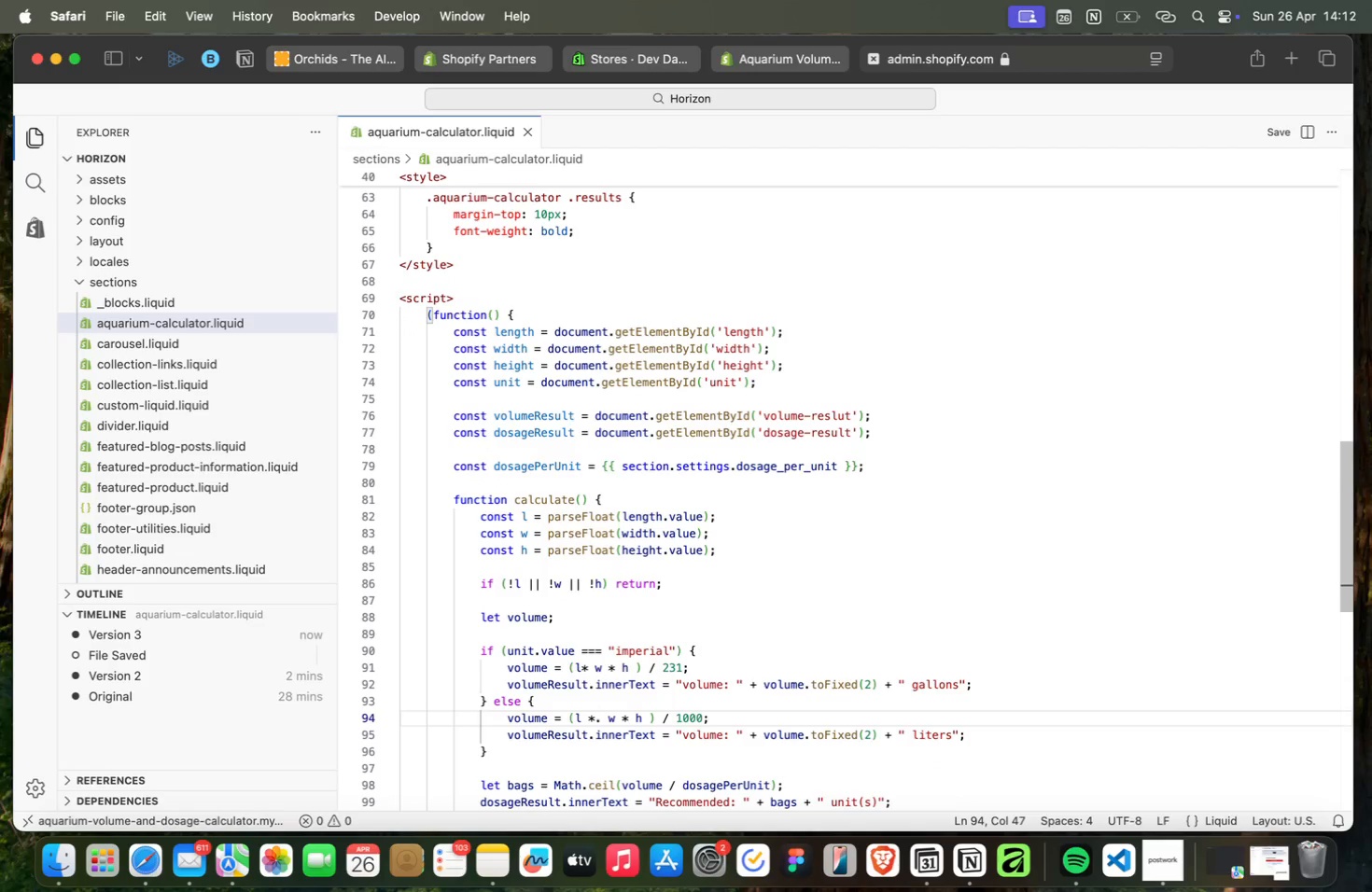 
key(ArrowDown)
 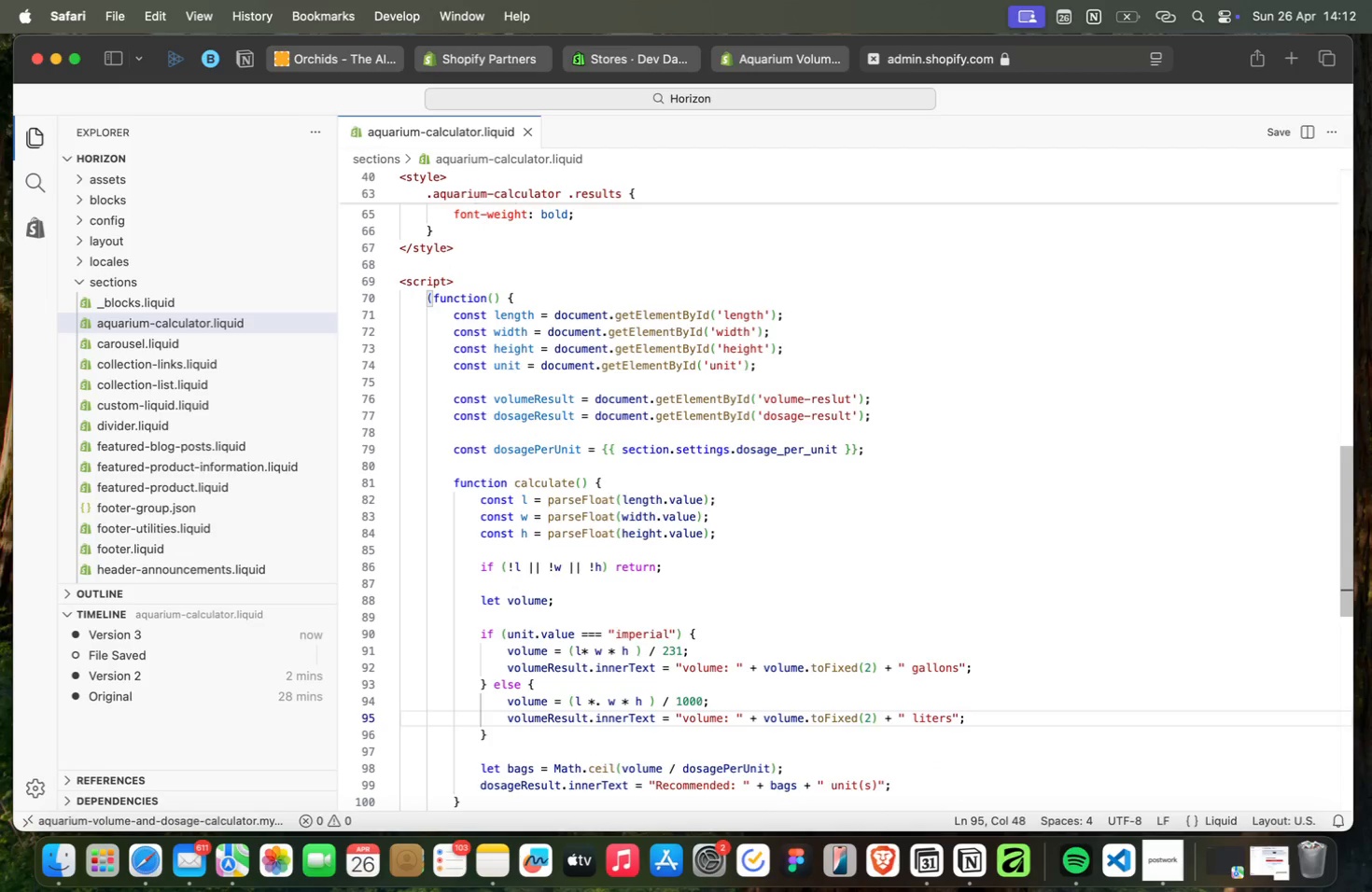 
key(ArrowUp)
 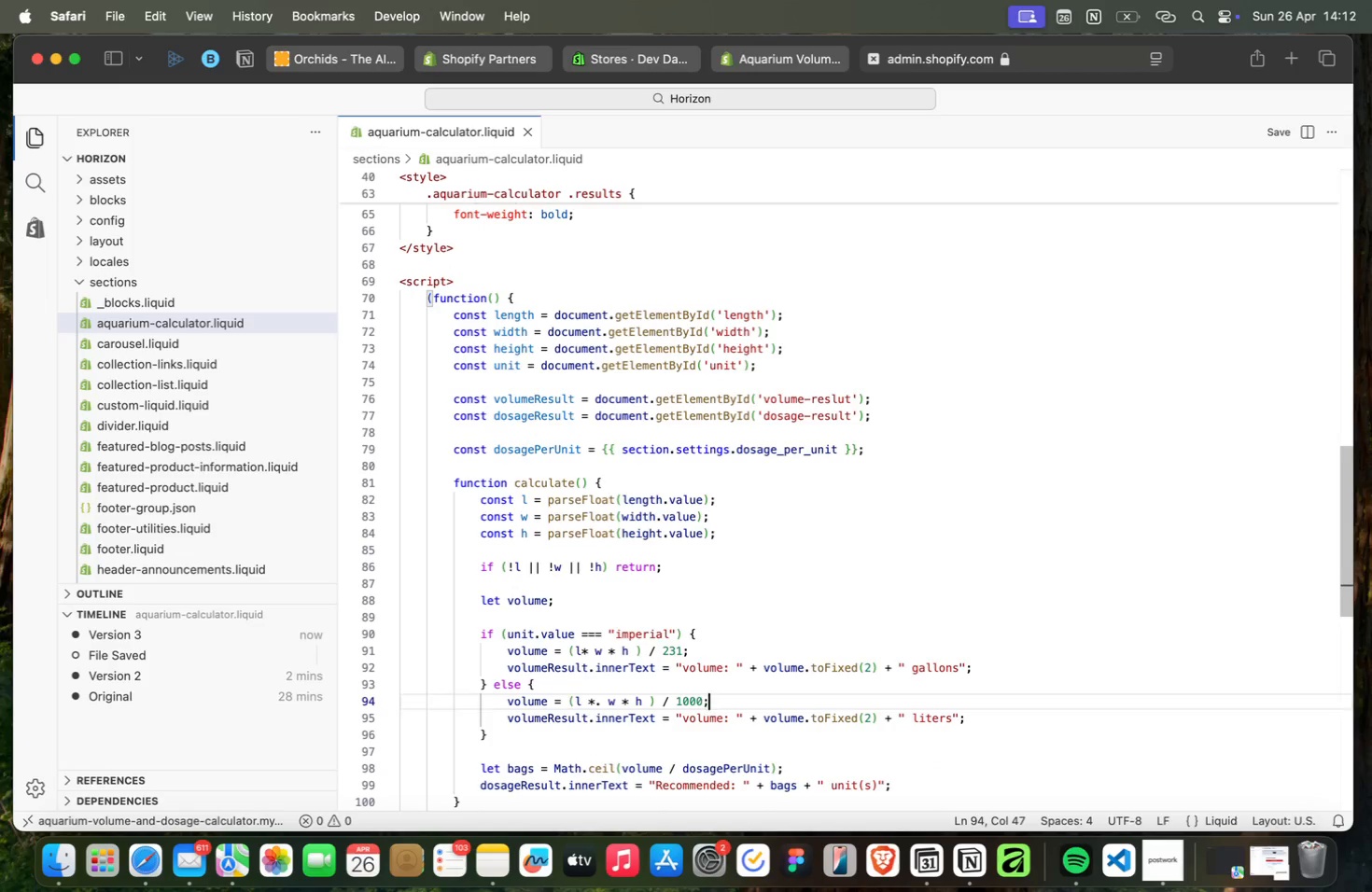 
key(ArrowUp)
 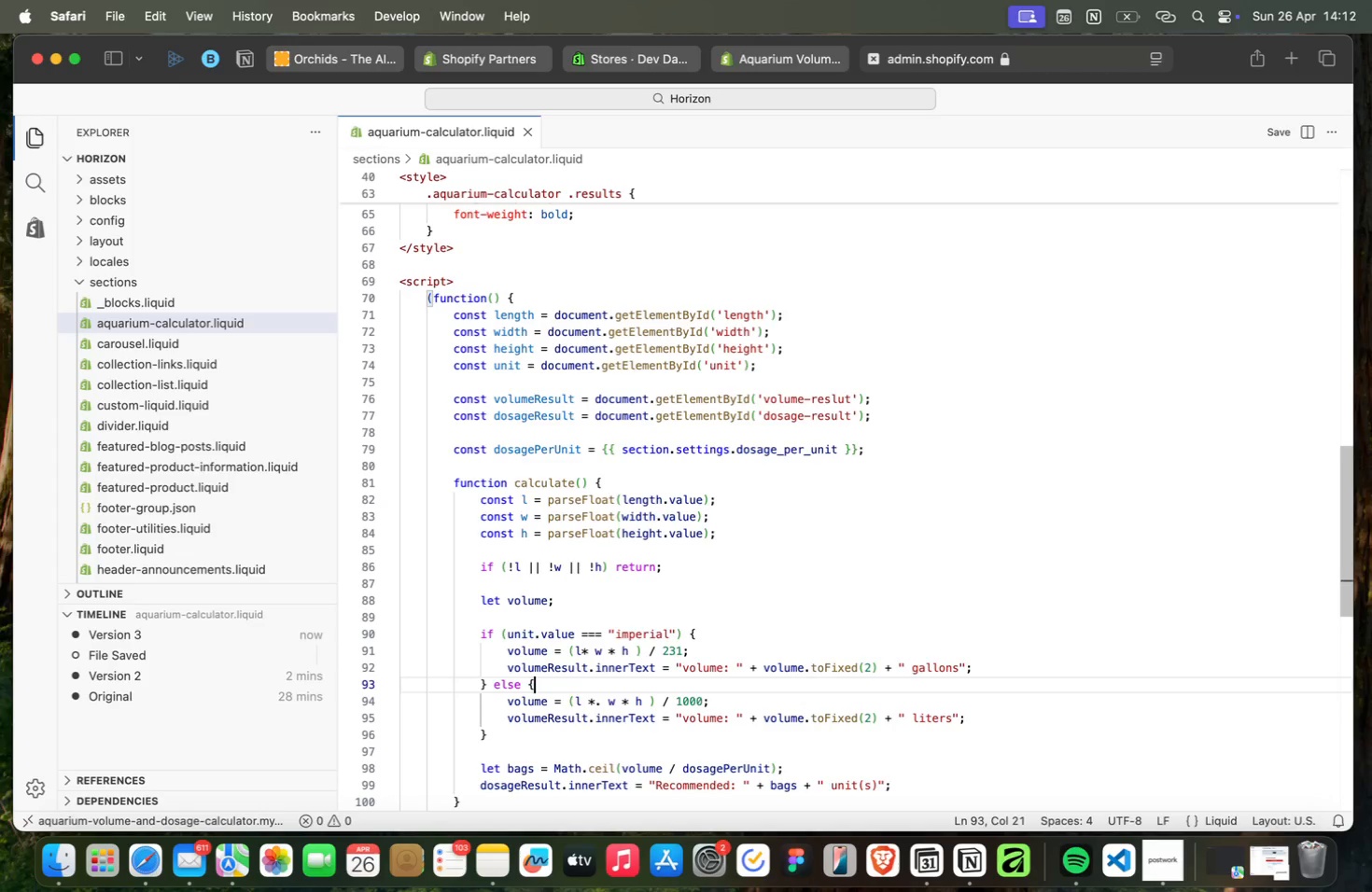 
key(ArrowUp)
 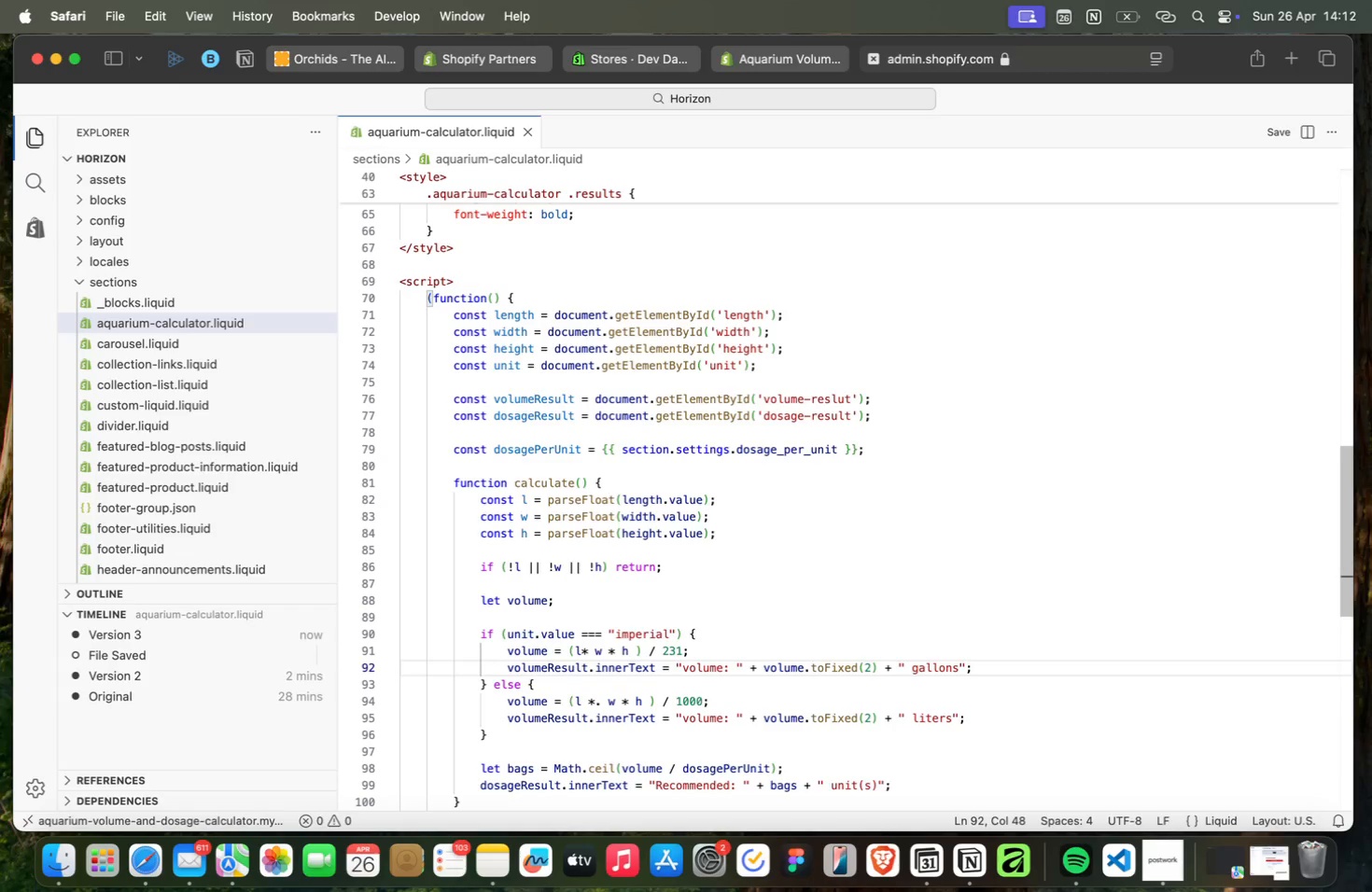 
key(ArrowUp)
 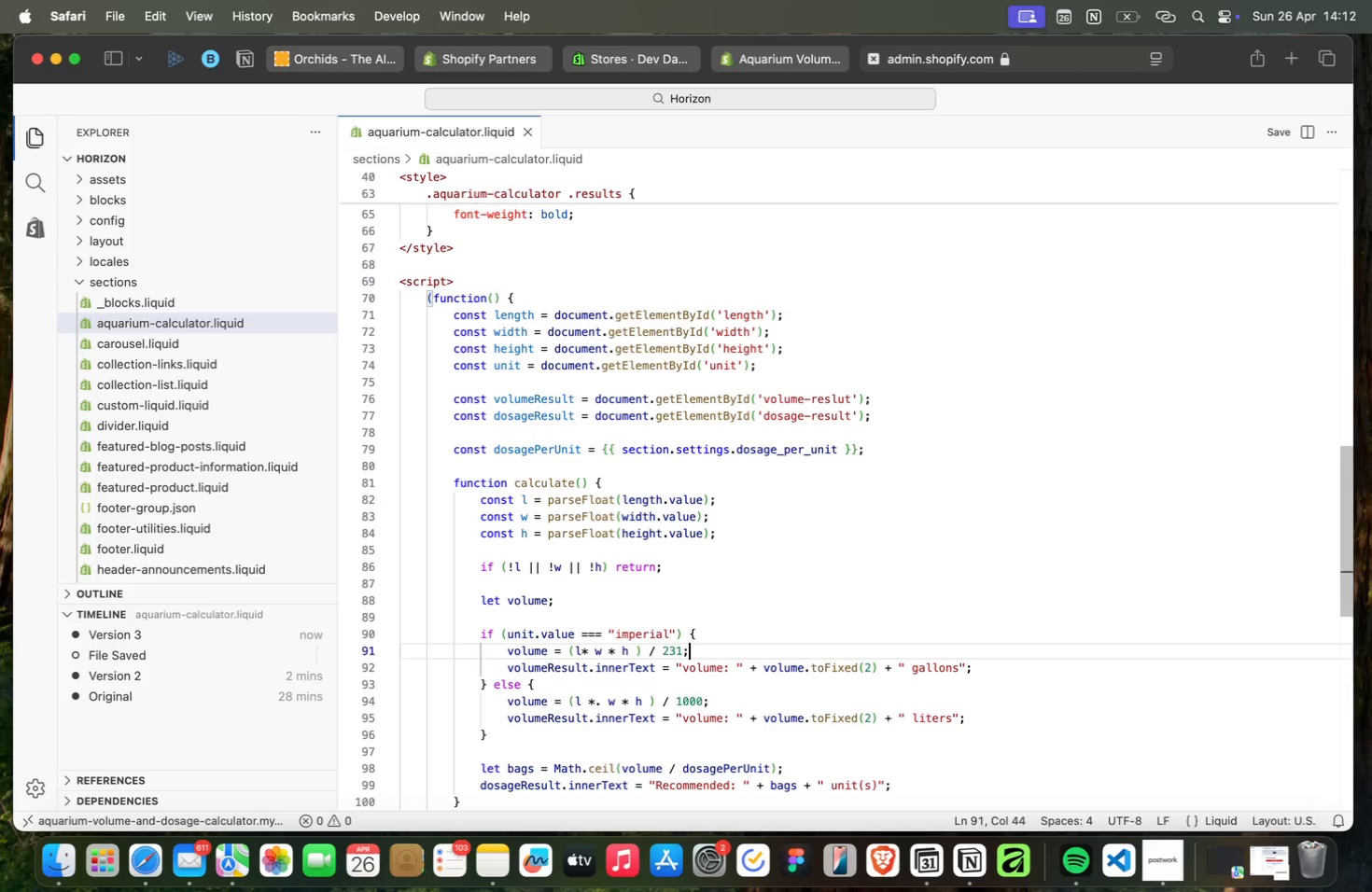 
key(ArrowUp)
 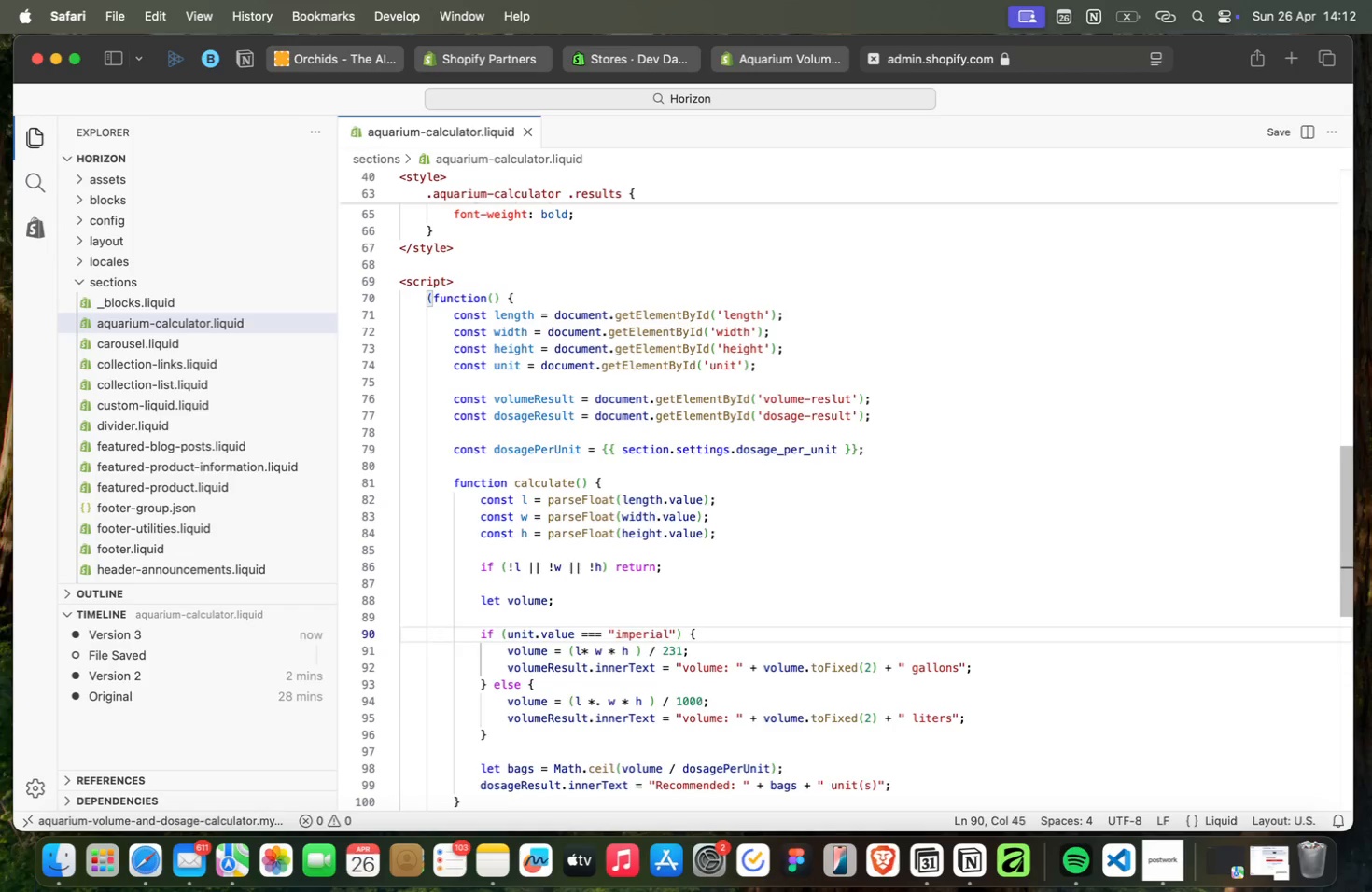 
key(ArrowUp)
 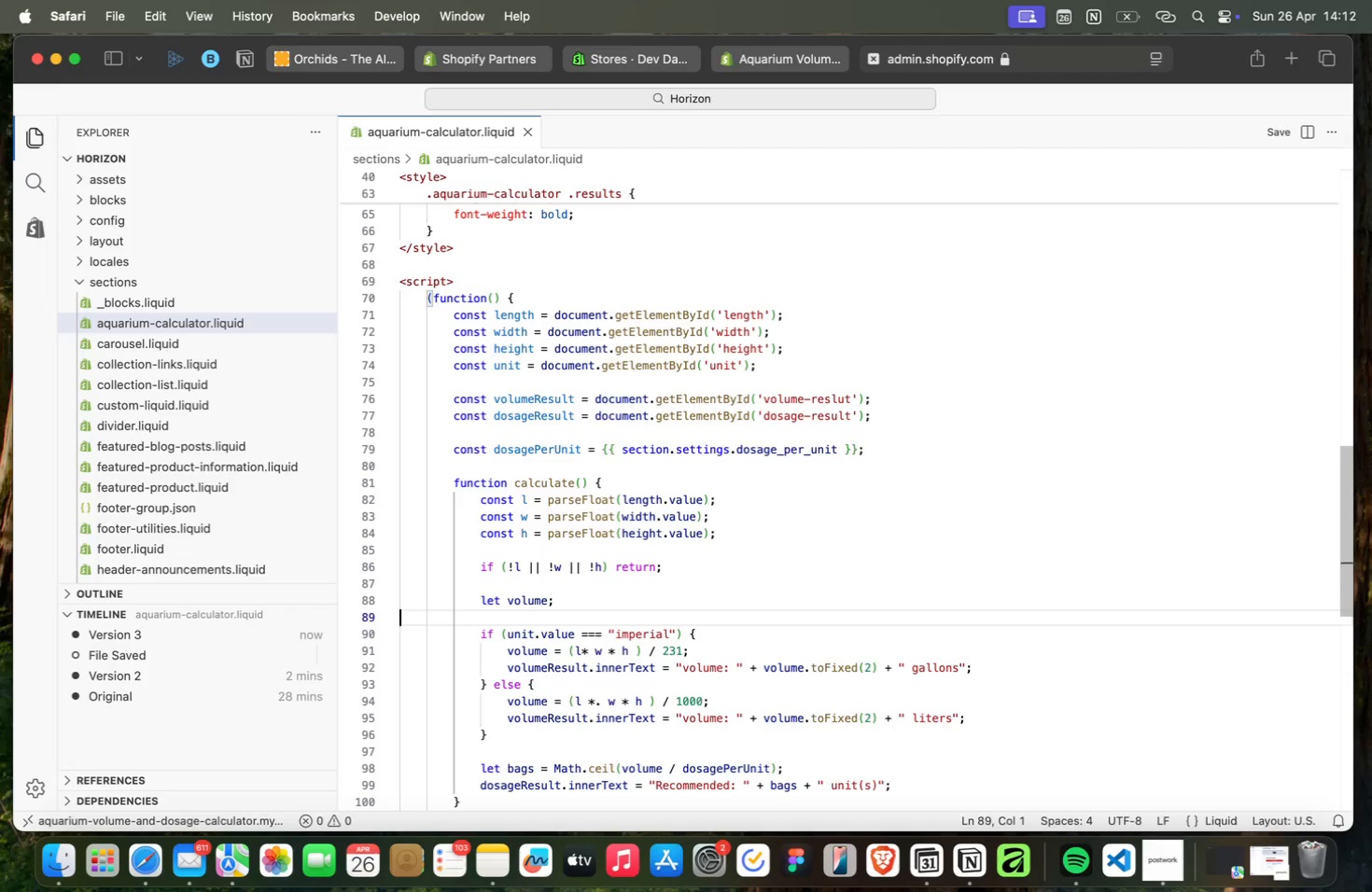 
wait(8.92)
 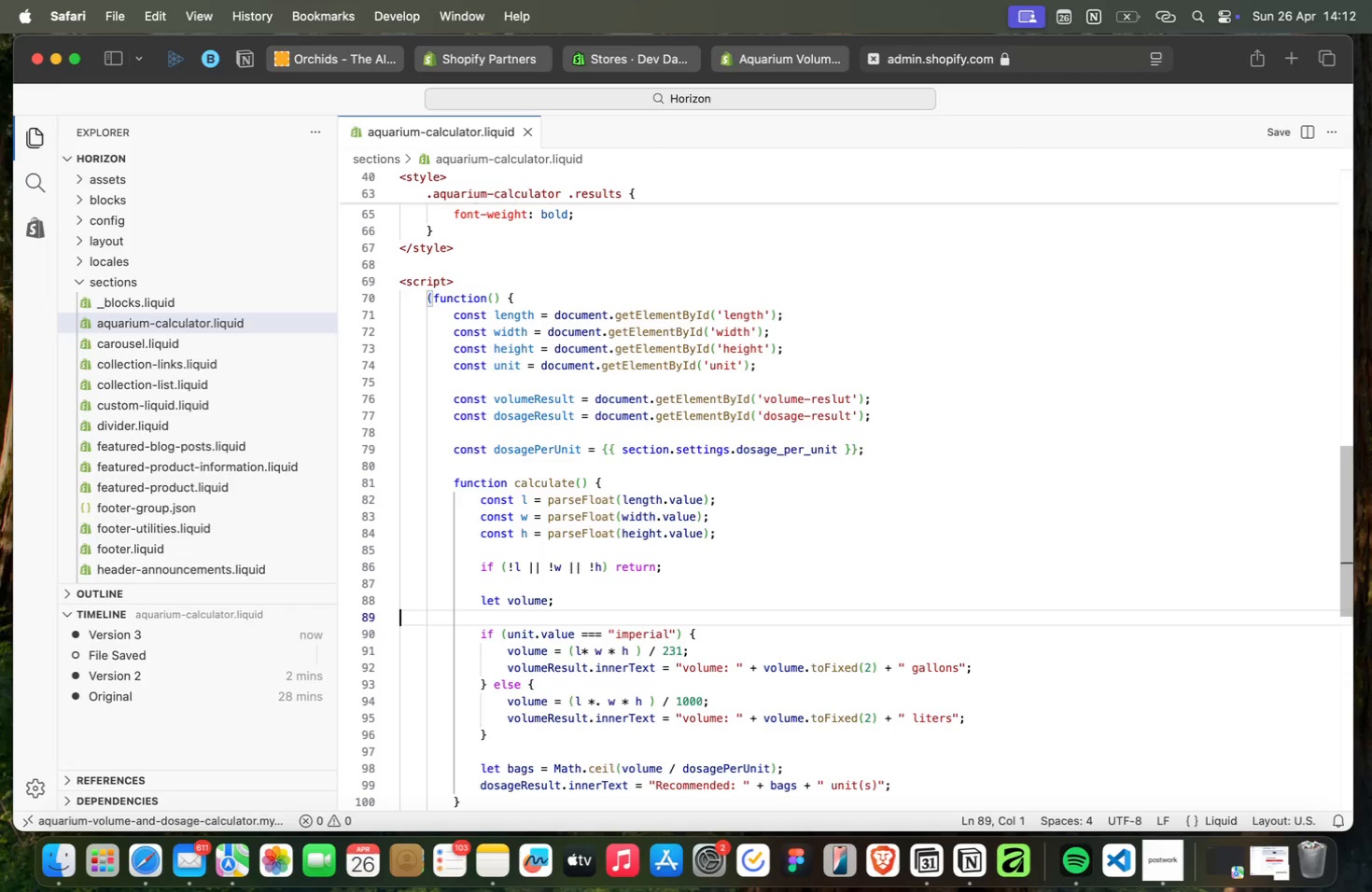 
key(ArrowUp)
 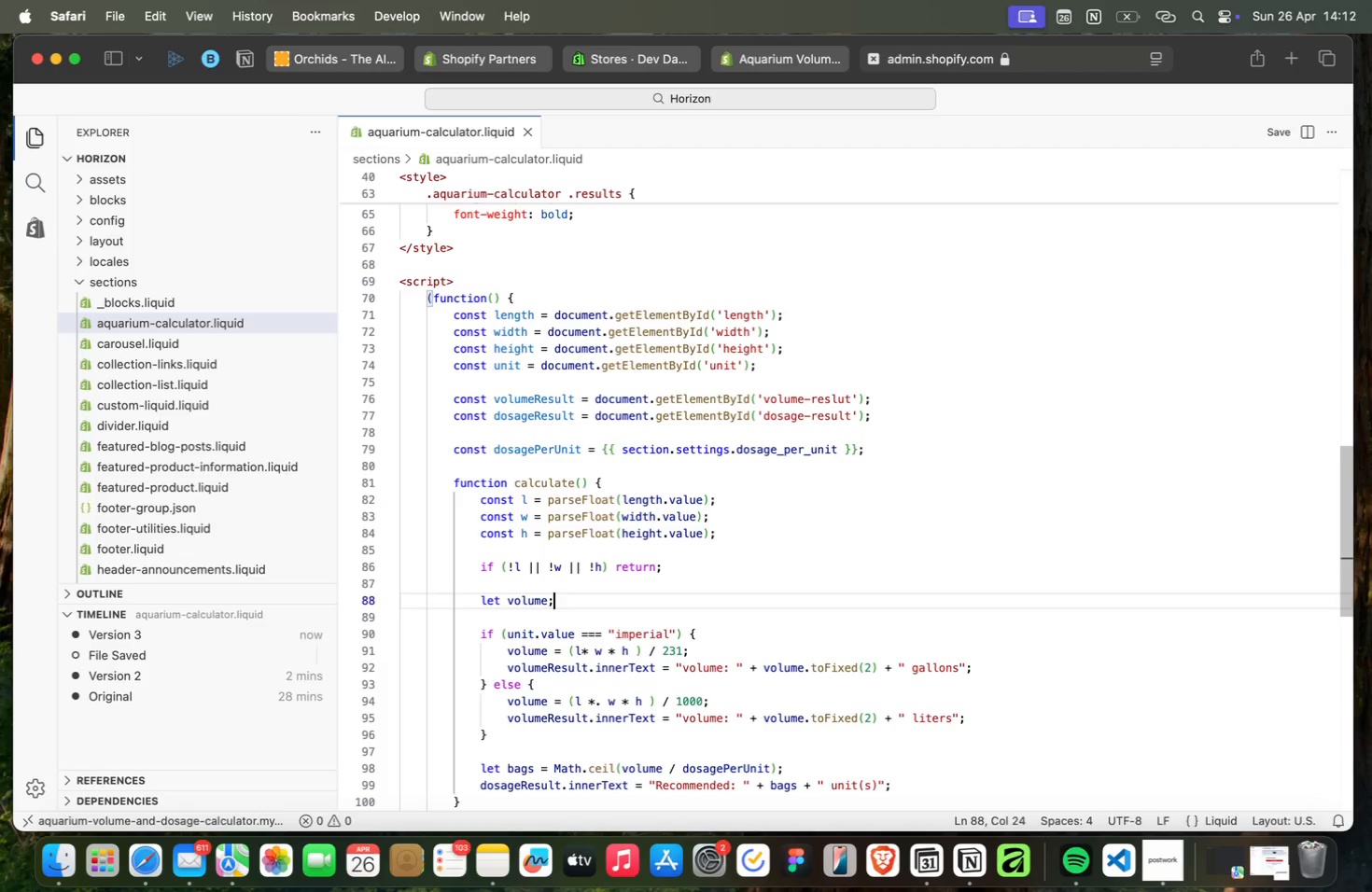 
key(ArrowUp)
 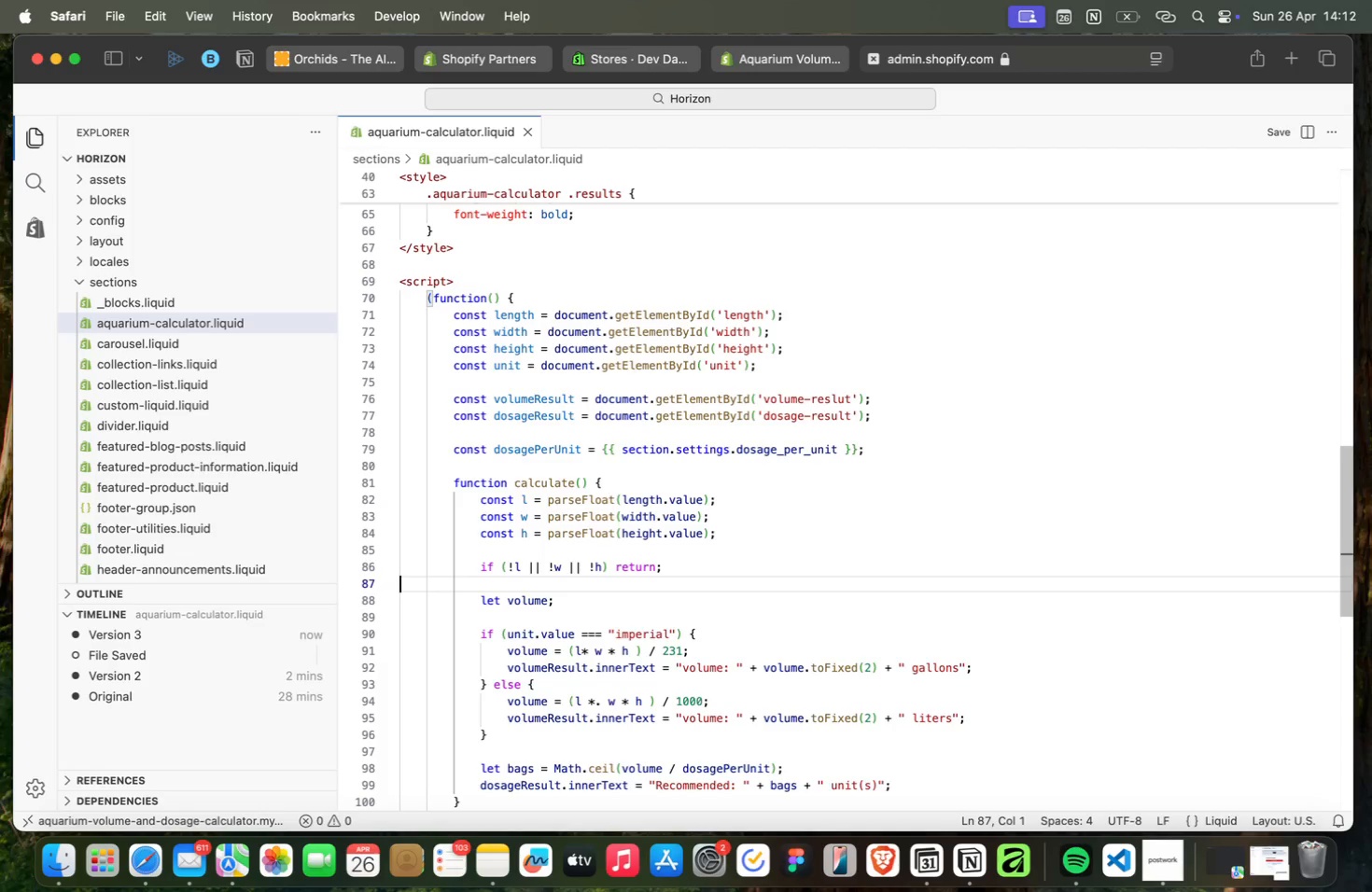 
key(ArrowUp)
 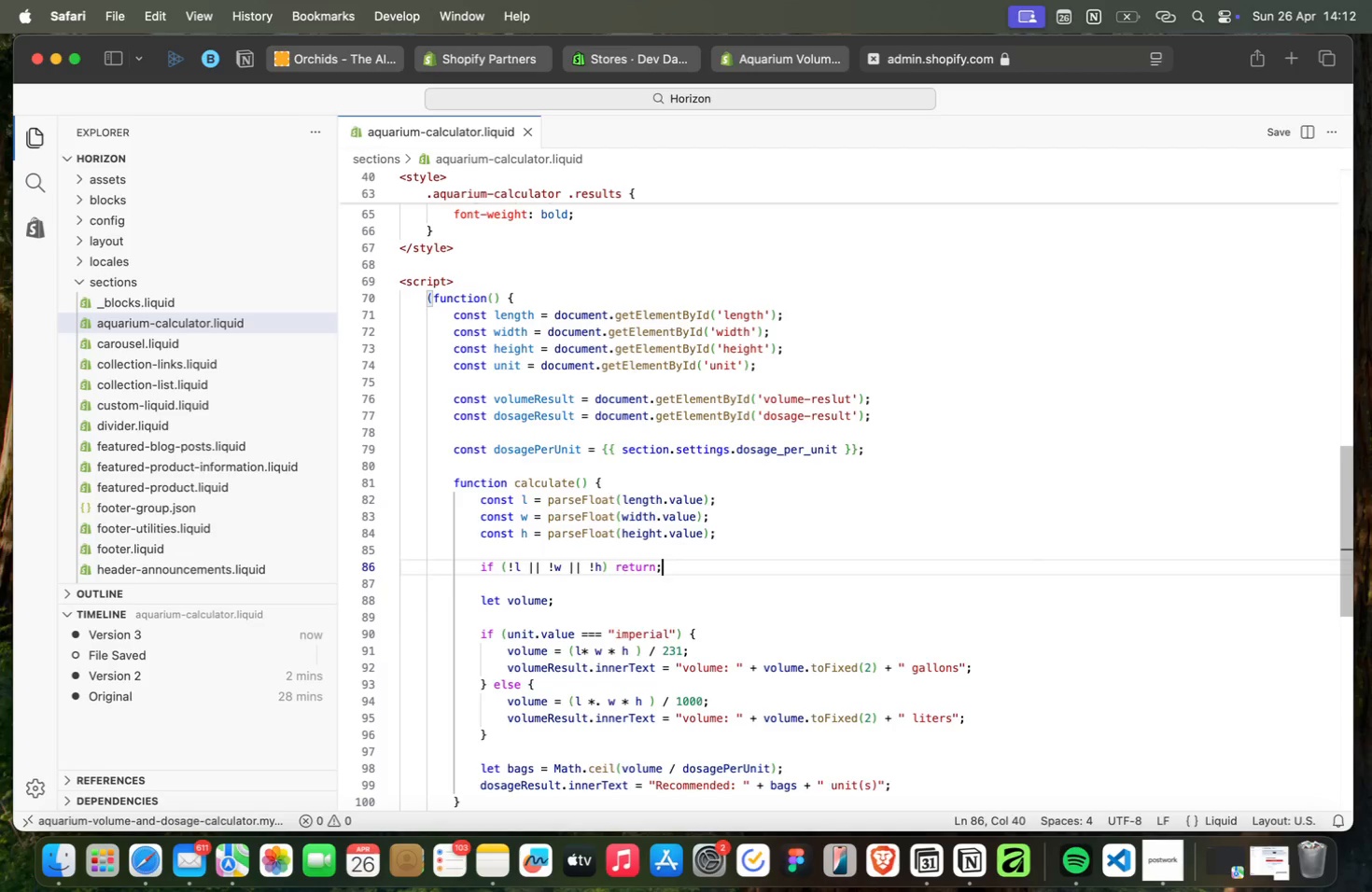 
key(ArrowUp)
 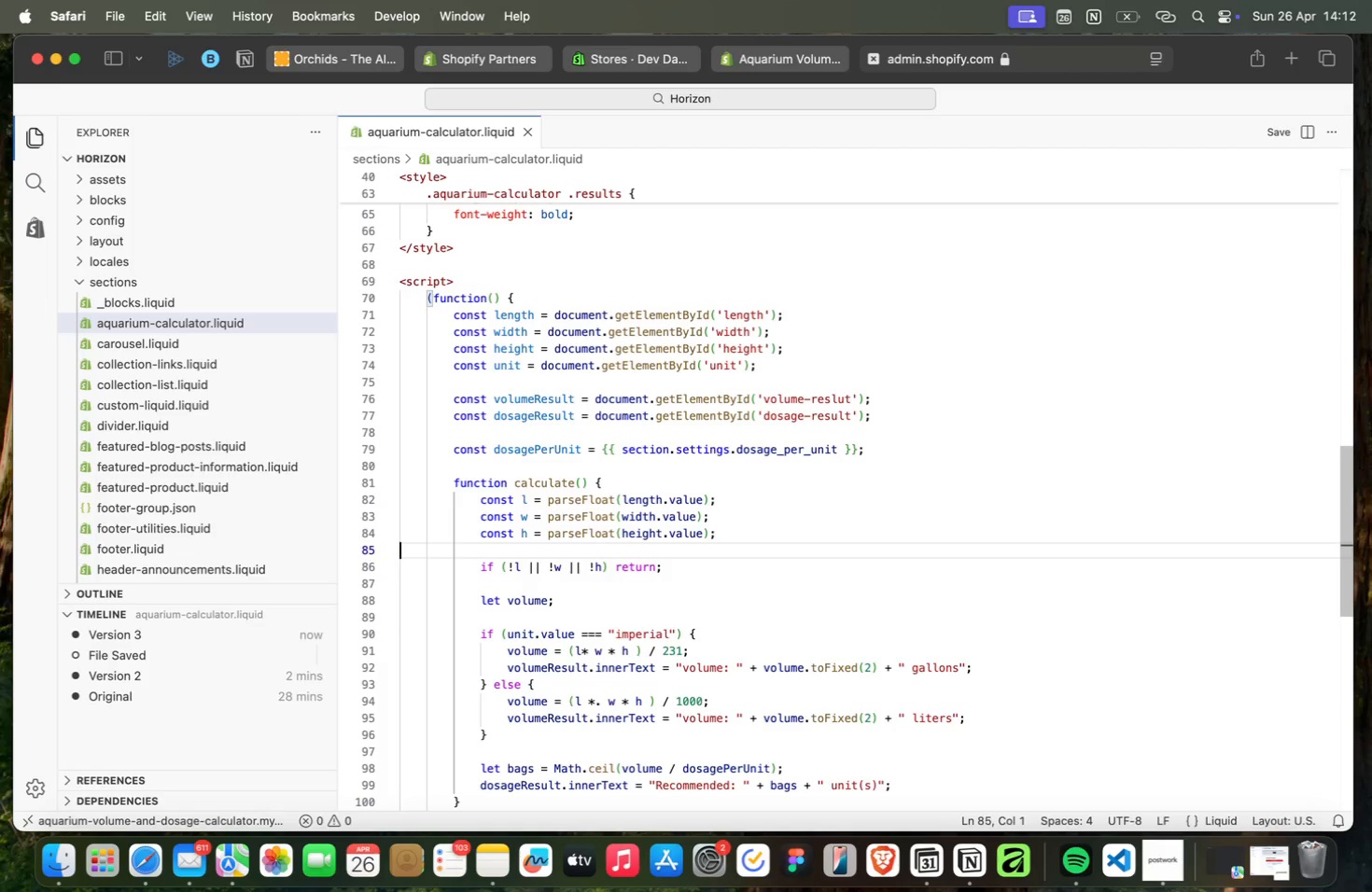 
key(ArrowUp)
 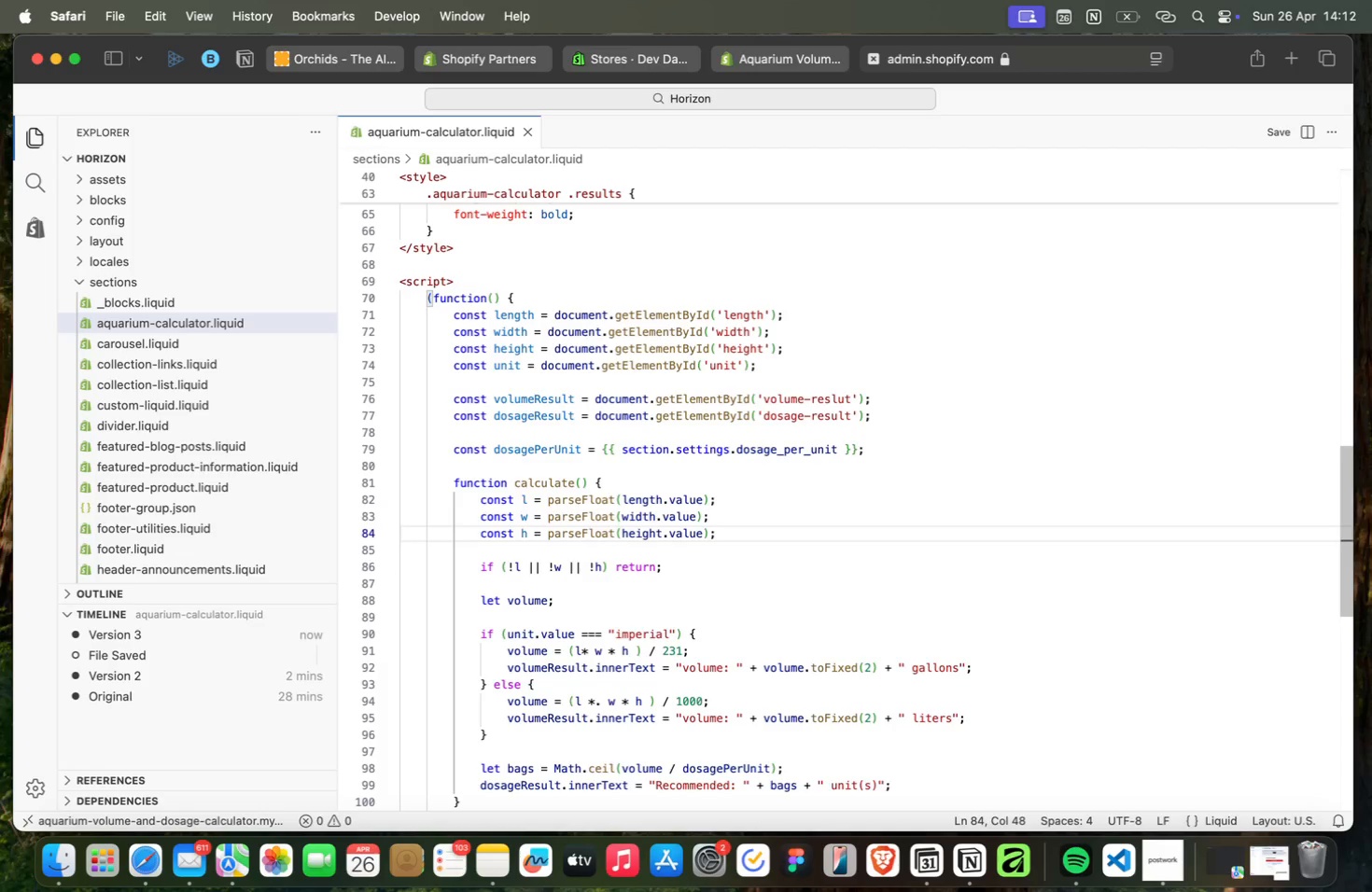 
key(ArrowUp)
 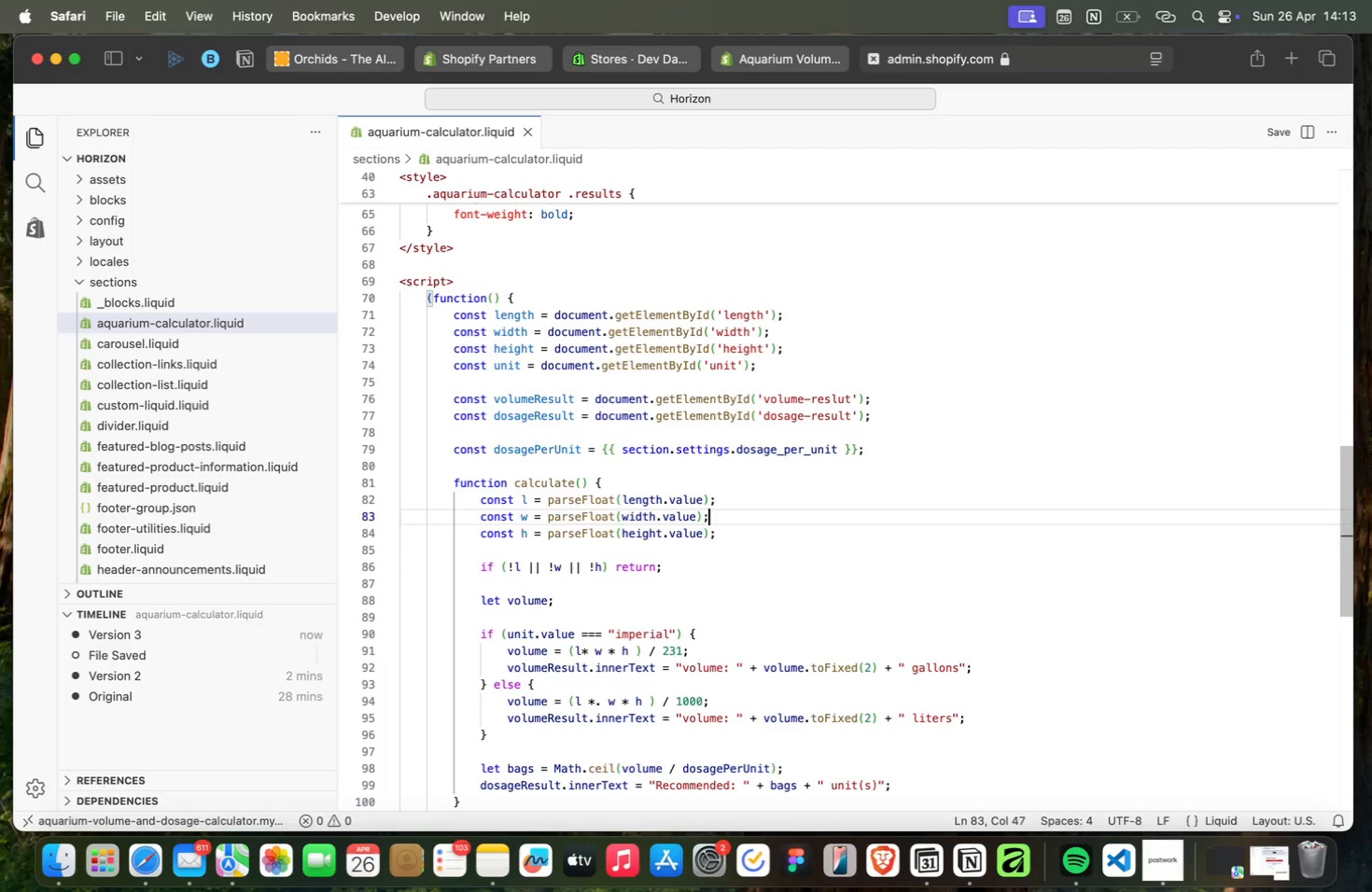 
key(ArrowDown)
 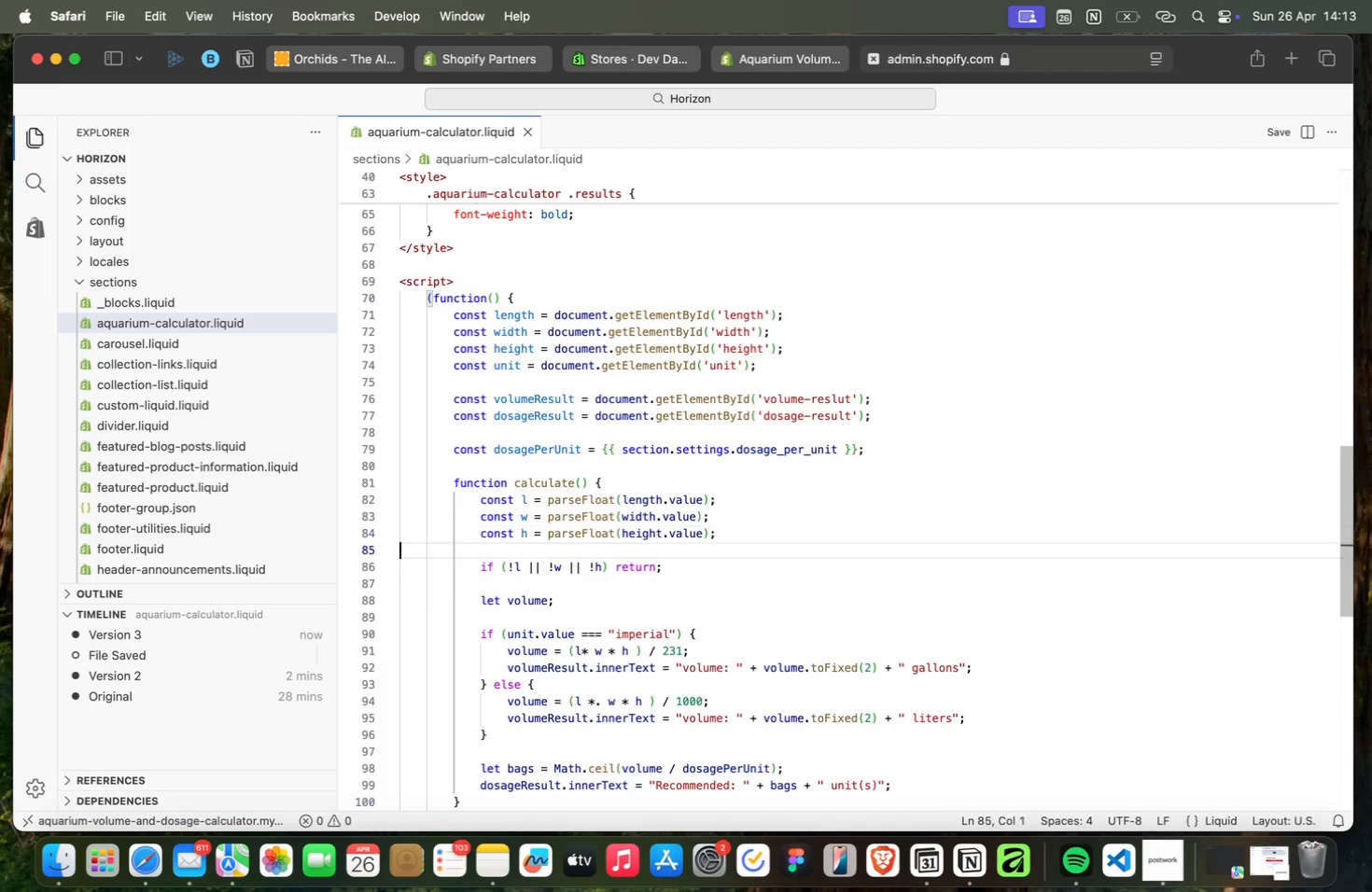 
key(ArrowDown)
 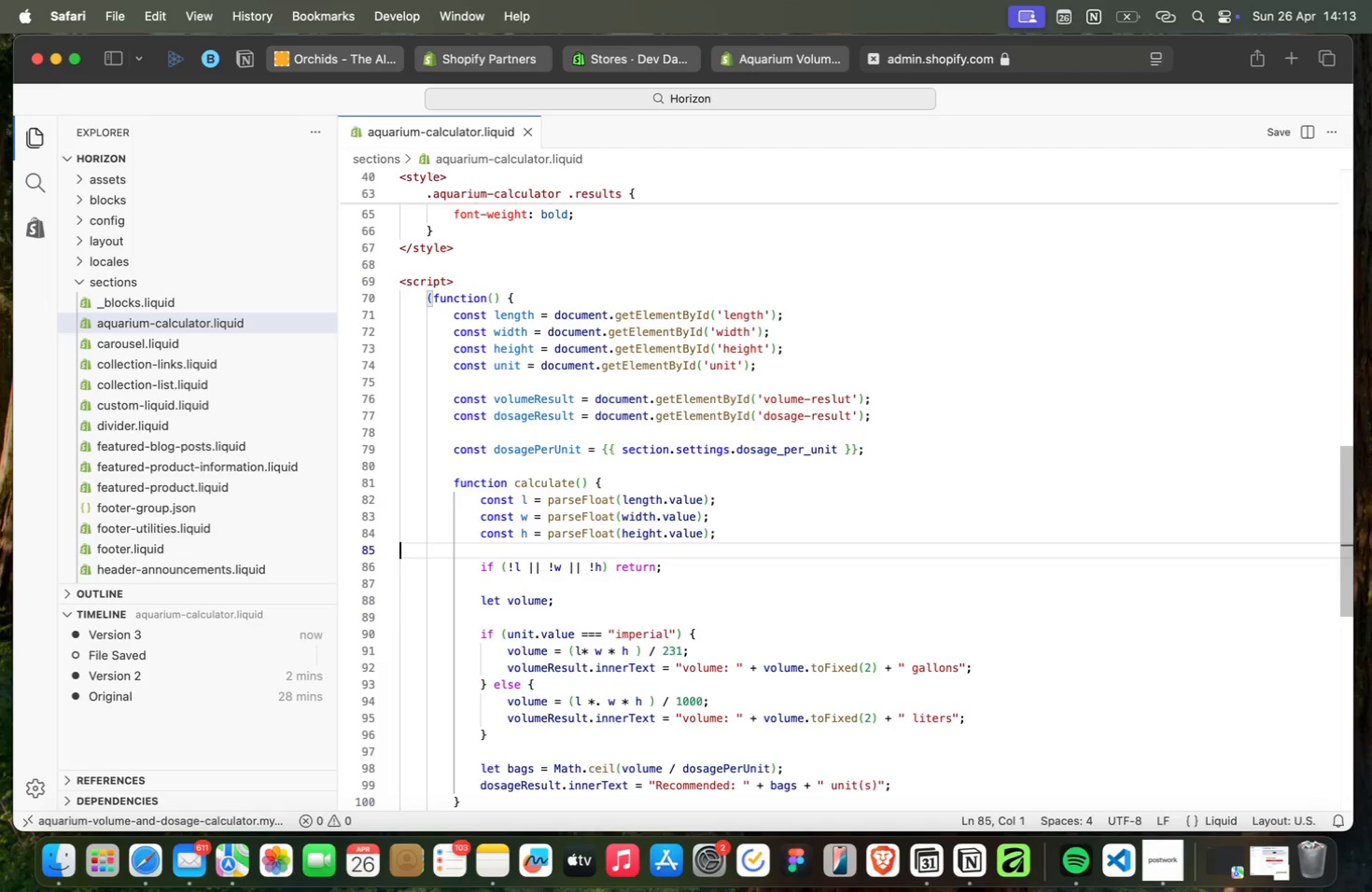 
key(ArrowDown)
 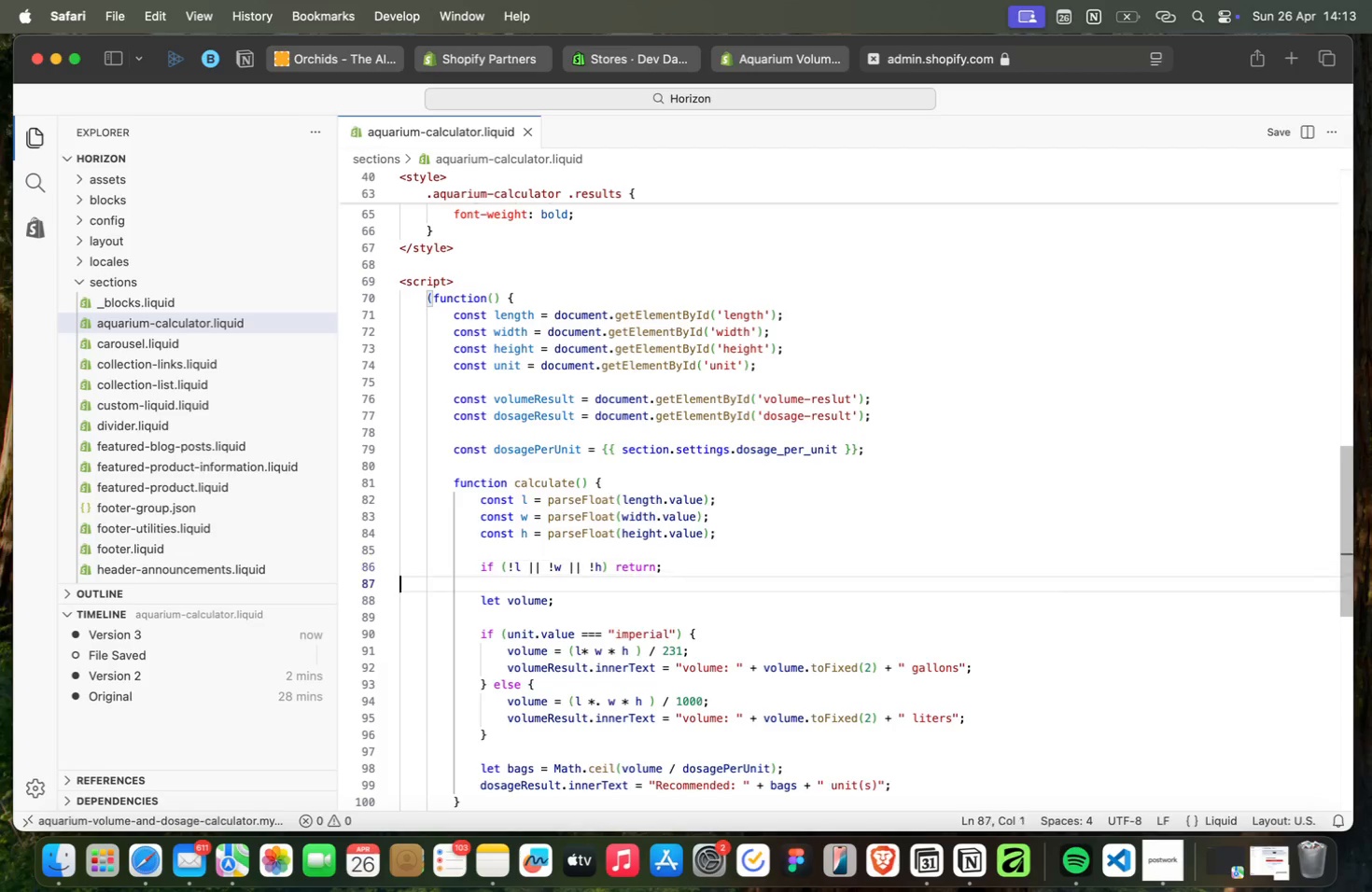 
key(ArrowDown)
 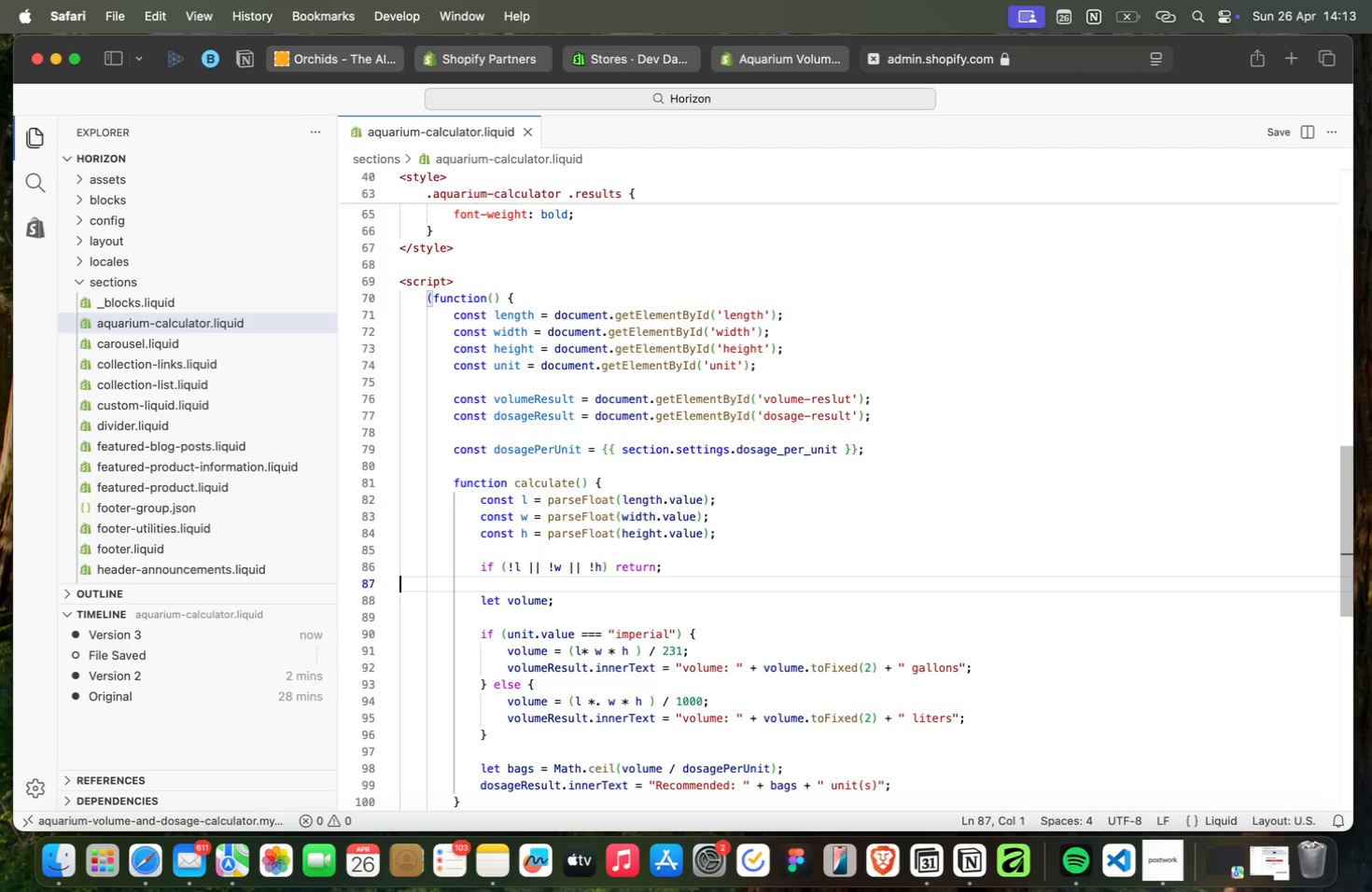 
key(ArrowDown)
 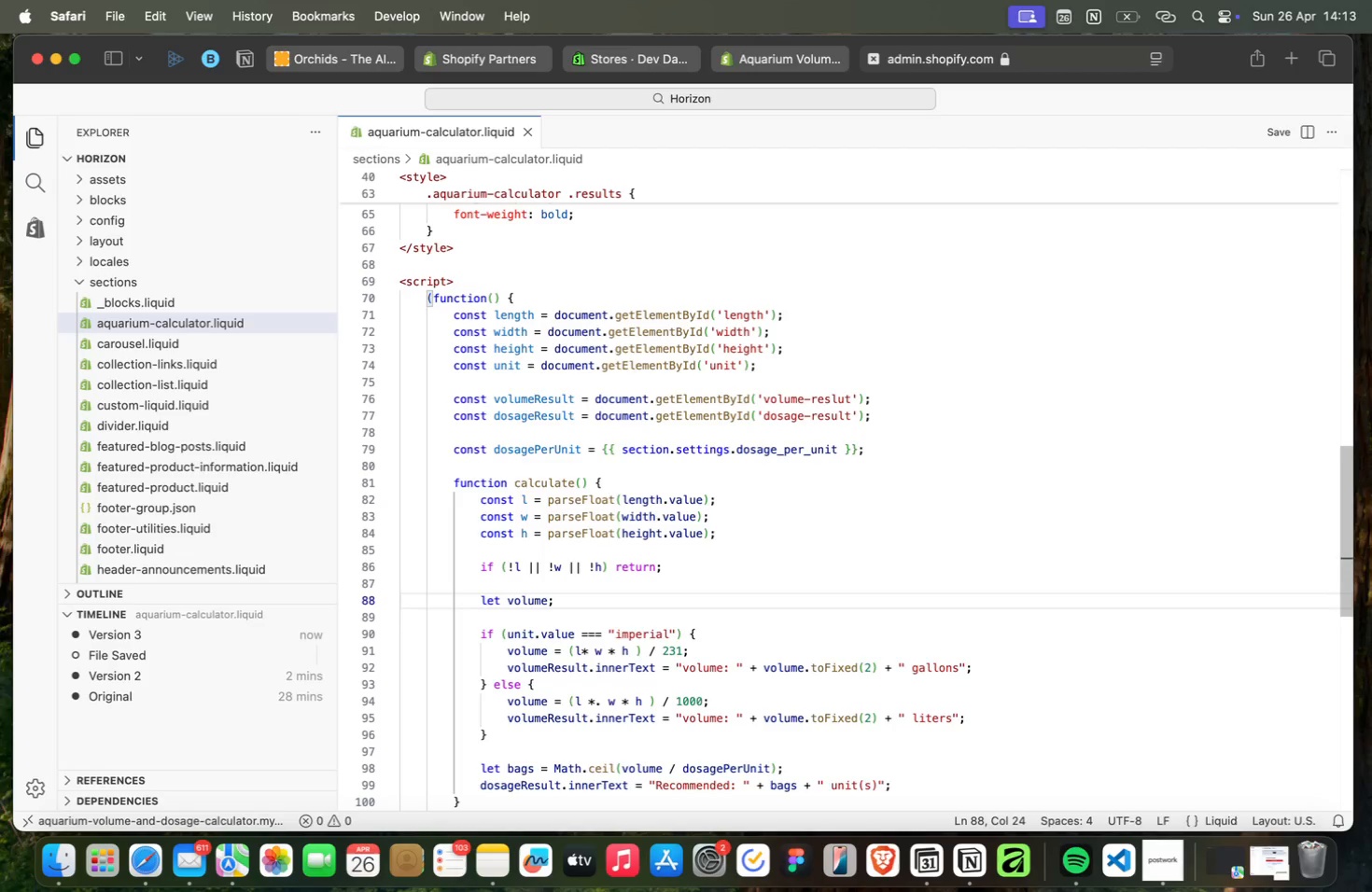 
key(ArrowDown)
 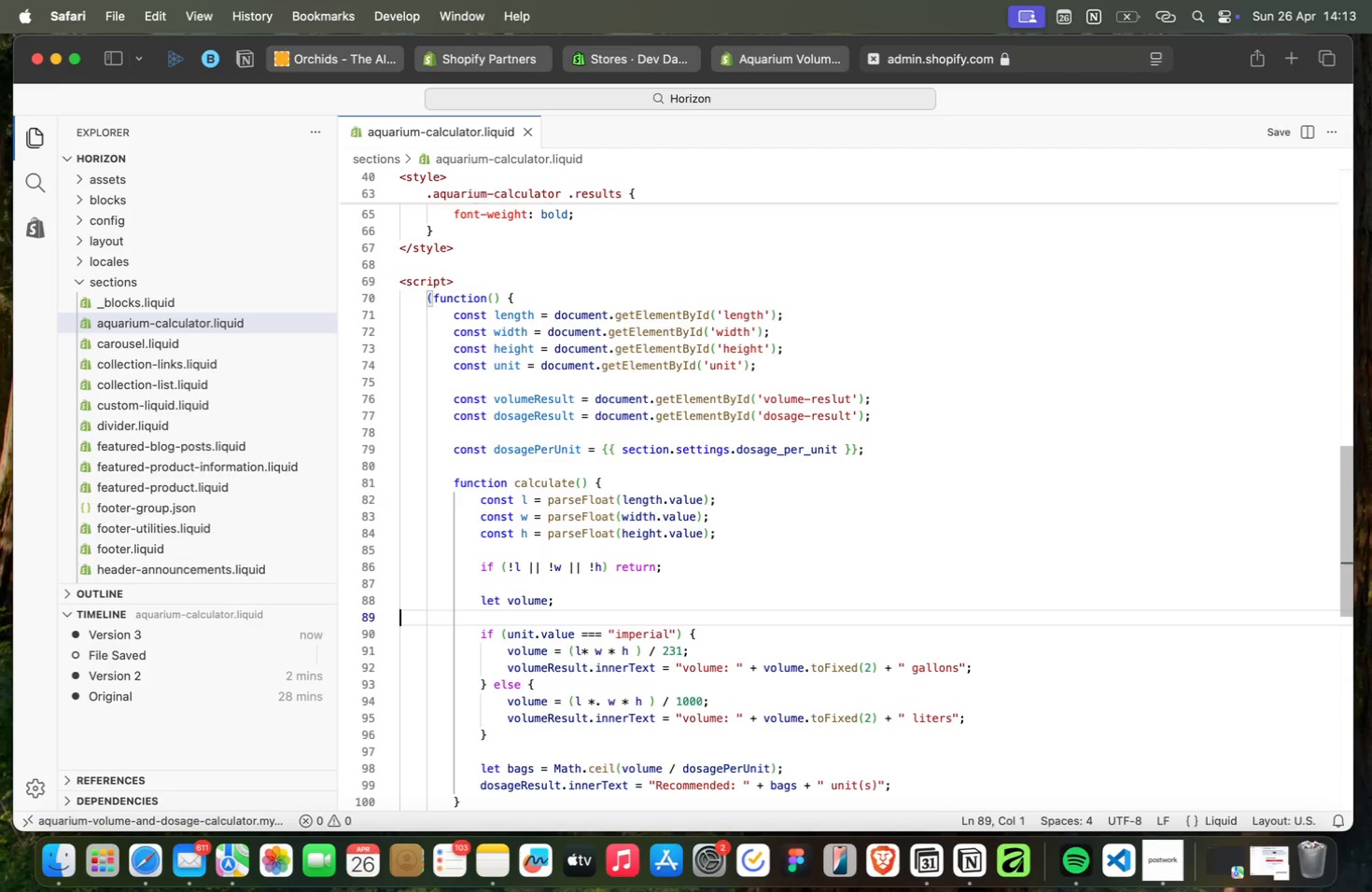 
key(ArrowDown)
 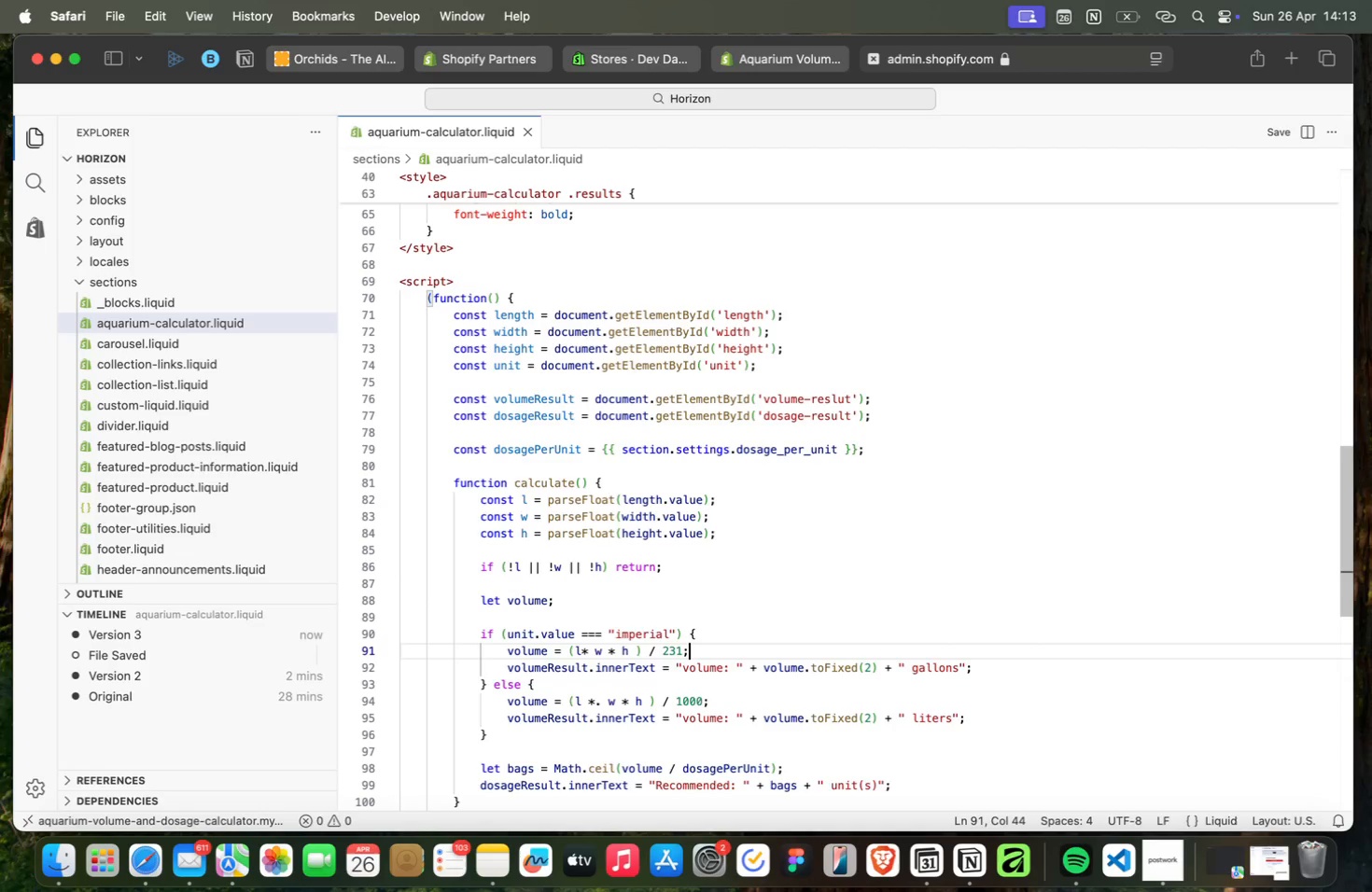 
key(ArrowDown)
 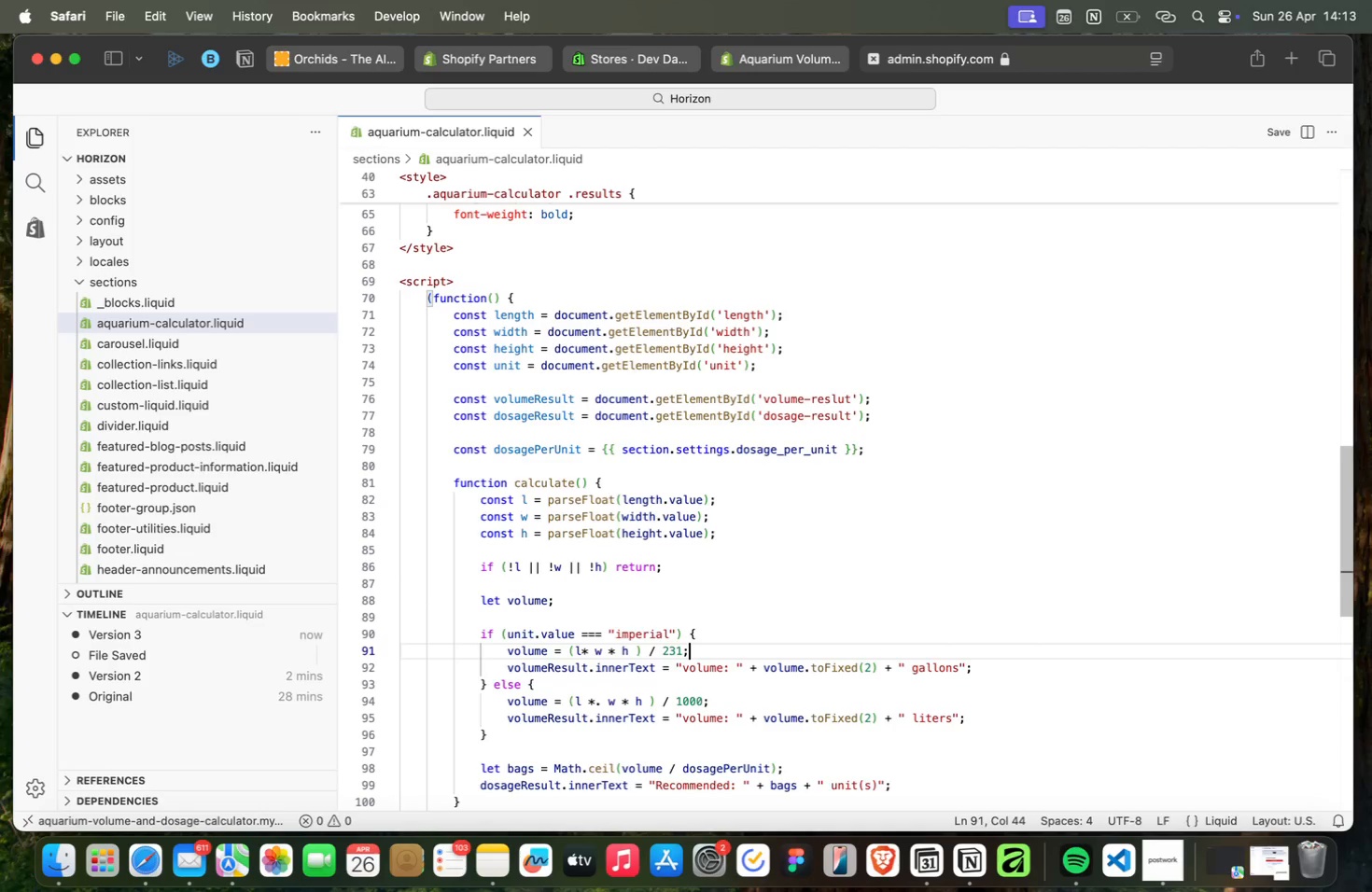 
key(ArrowDown)
 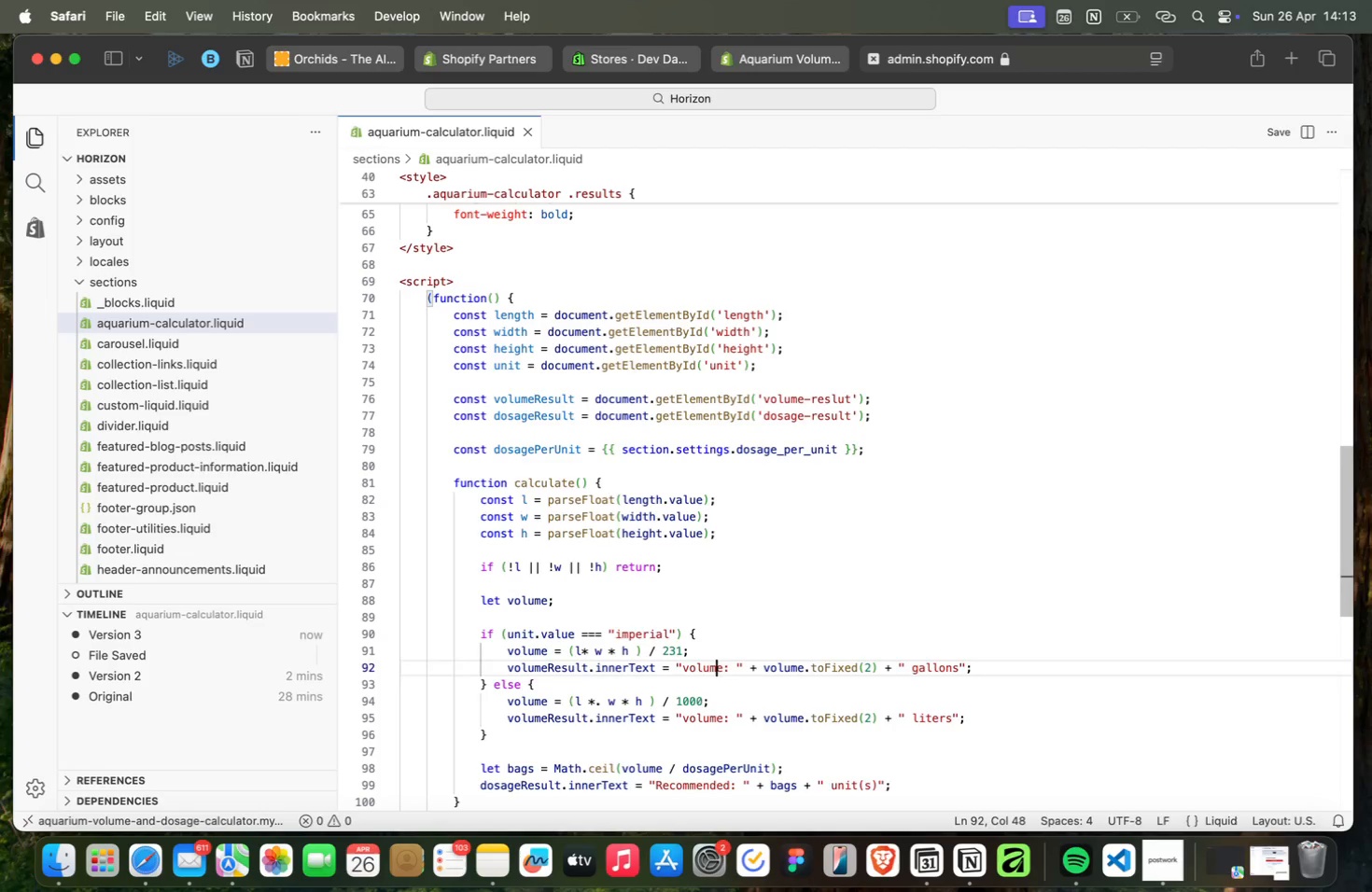 
key(ArrowDown)
 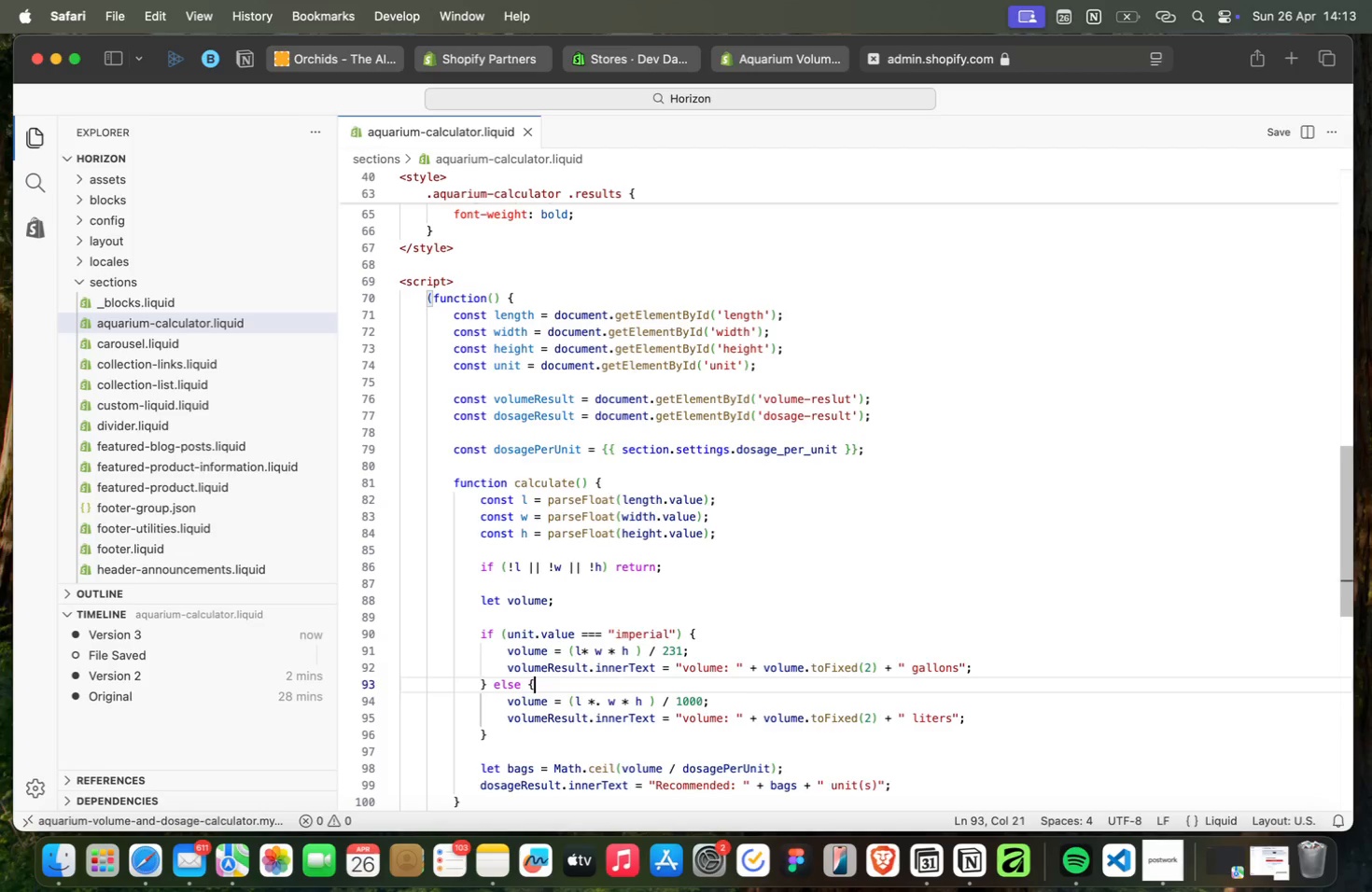 
key(ArrowDown)
 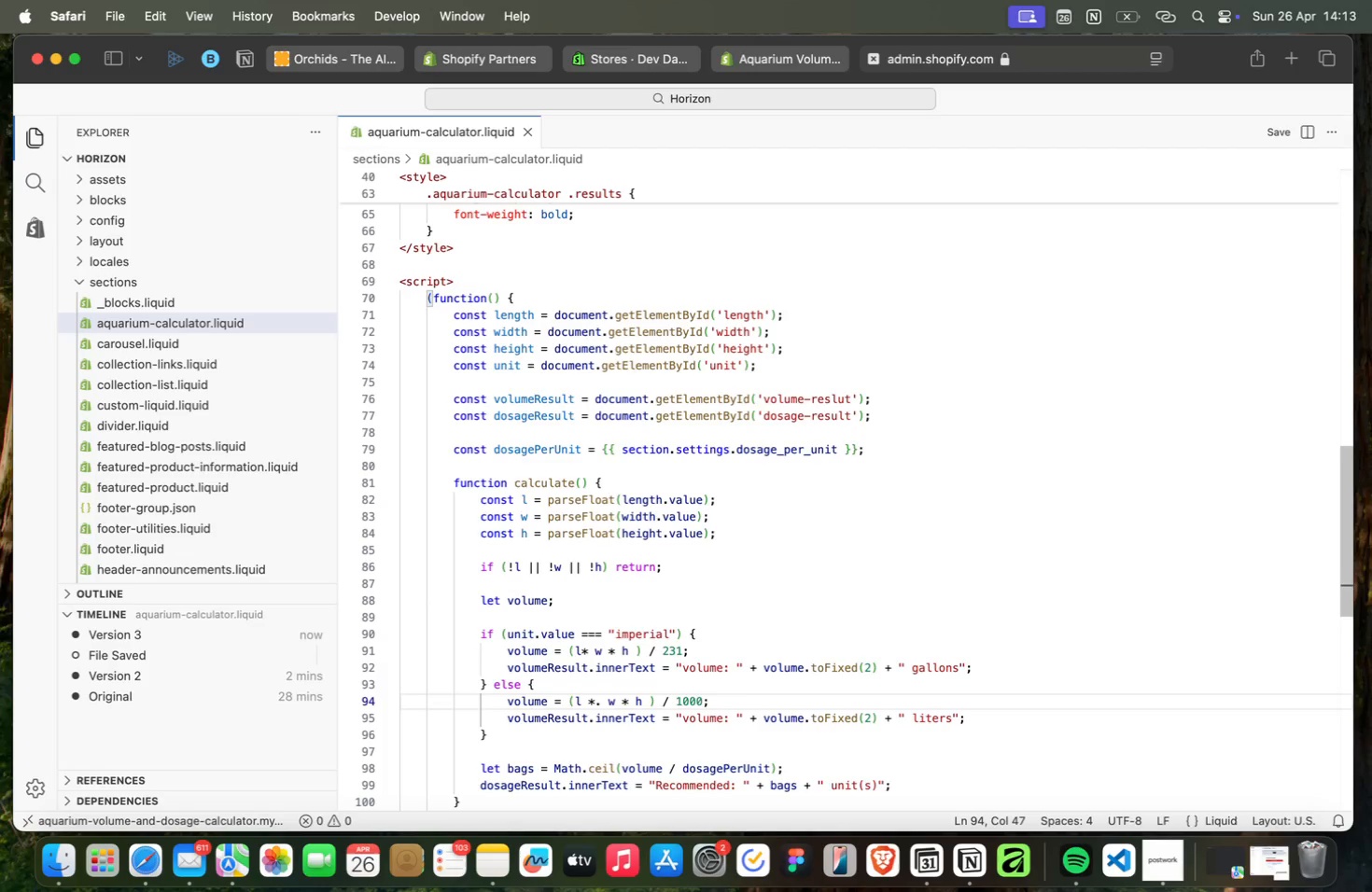 
key(ArrowDown)
 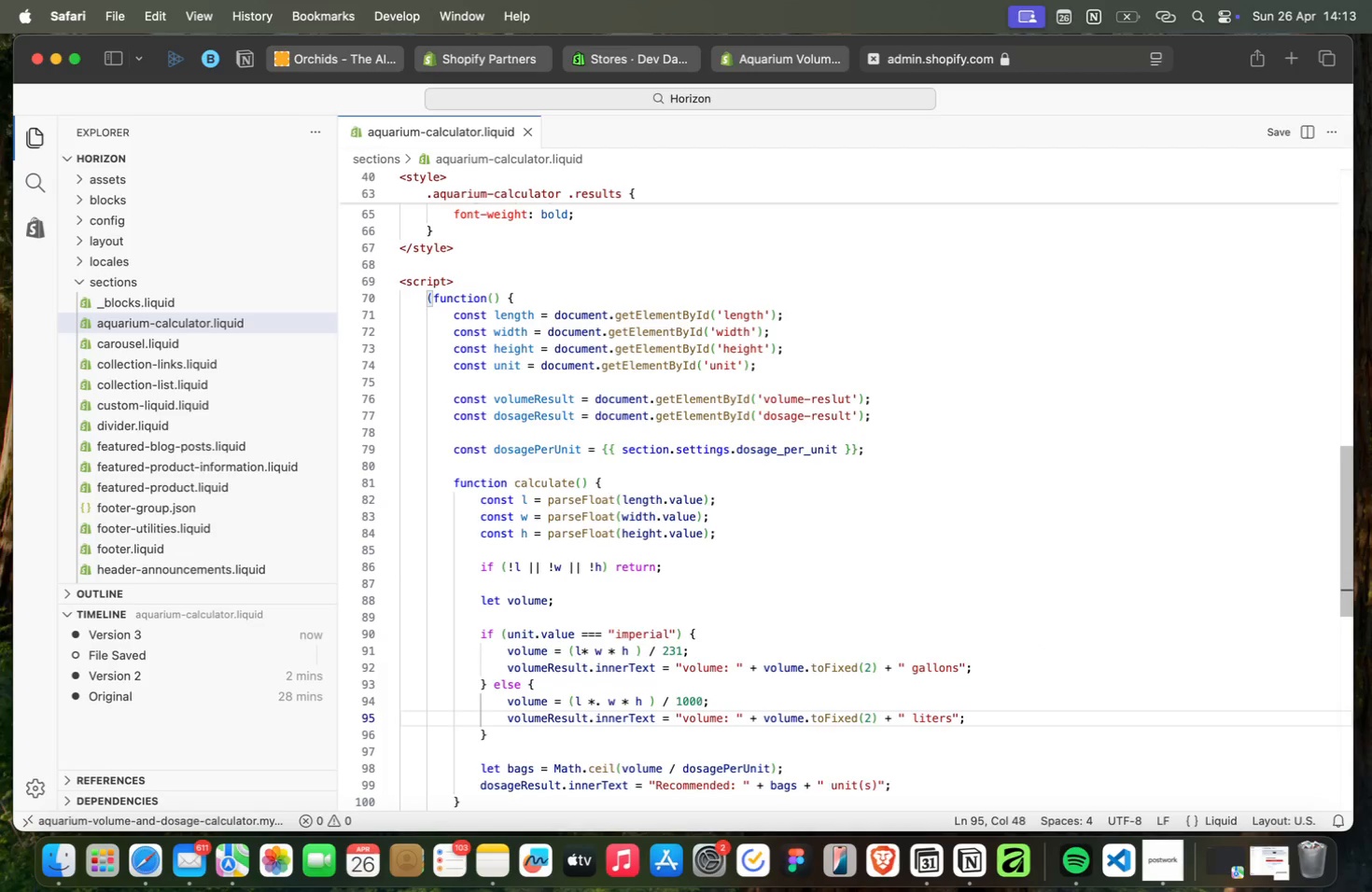 
key(ArrowDown)
 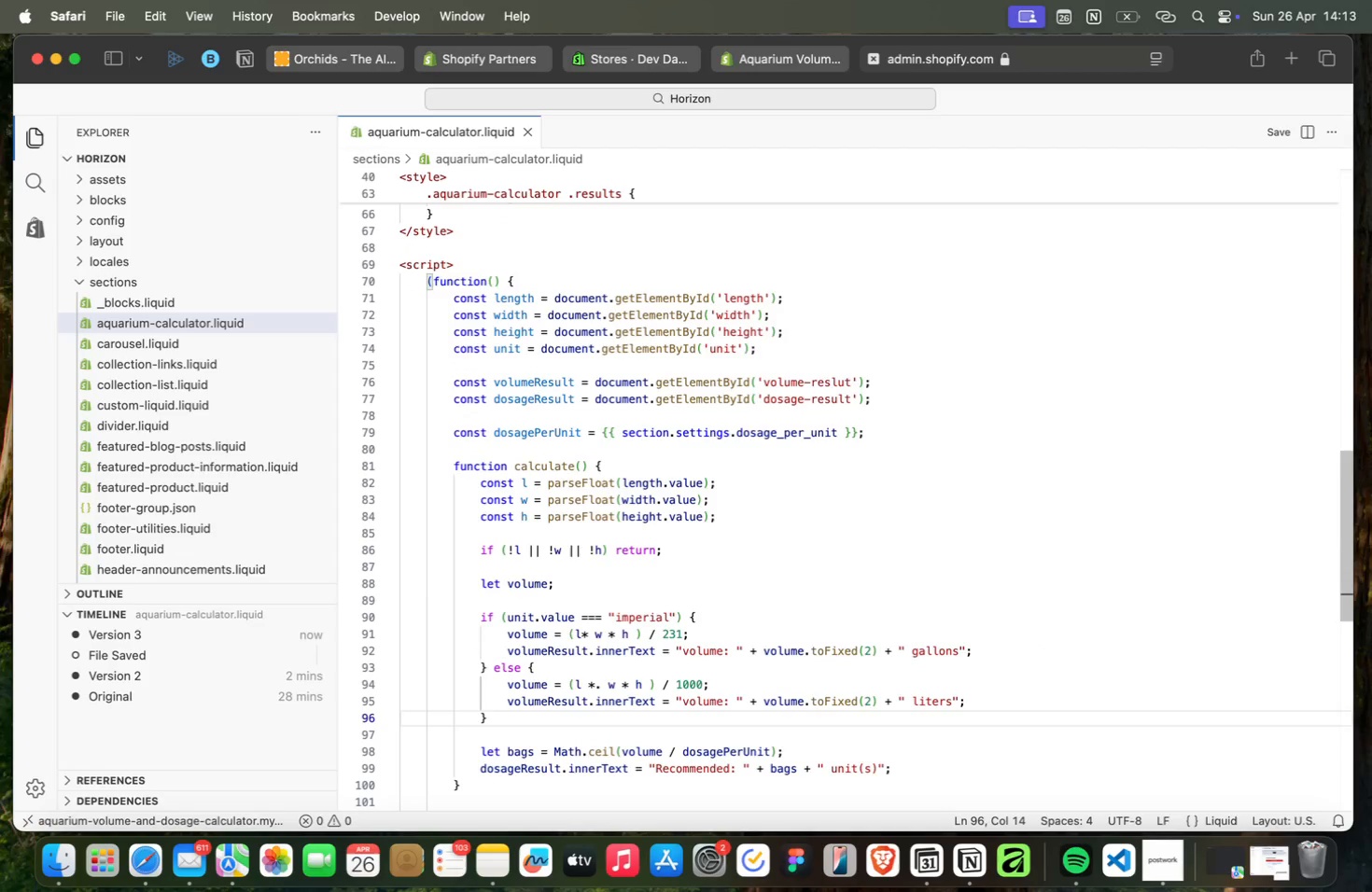 
key(ArrowDown)
 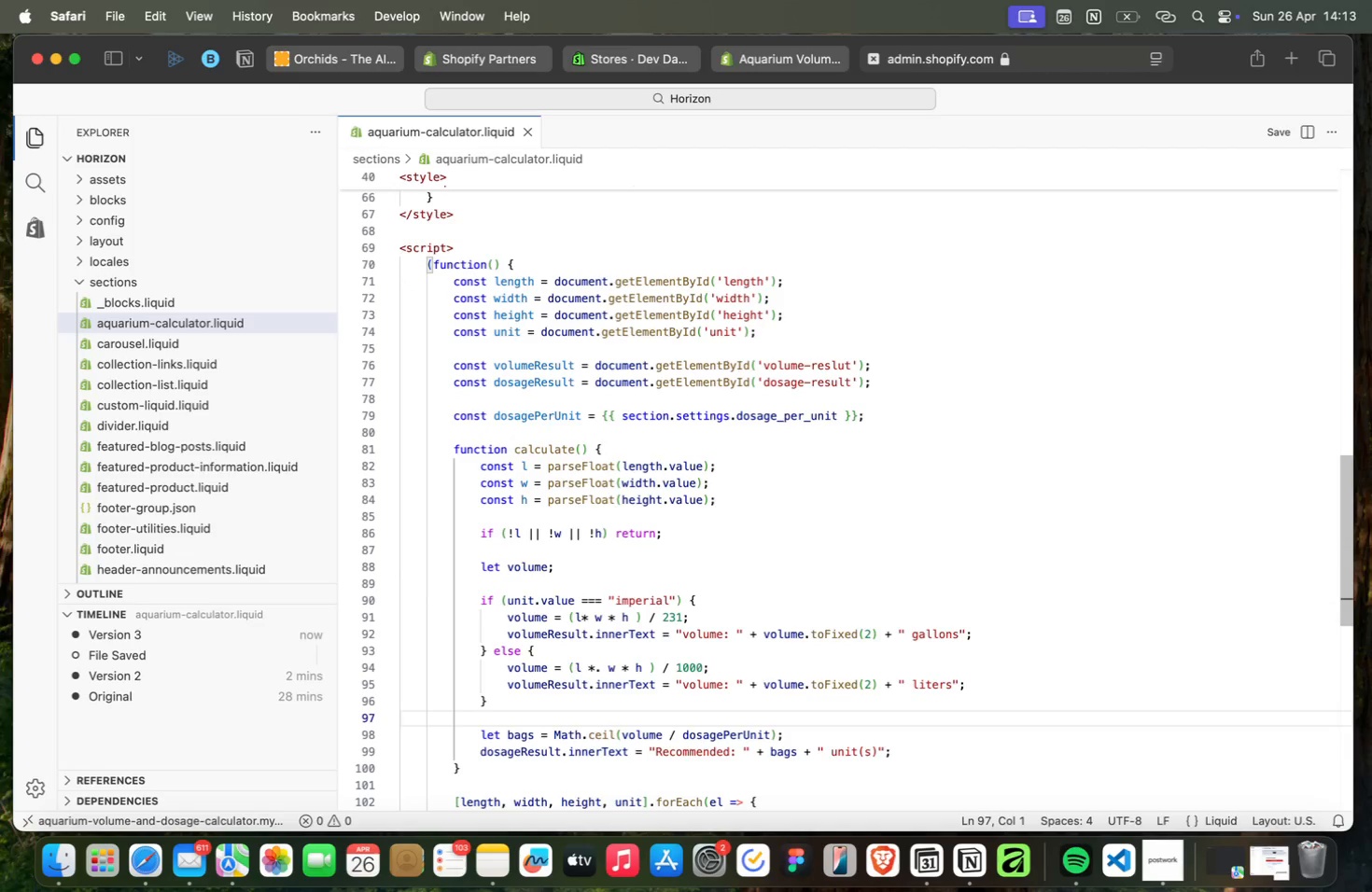 
key(ArrowDown)
 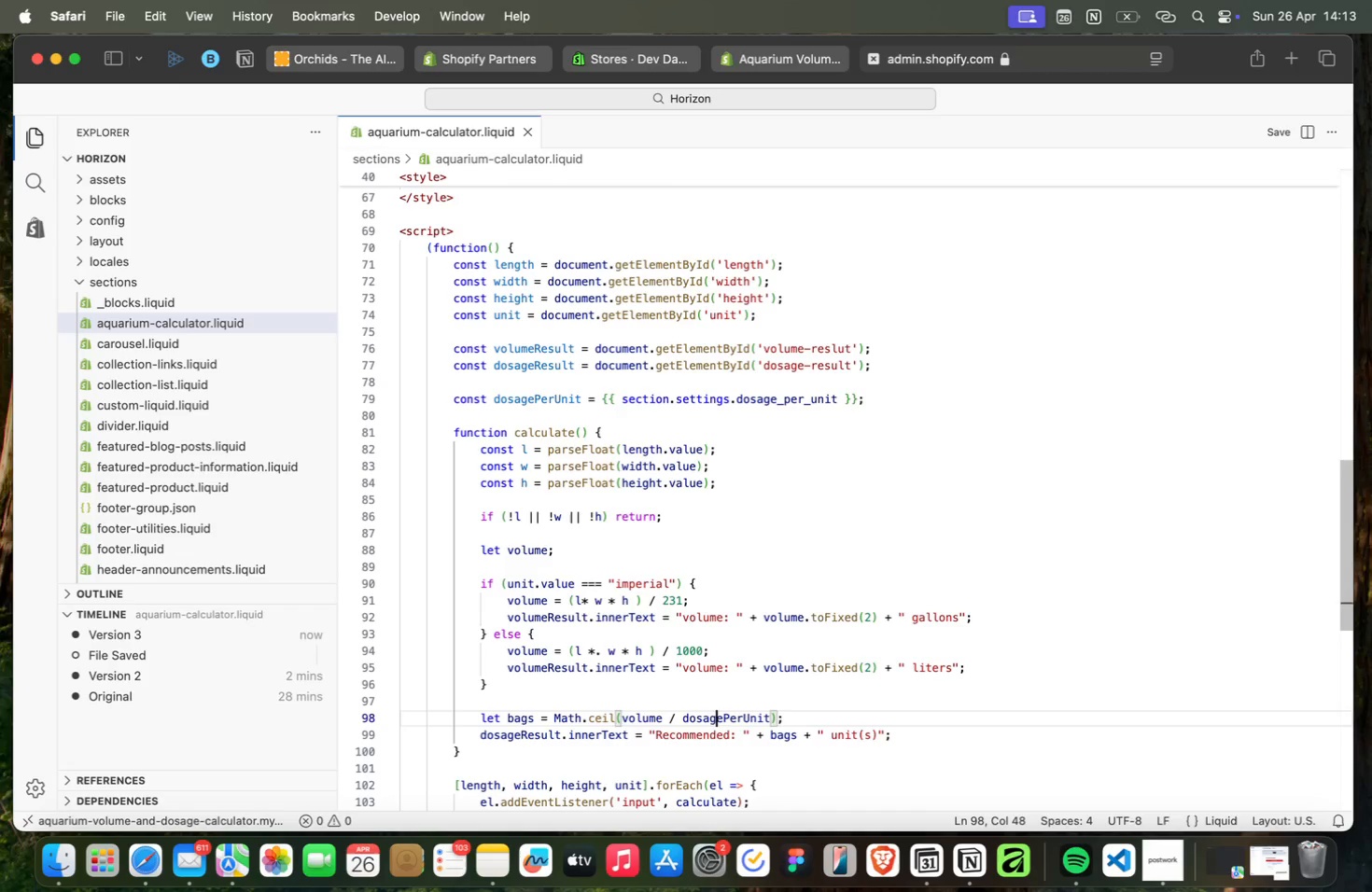 
key(ArrowDown)
 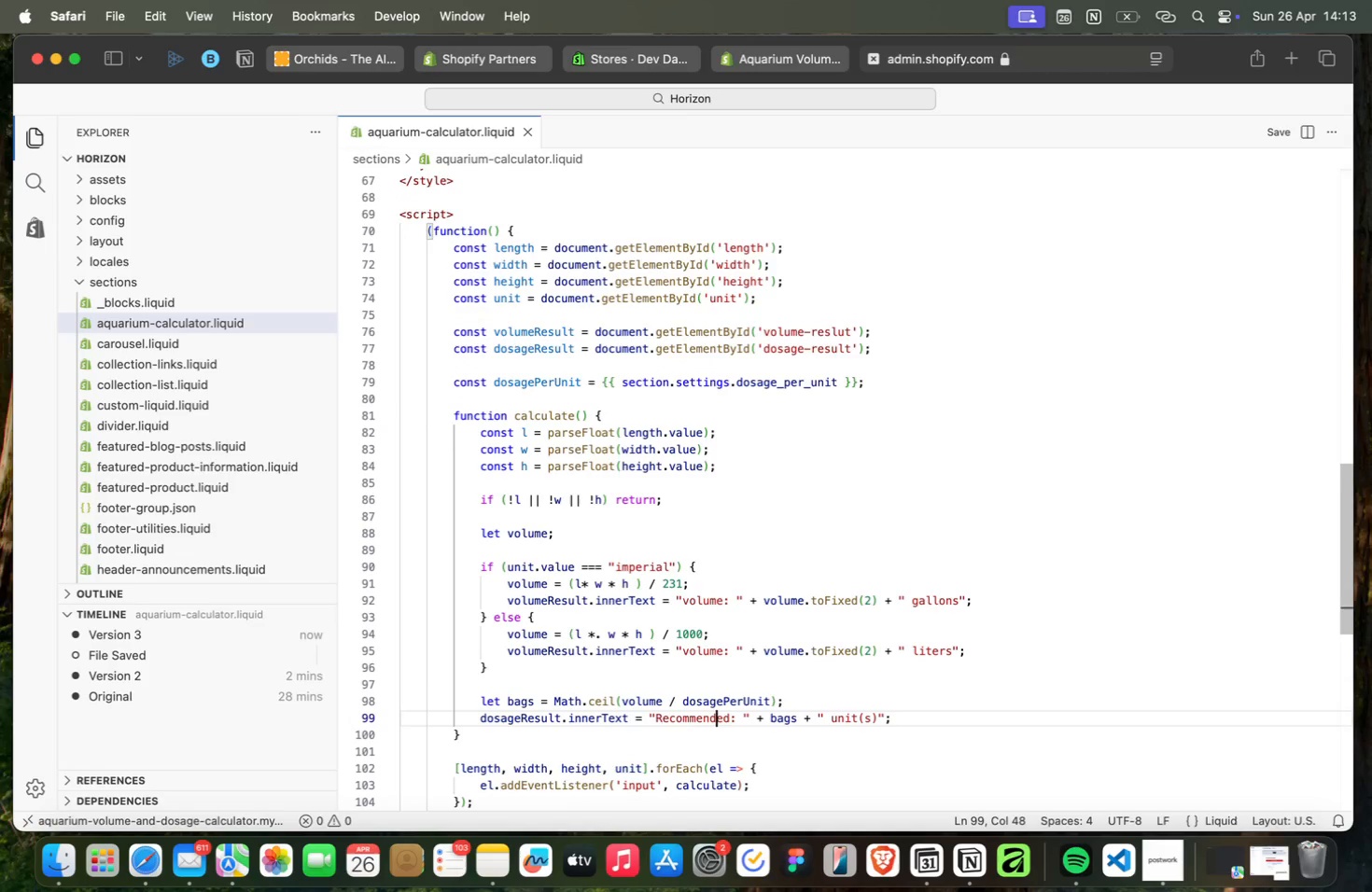 
key(ArrowDown)
 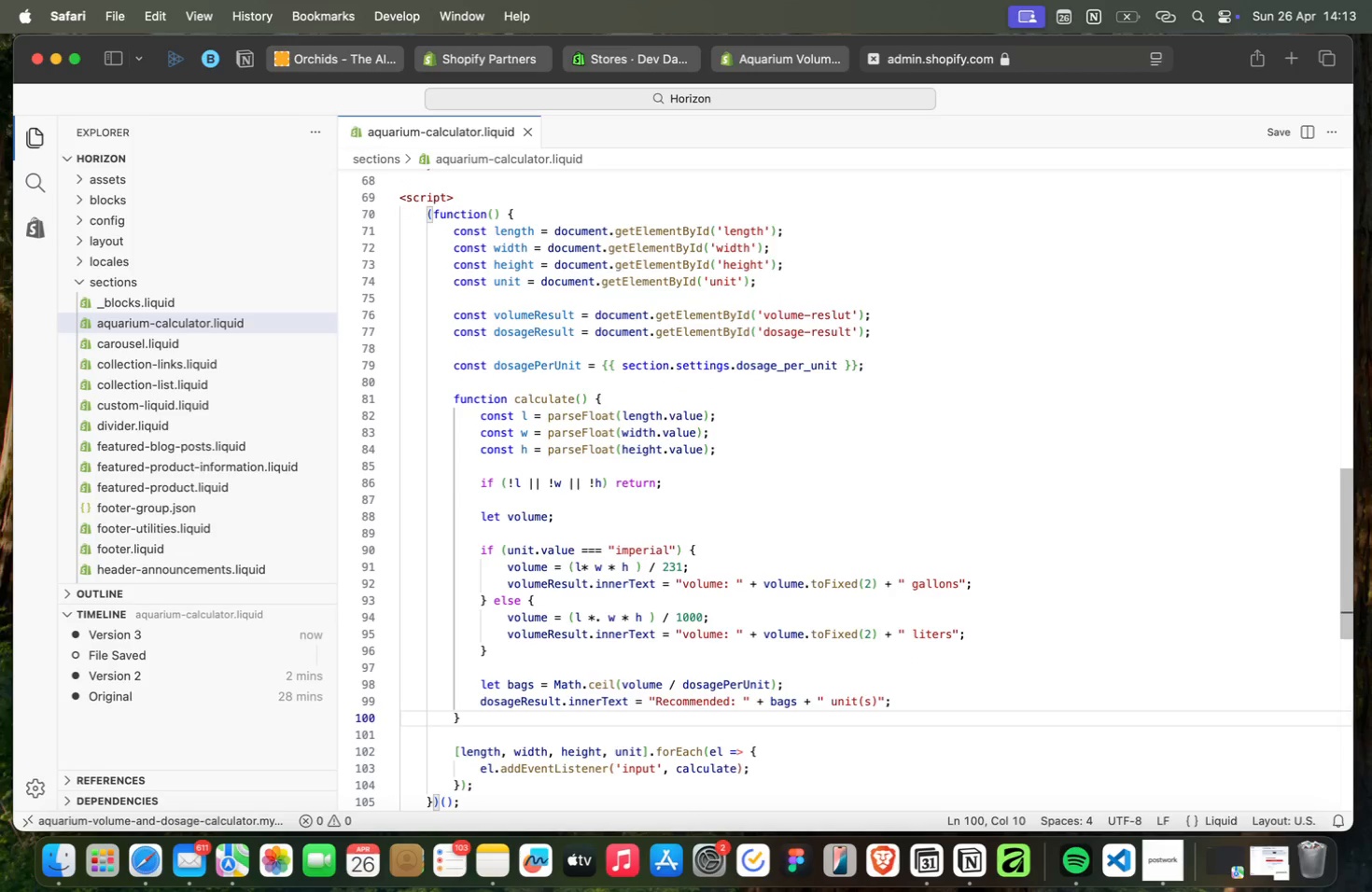 
key(ArrowDown)
 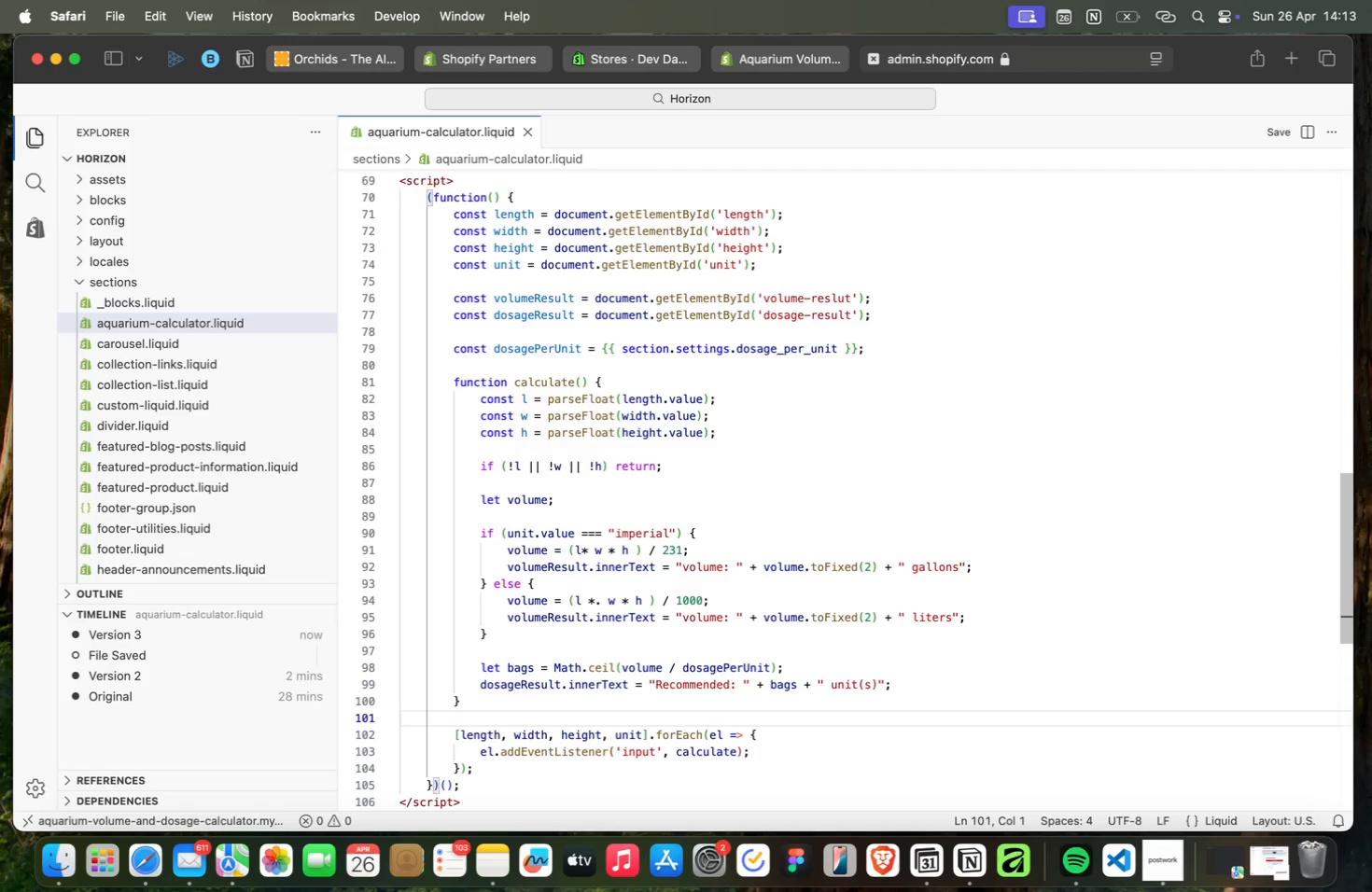 
key(ArrowUp)
 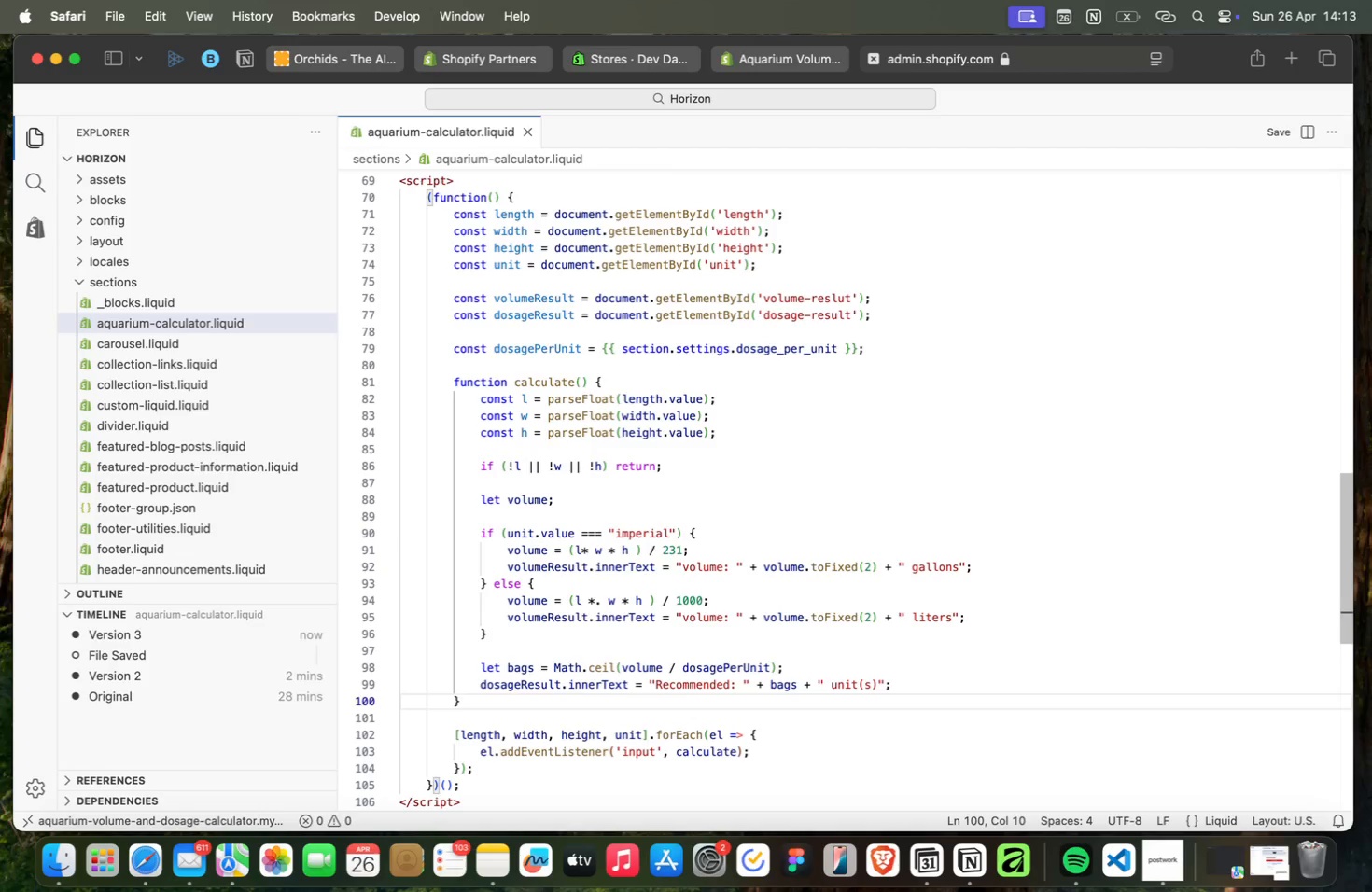 
wait(16.85)
 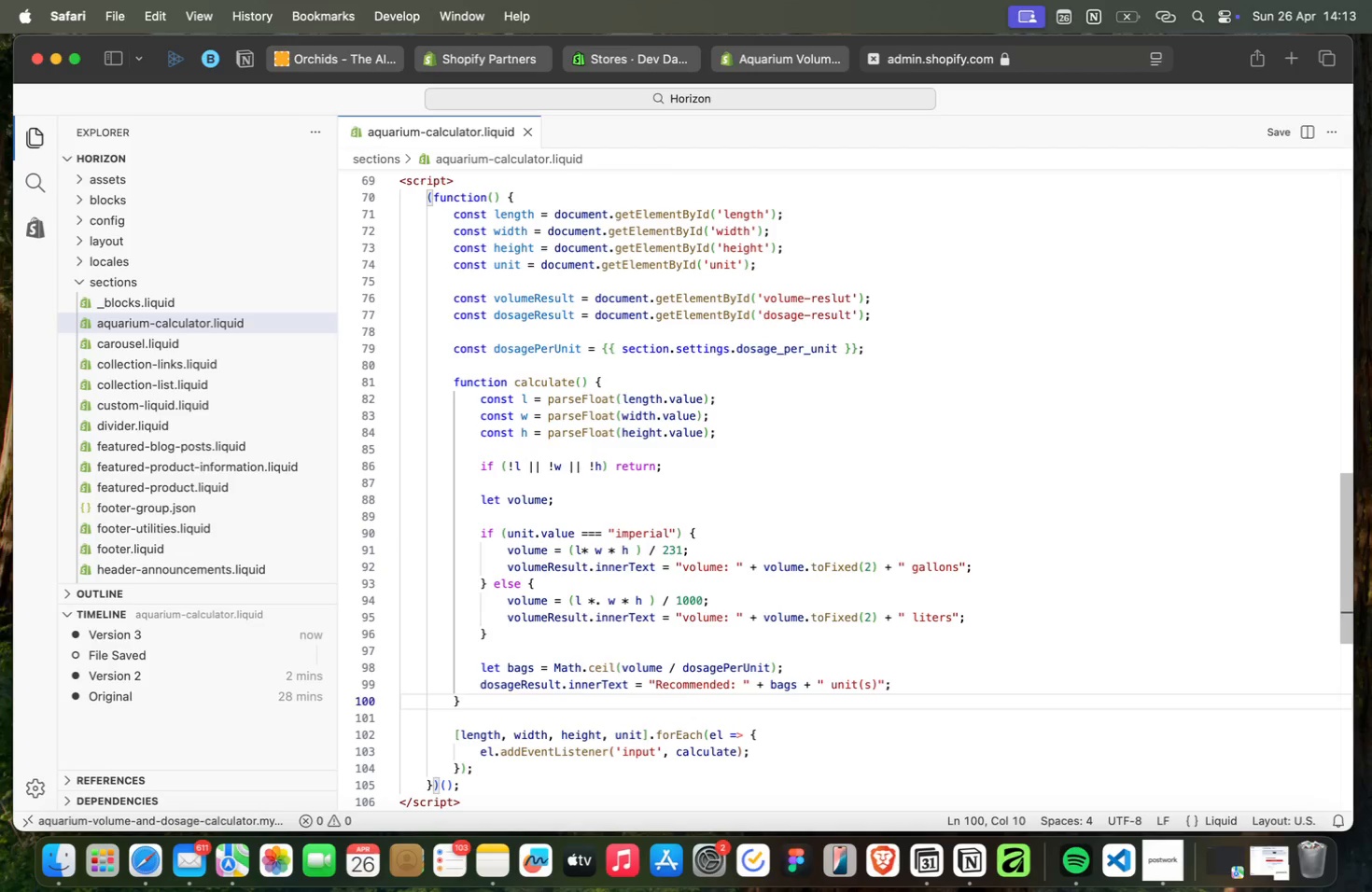 
key(ArrowDown)
 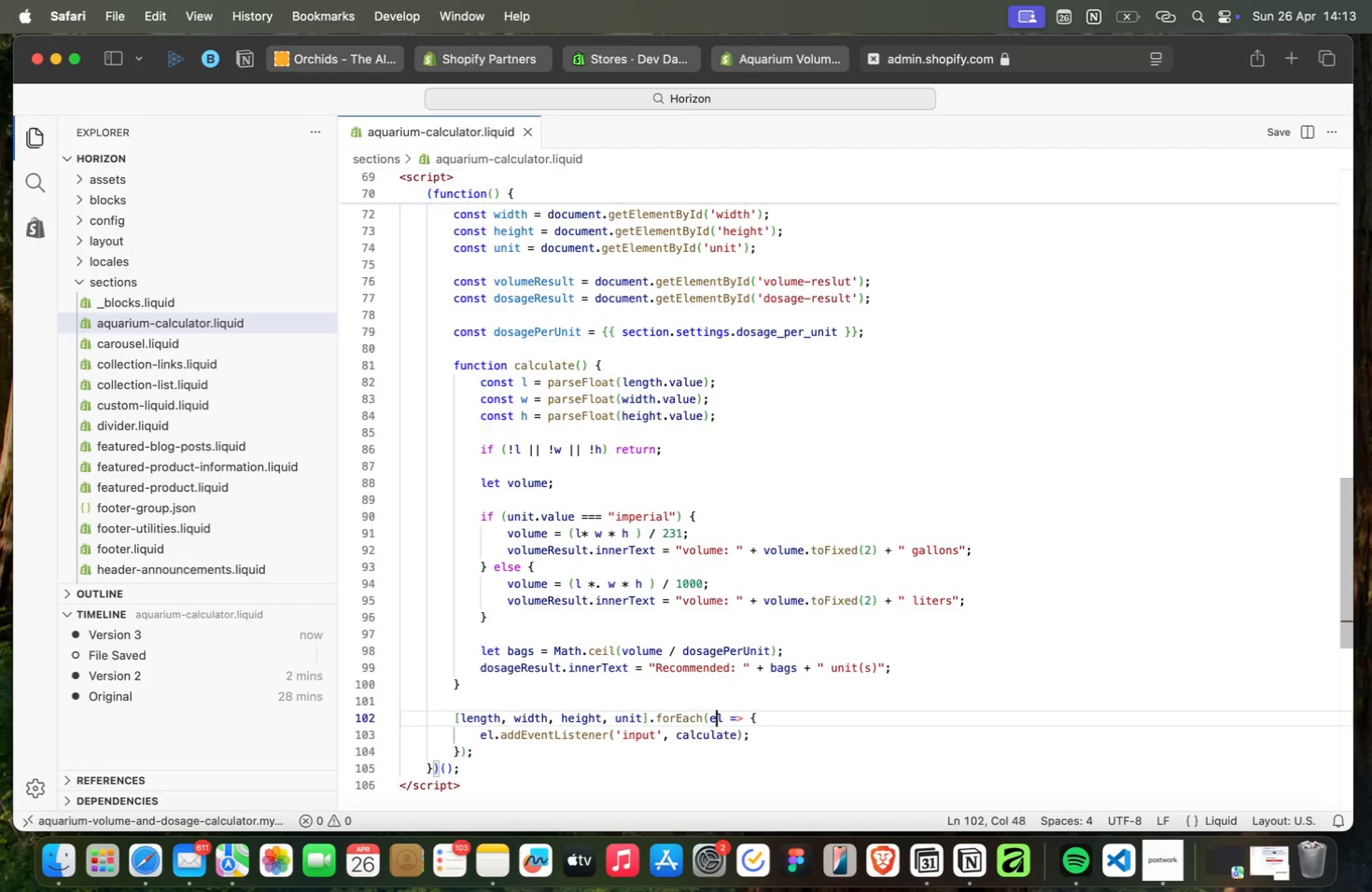 
key(ArrowDown)
 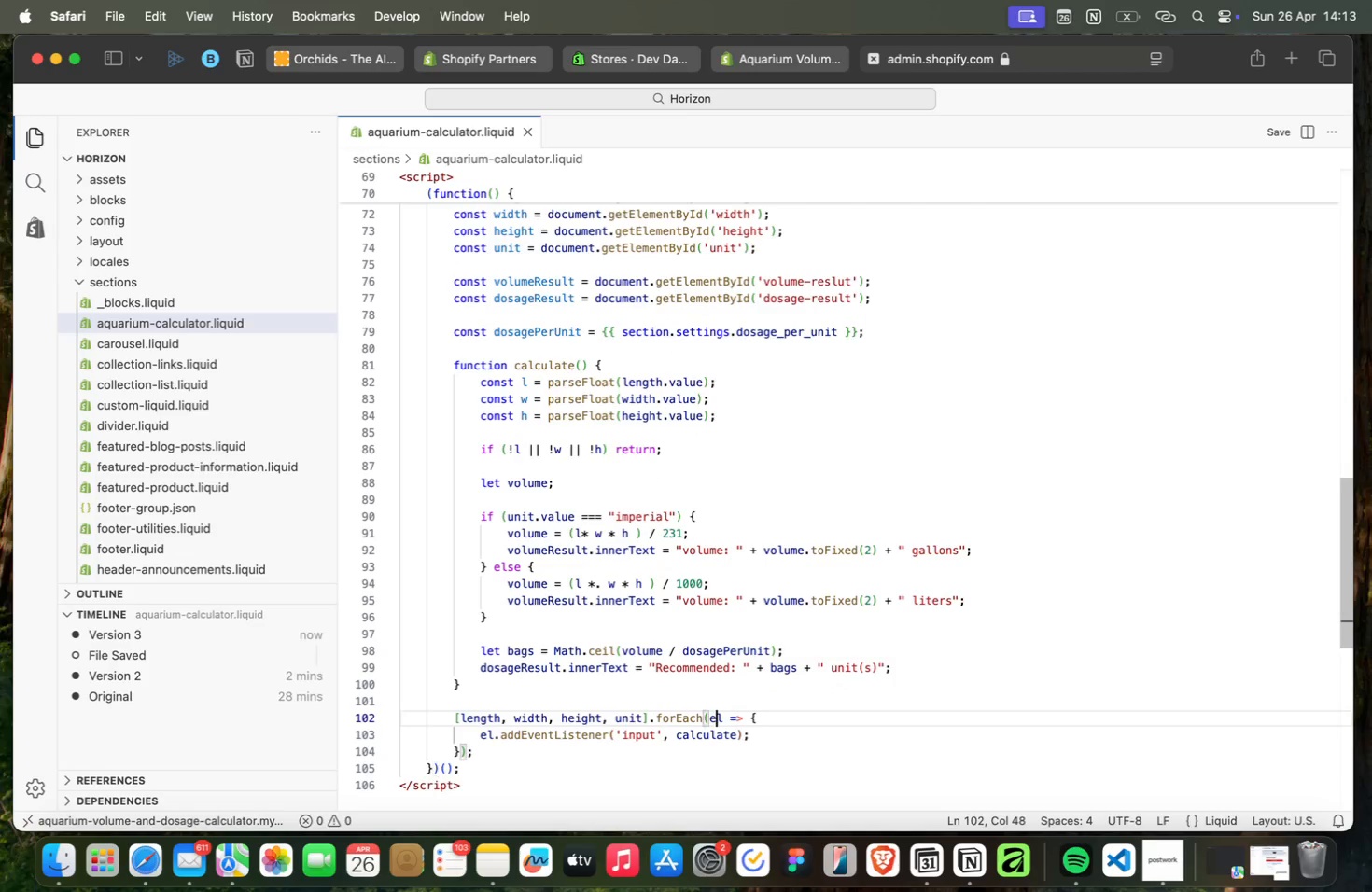 
key(ArrowDown)
 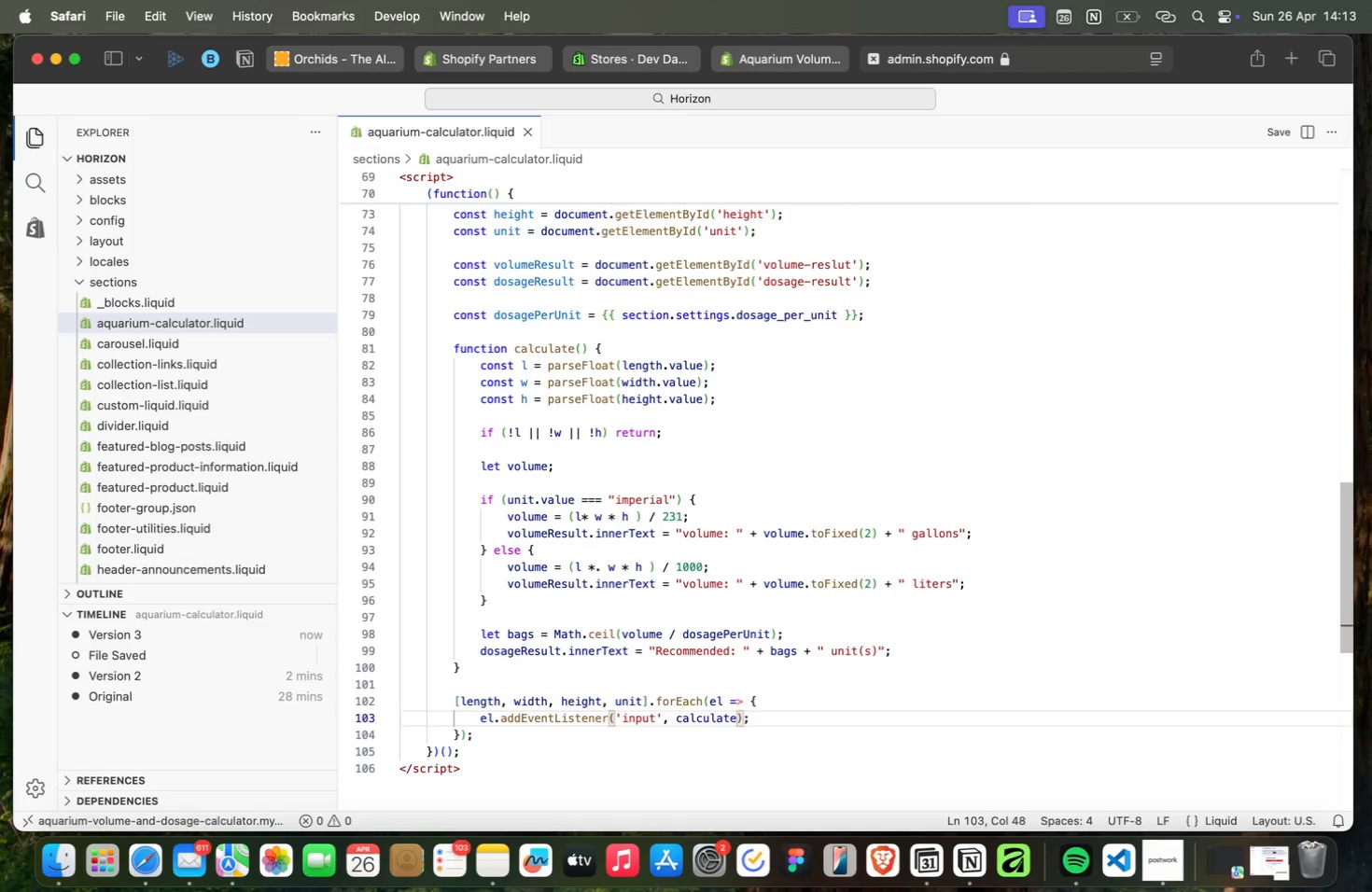 
wait(5.24)
 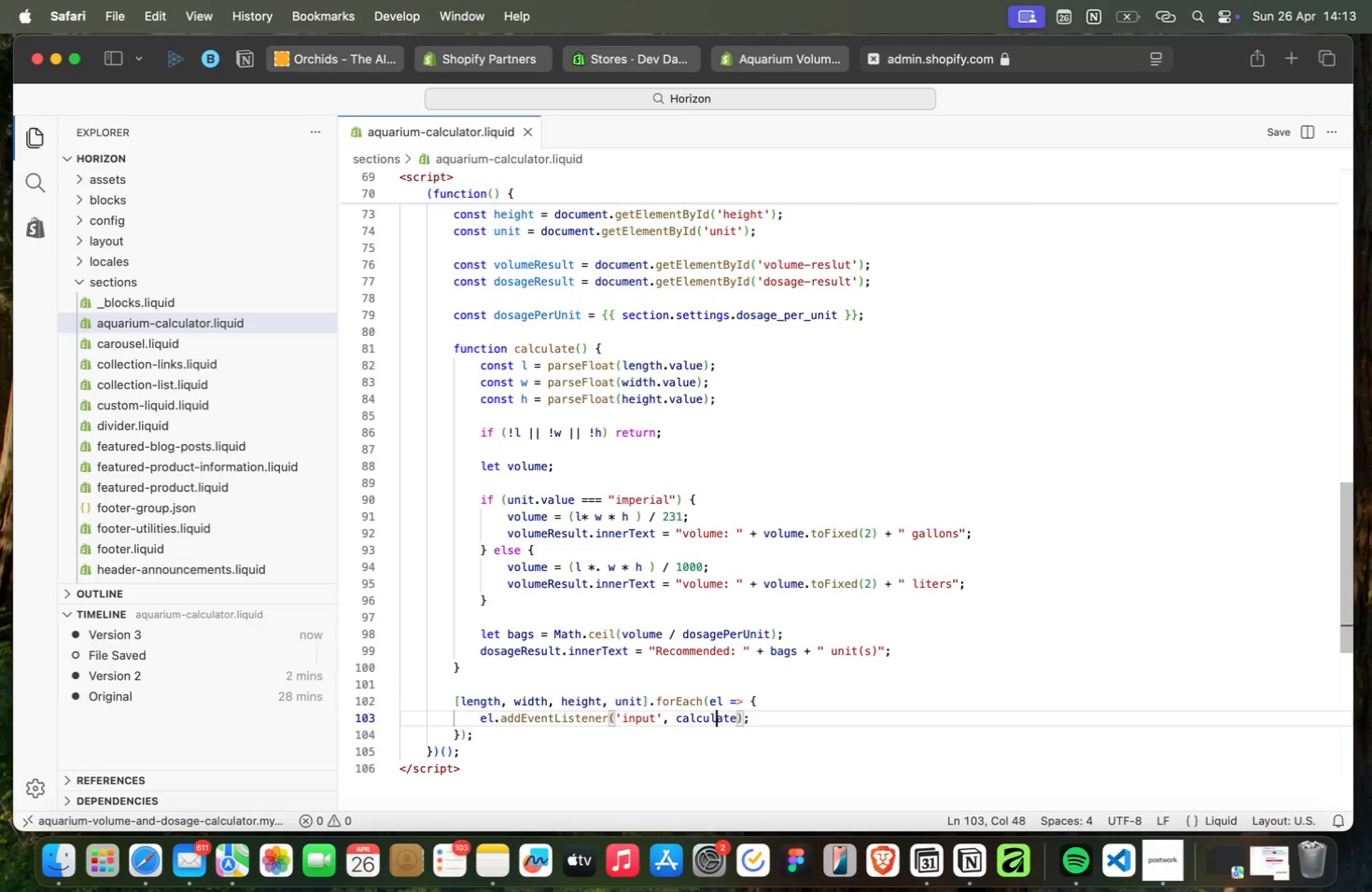 
key(ArrowDown)
 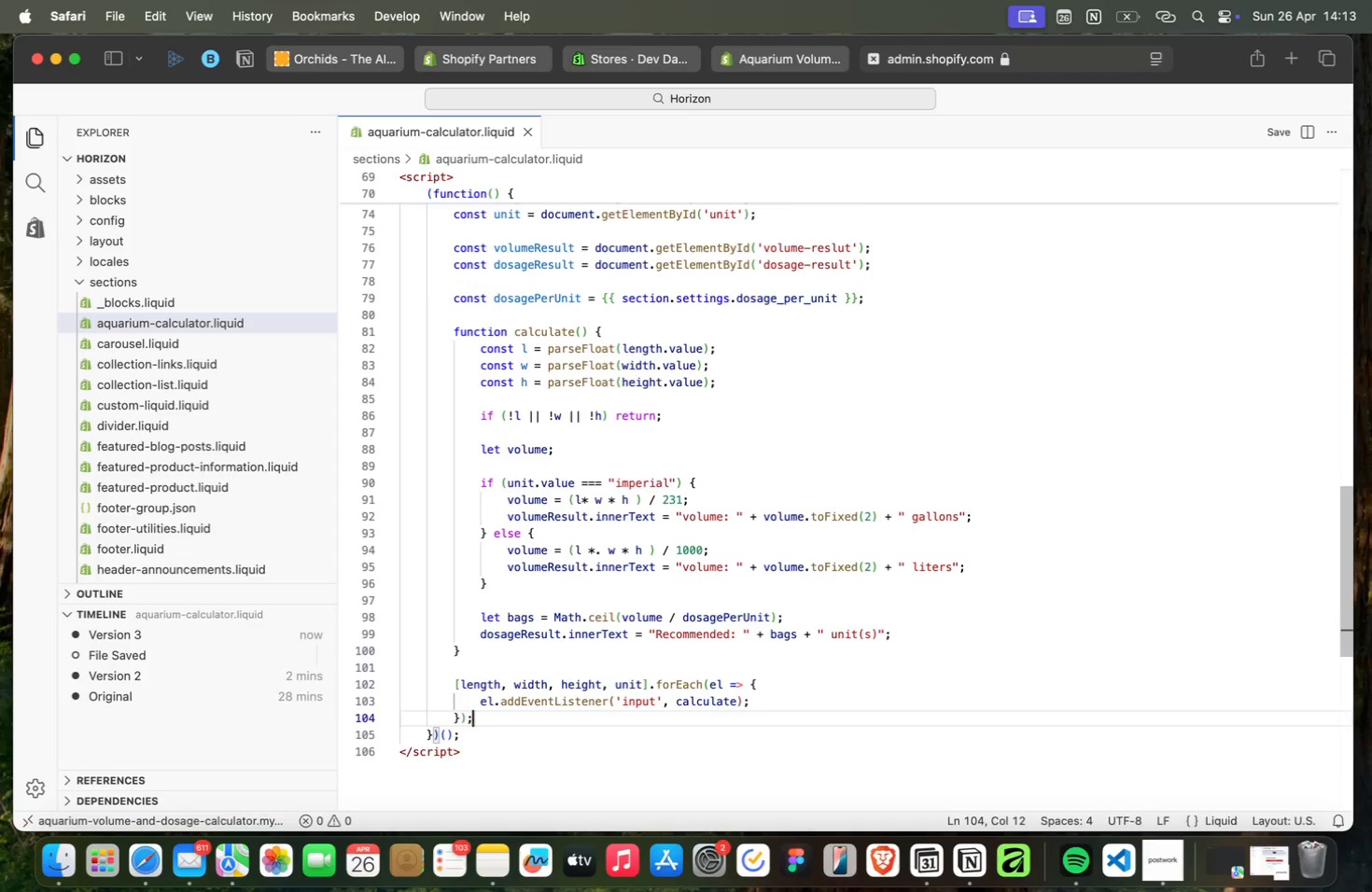 
key(ArrowUp)
 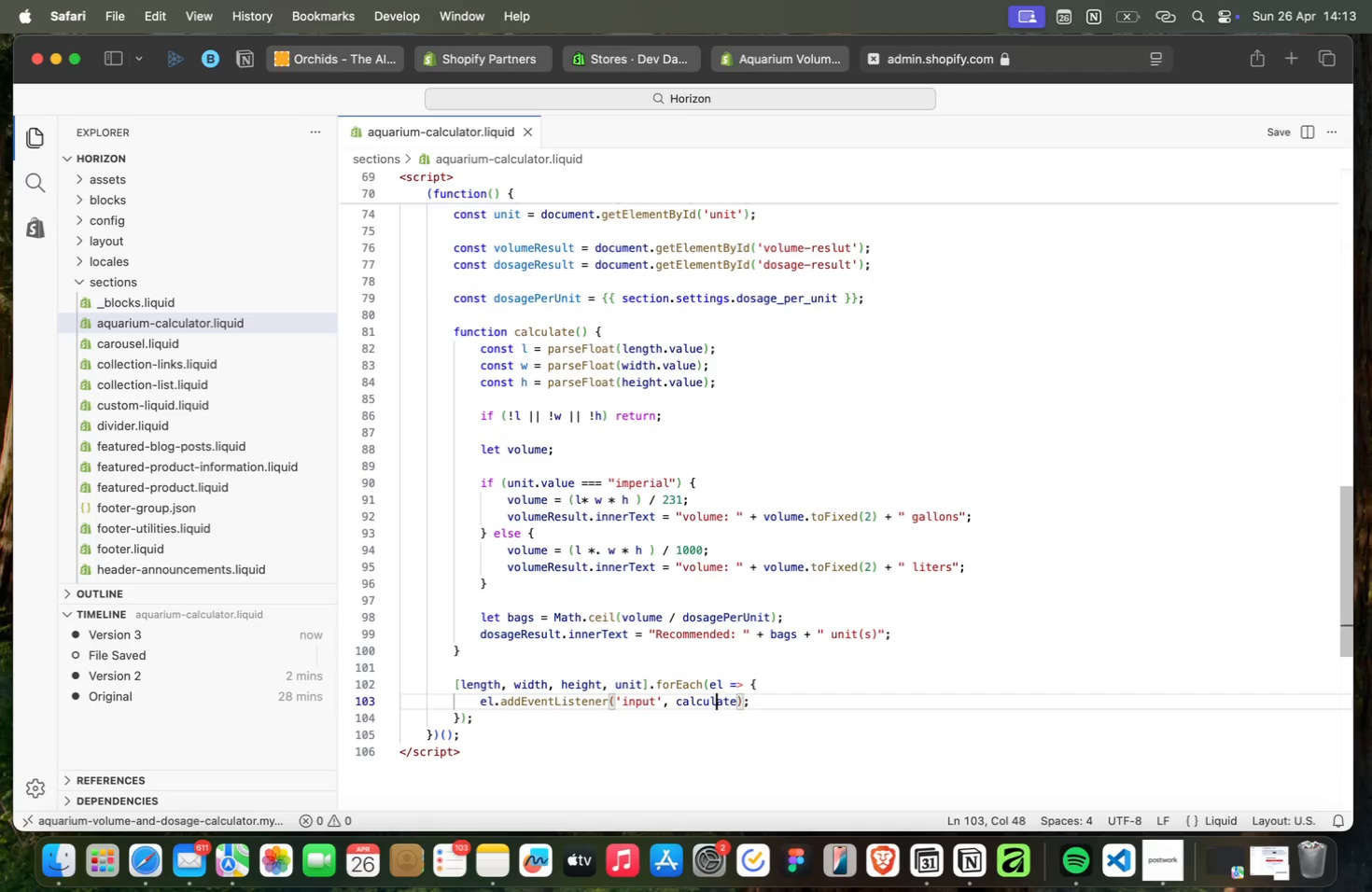 
key(ArrowUp)
 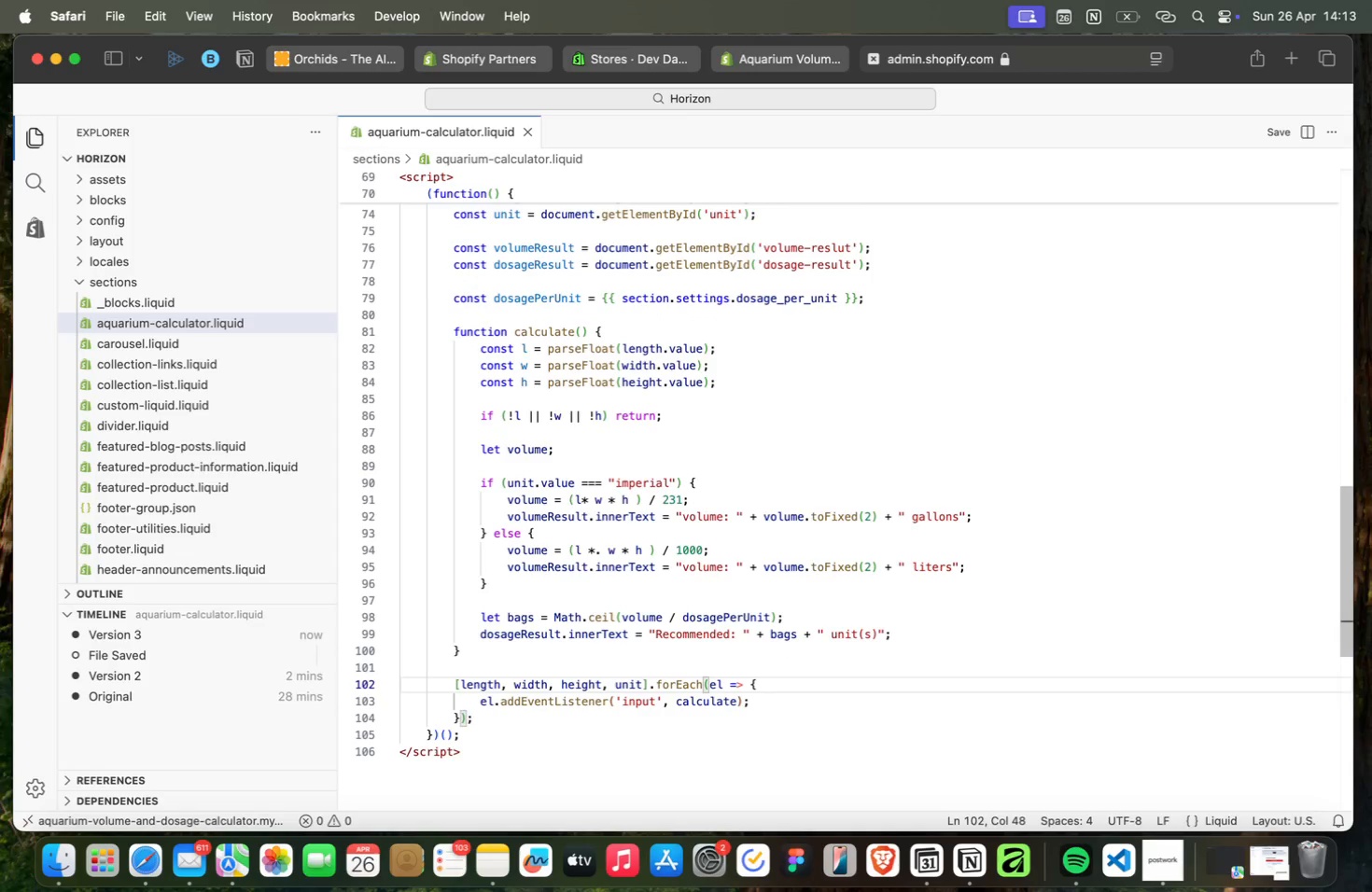 
key(ArrowDown)
 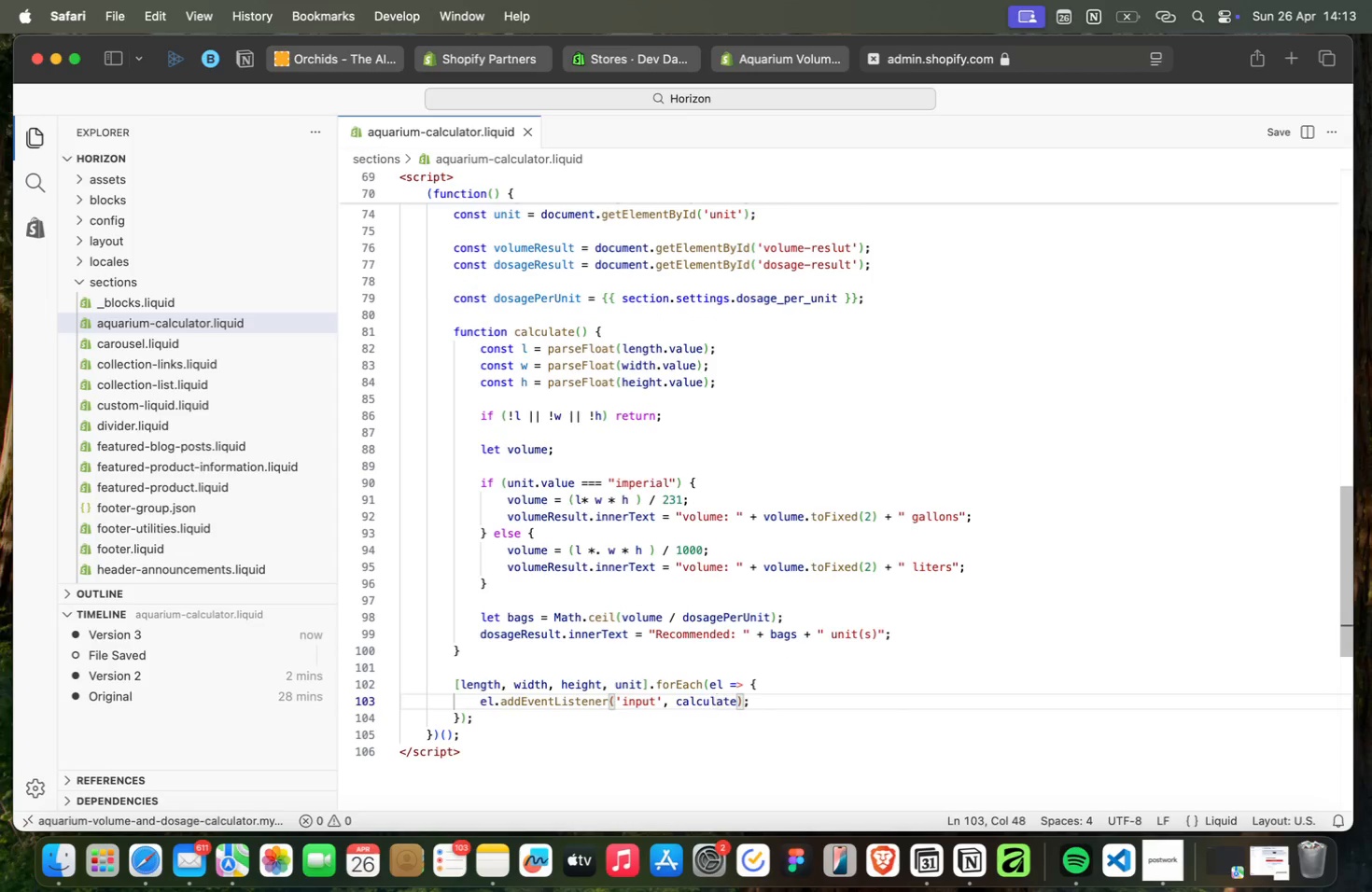 
key(ArrowUp)
 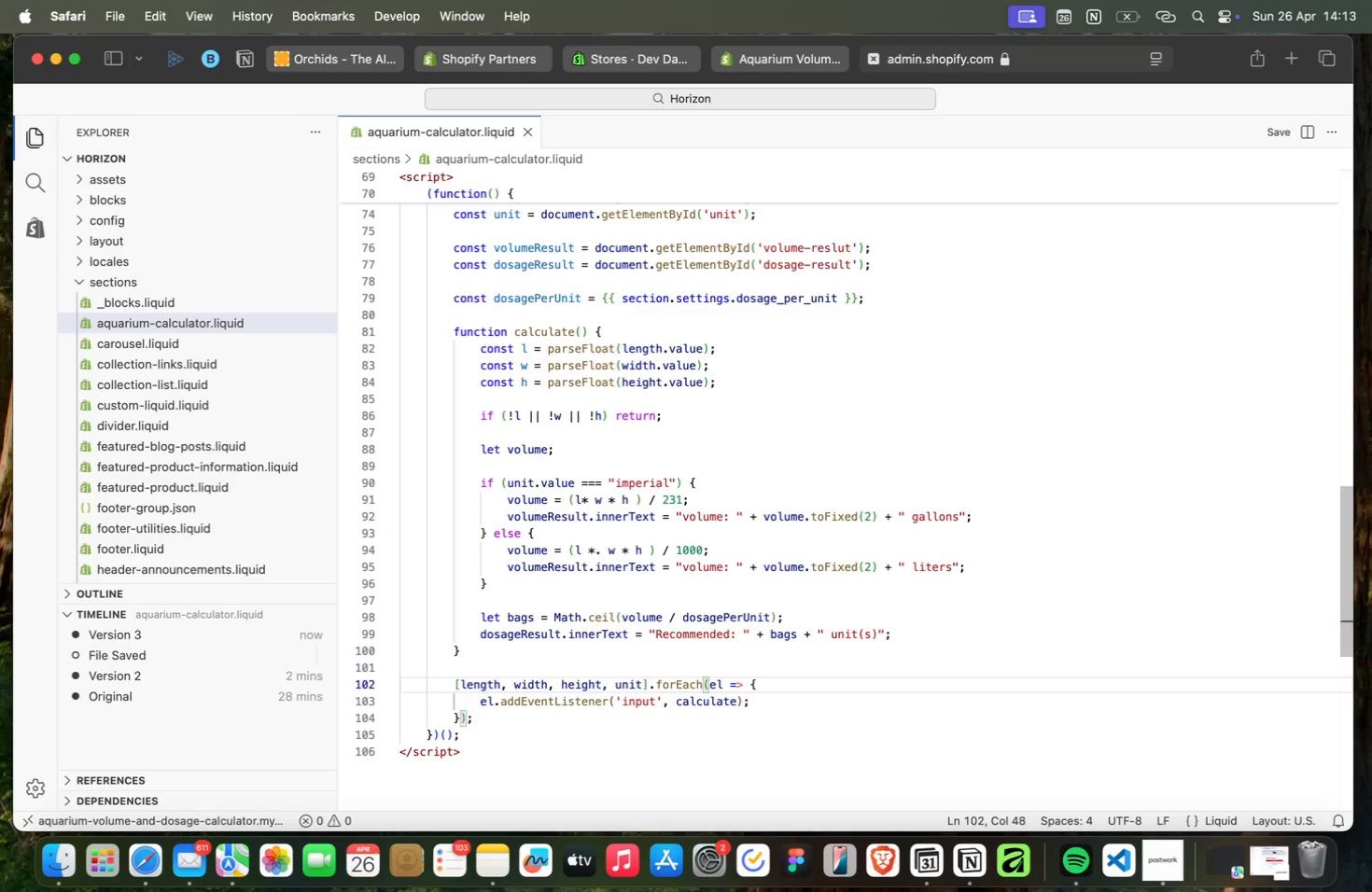 
wait(8.79)
 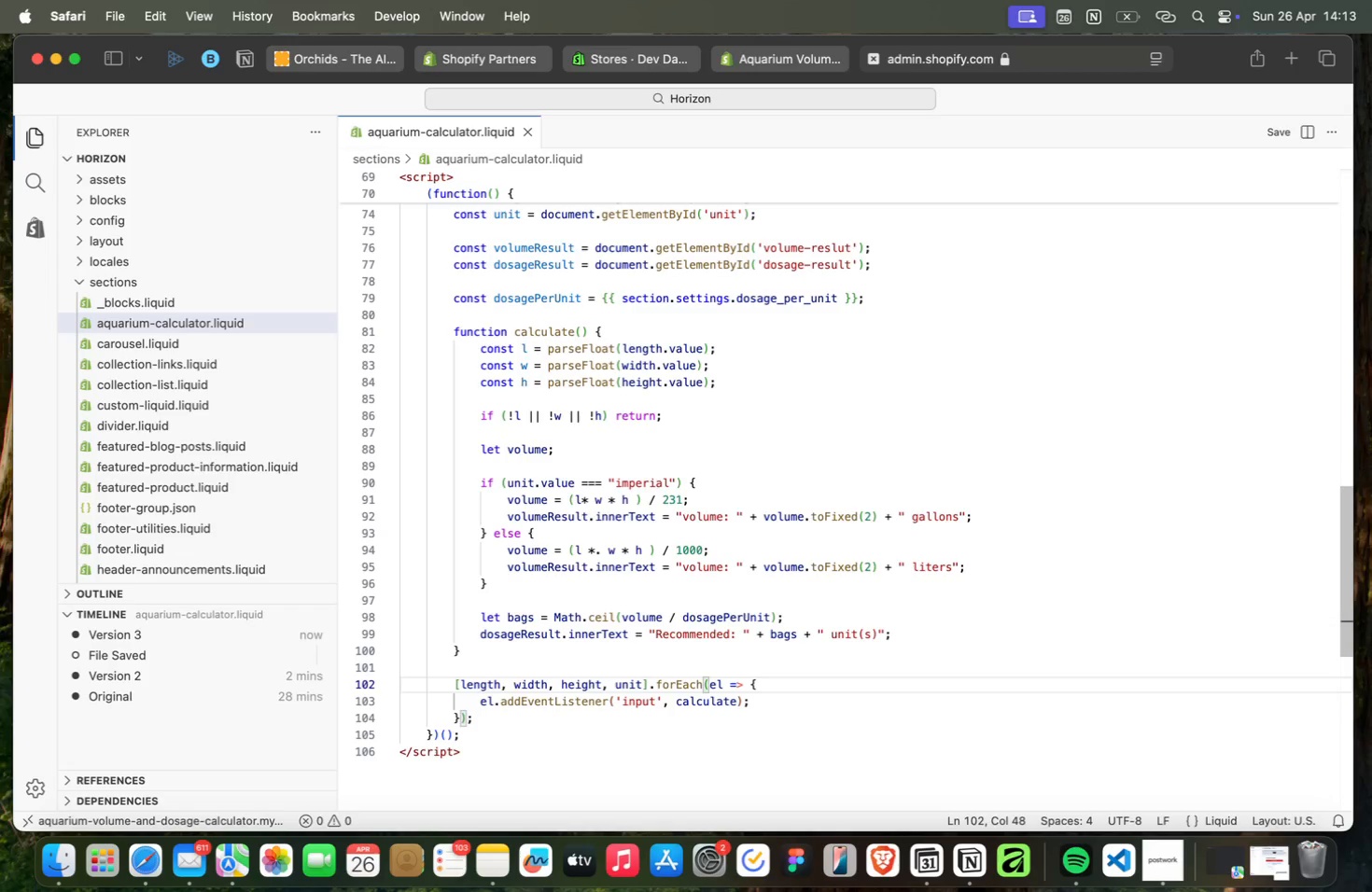 
key(ArrowUp)
 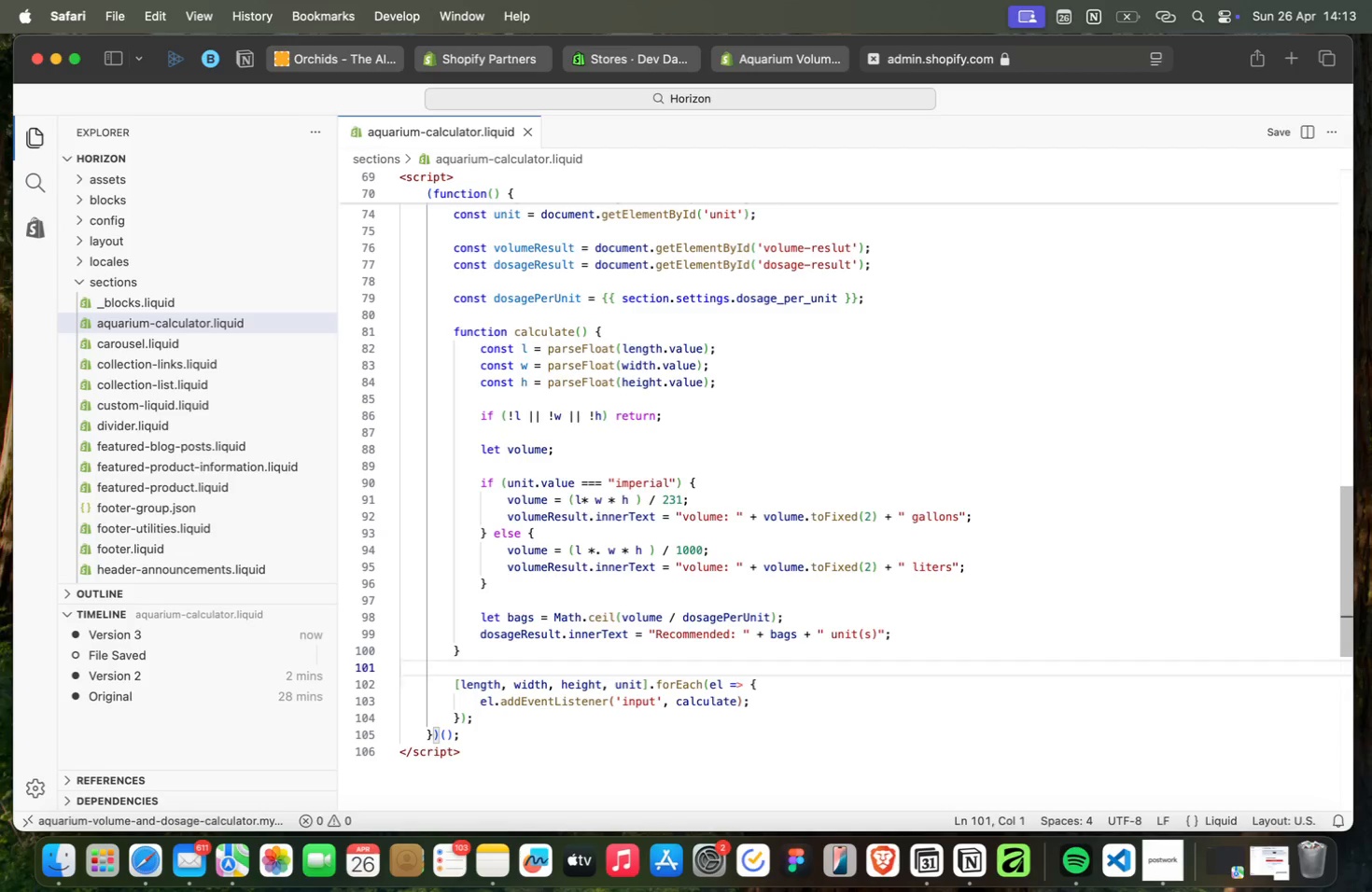 
key(ArrowDown)
 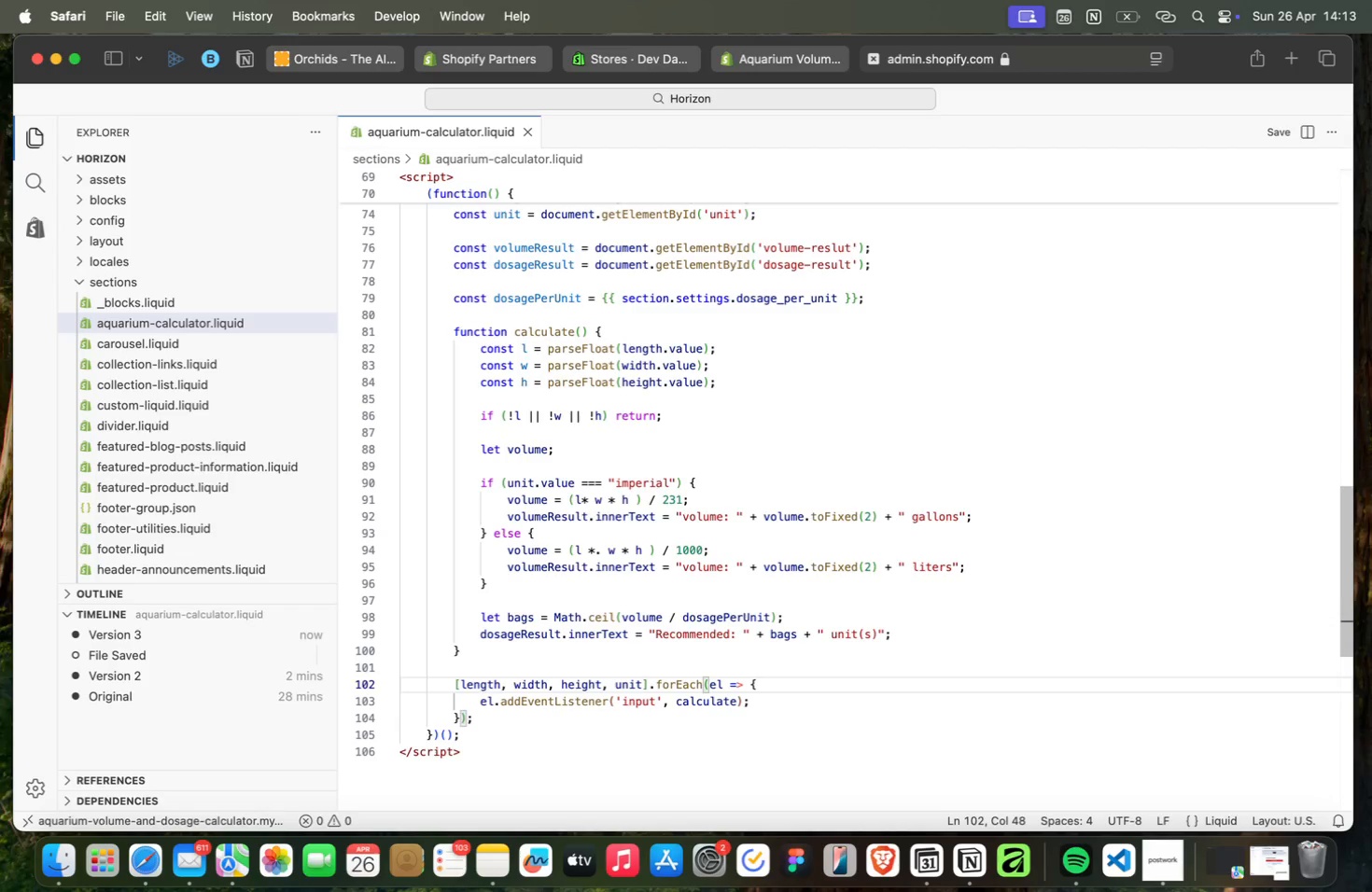 
key(ArrowDown)
 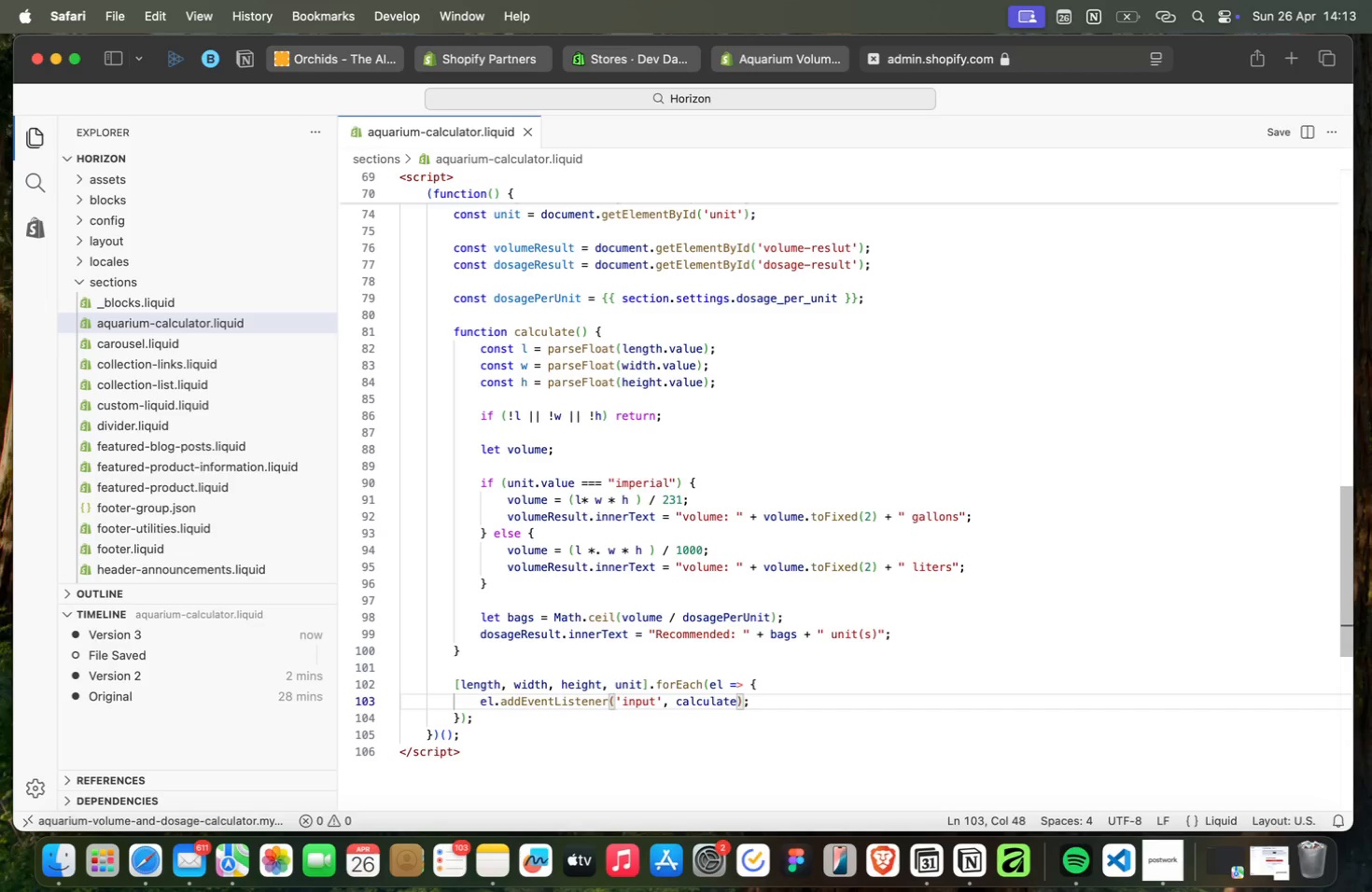 
wait(6.31)
 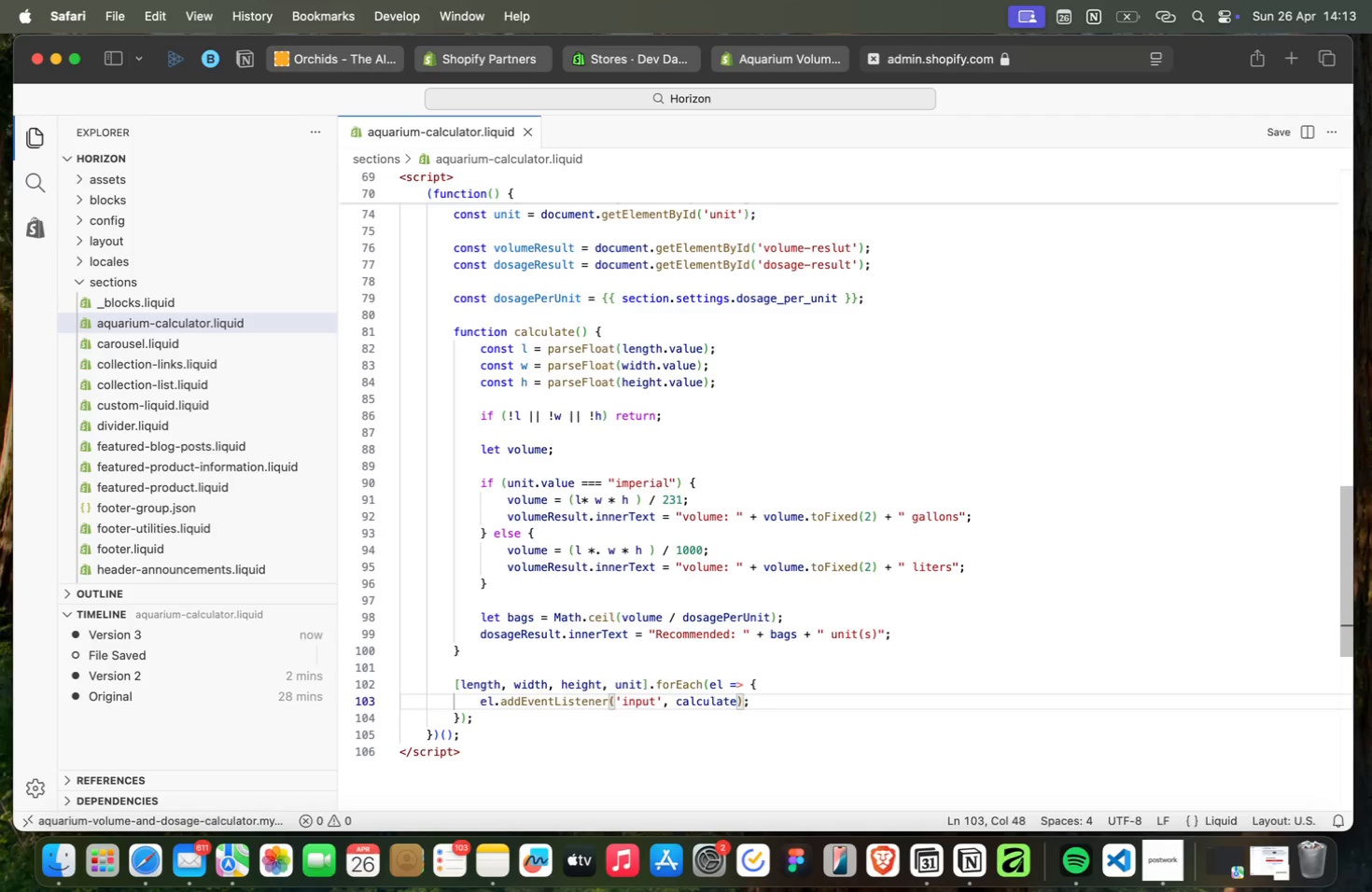 
key(ArrowDown)
 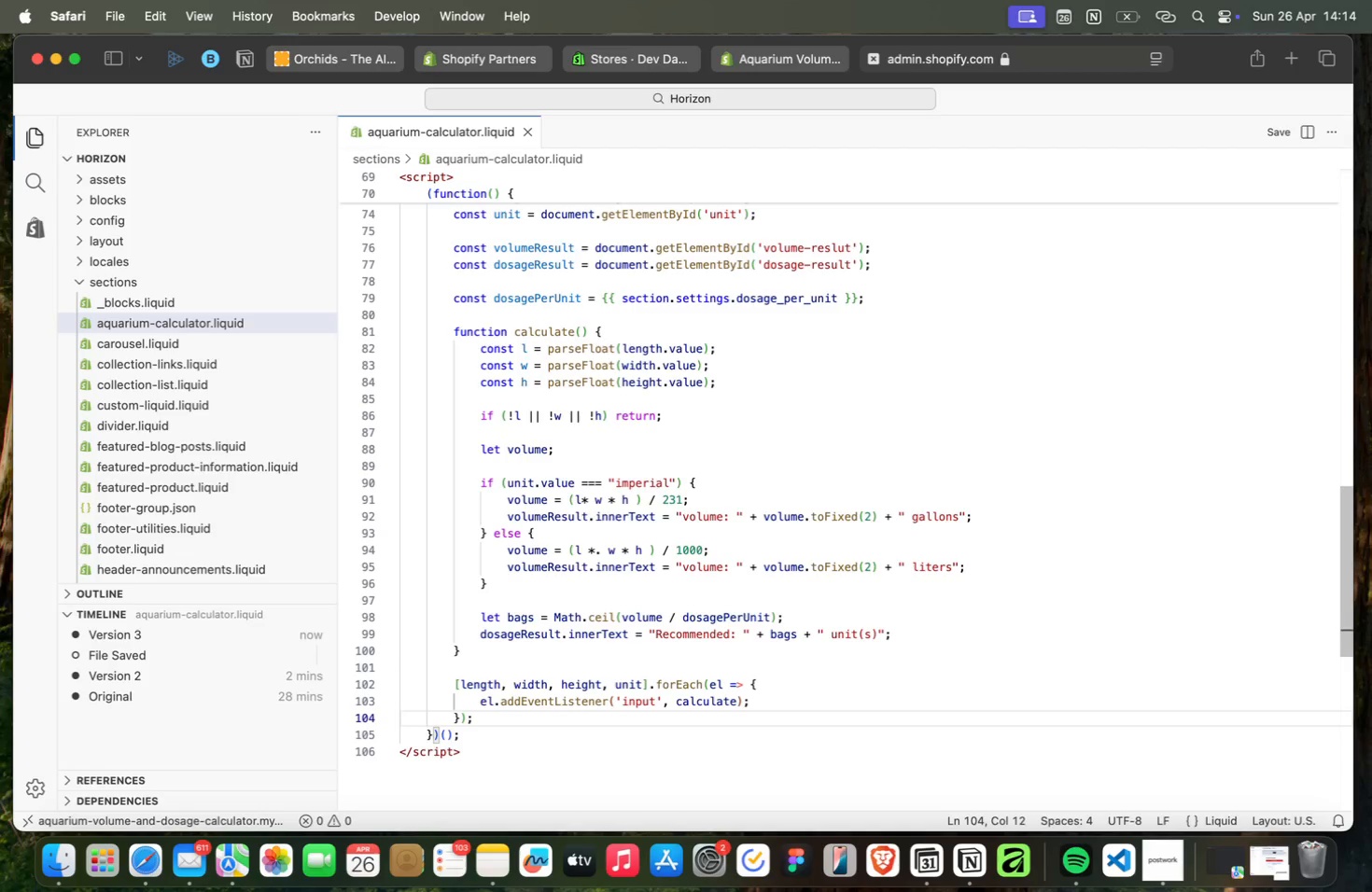 
key(ArrowDown)
 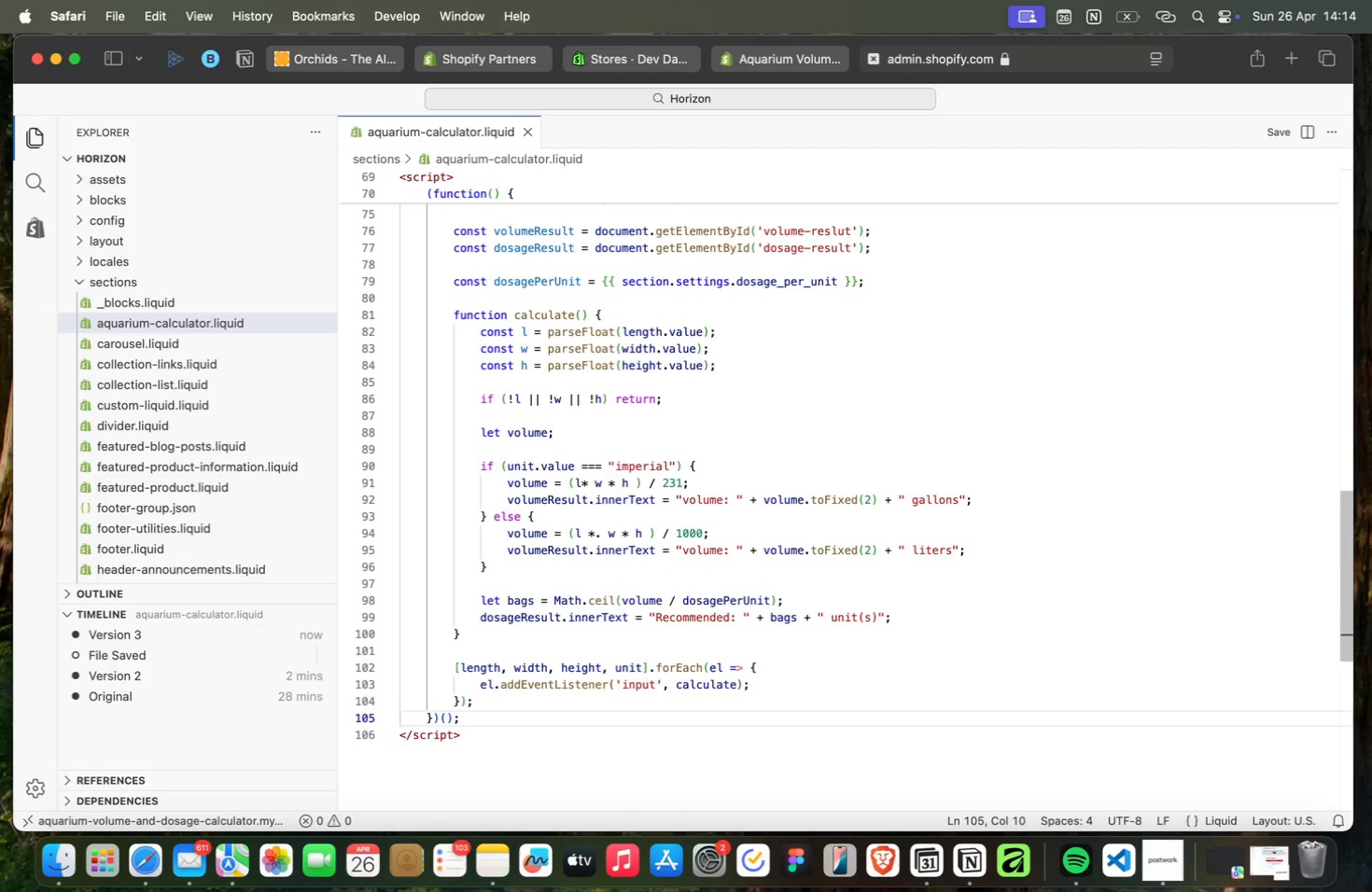 
key(ArrowUp)
 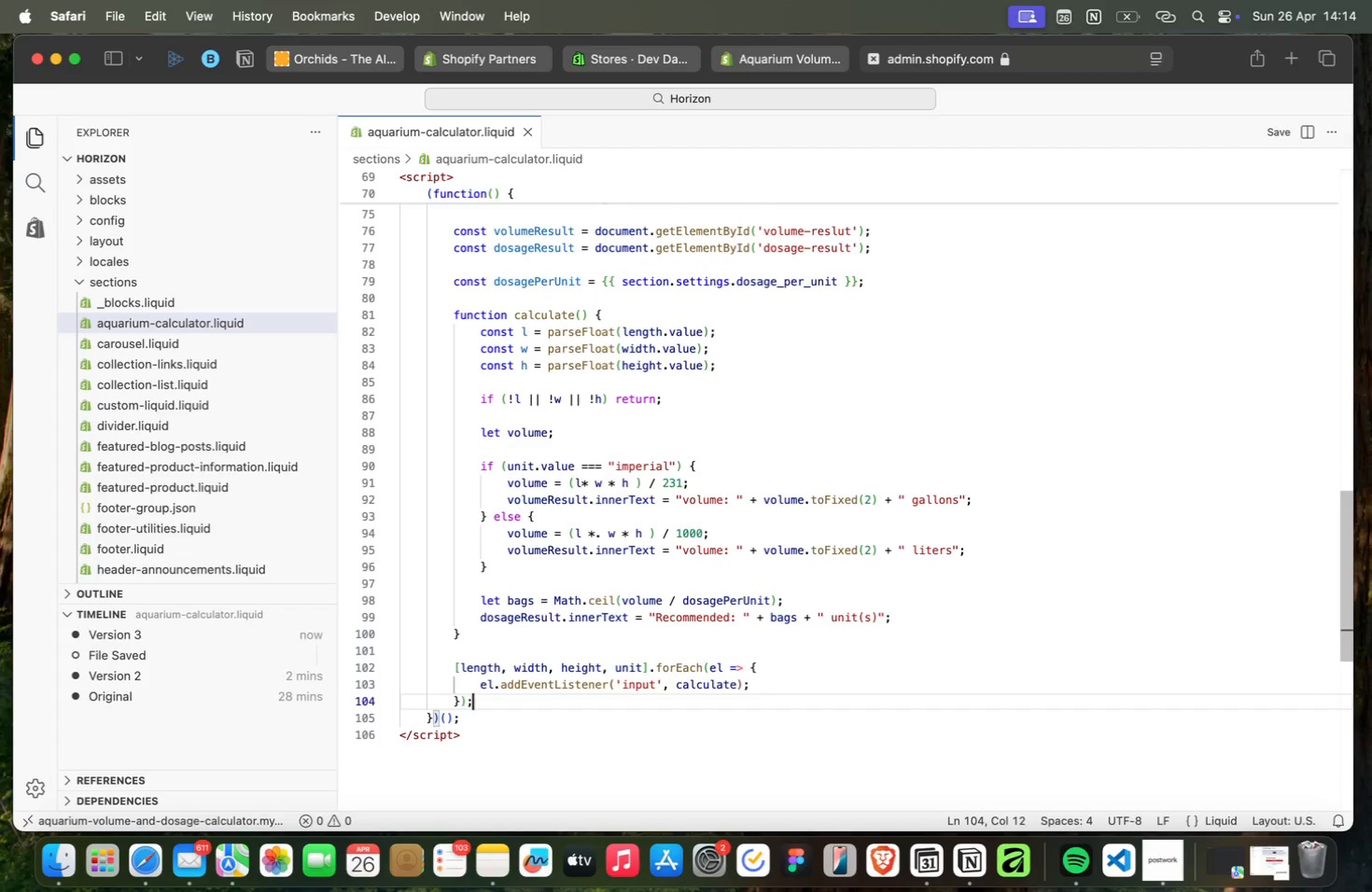 
key(ArrowUp)
 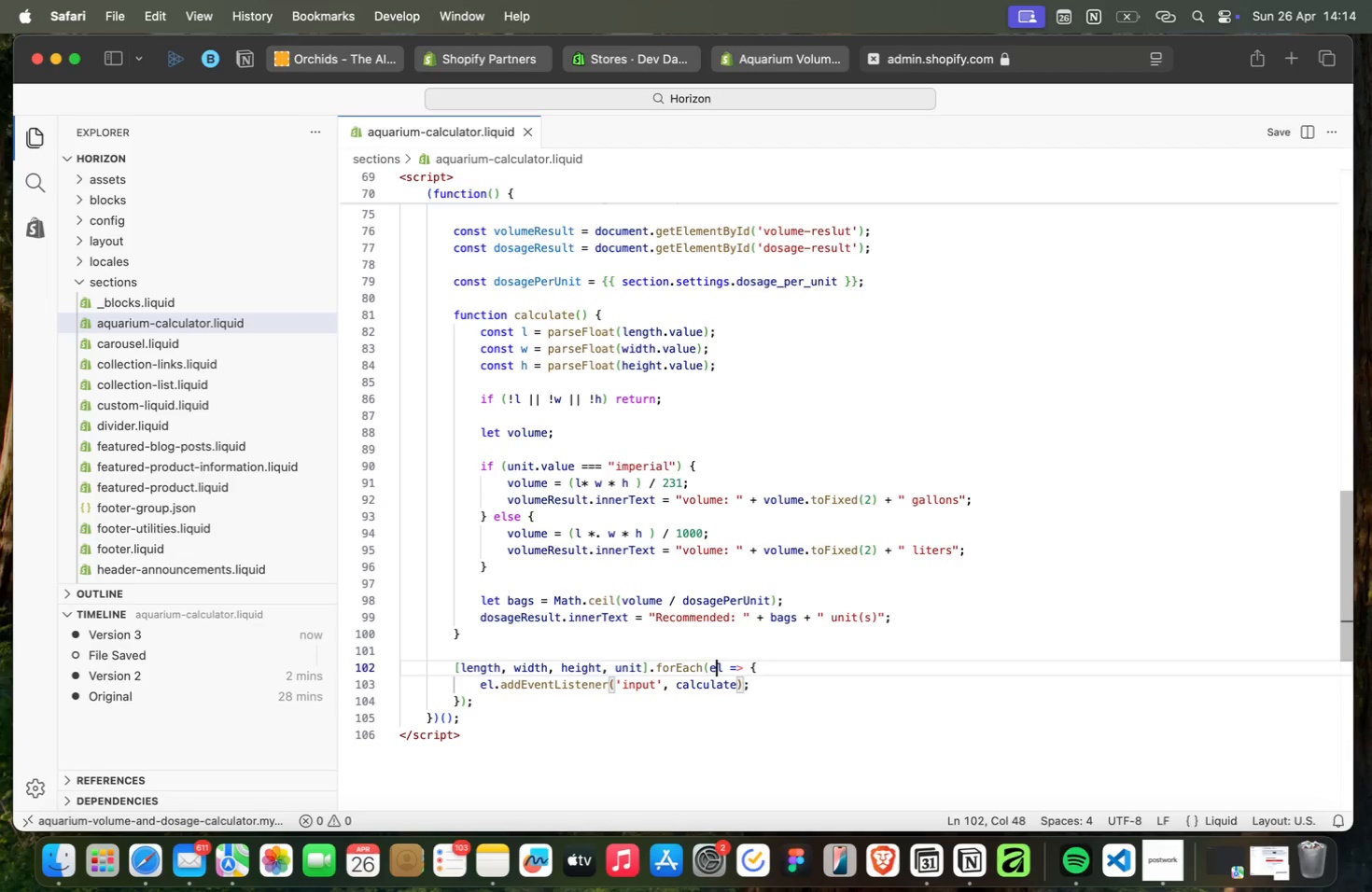 
key(ArrowUp)
 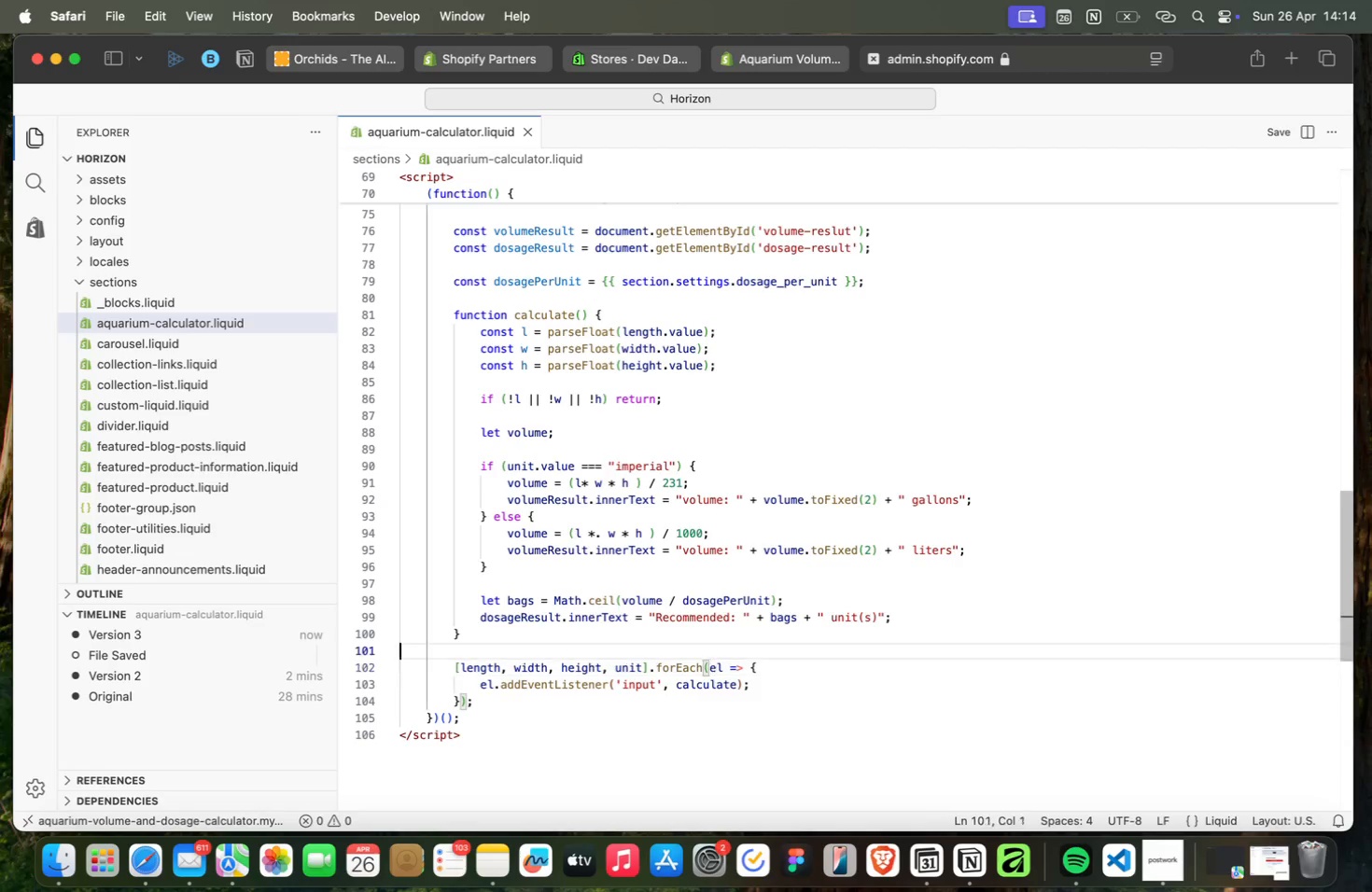 
key(ArrowUp)
 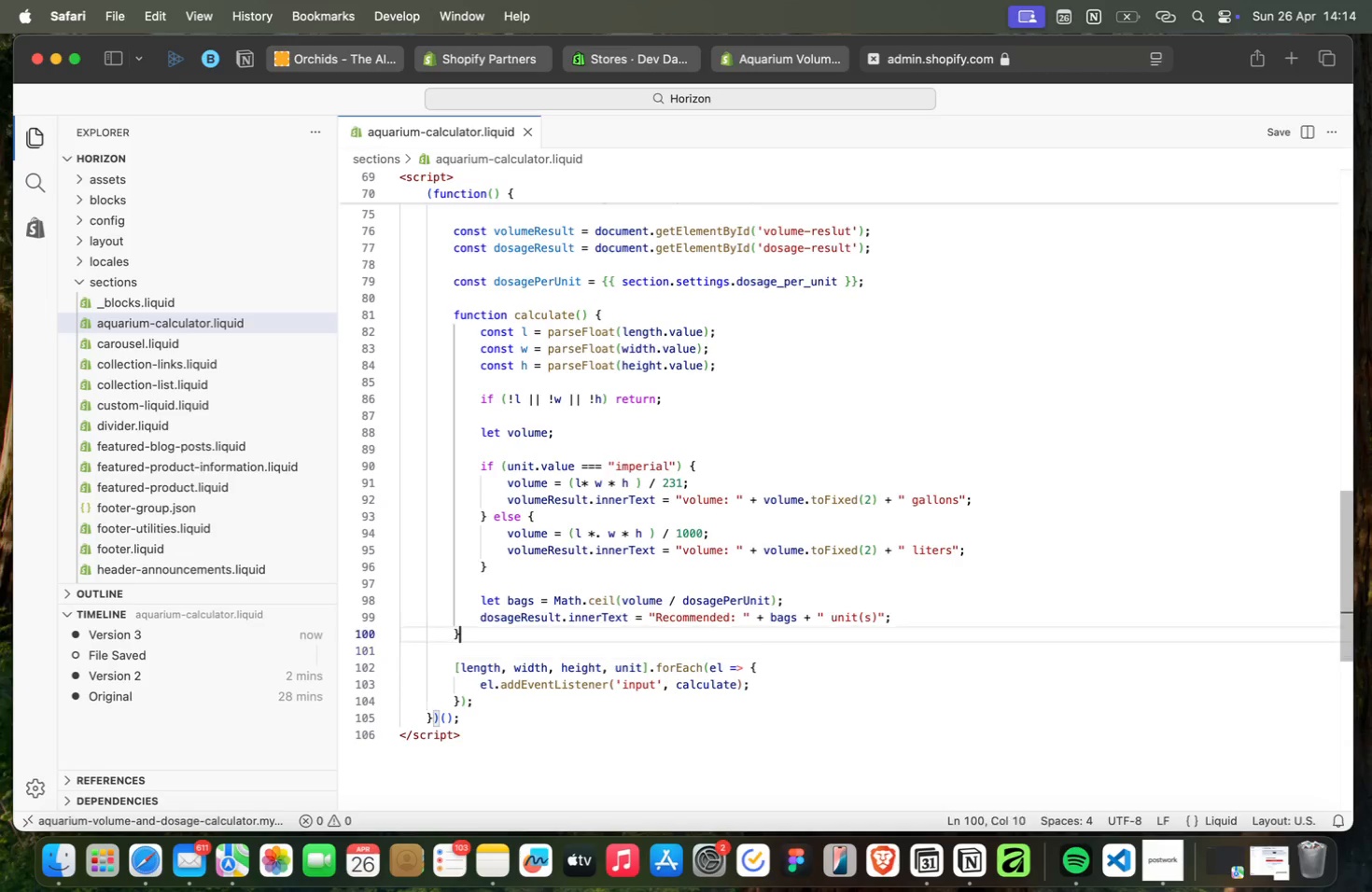 
key(ArrowUp)
 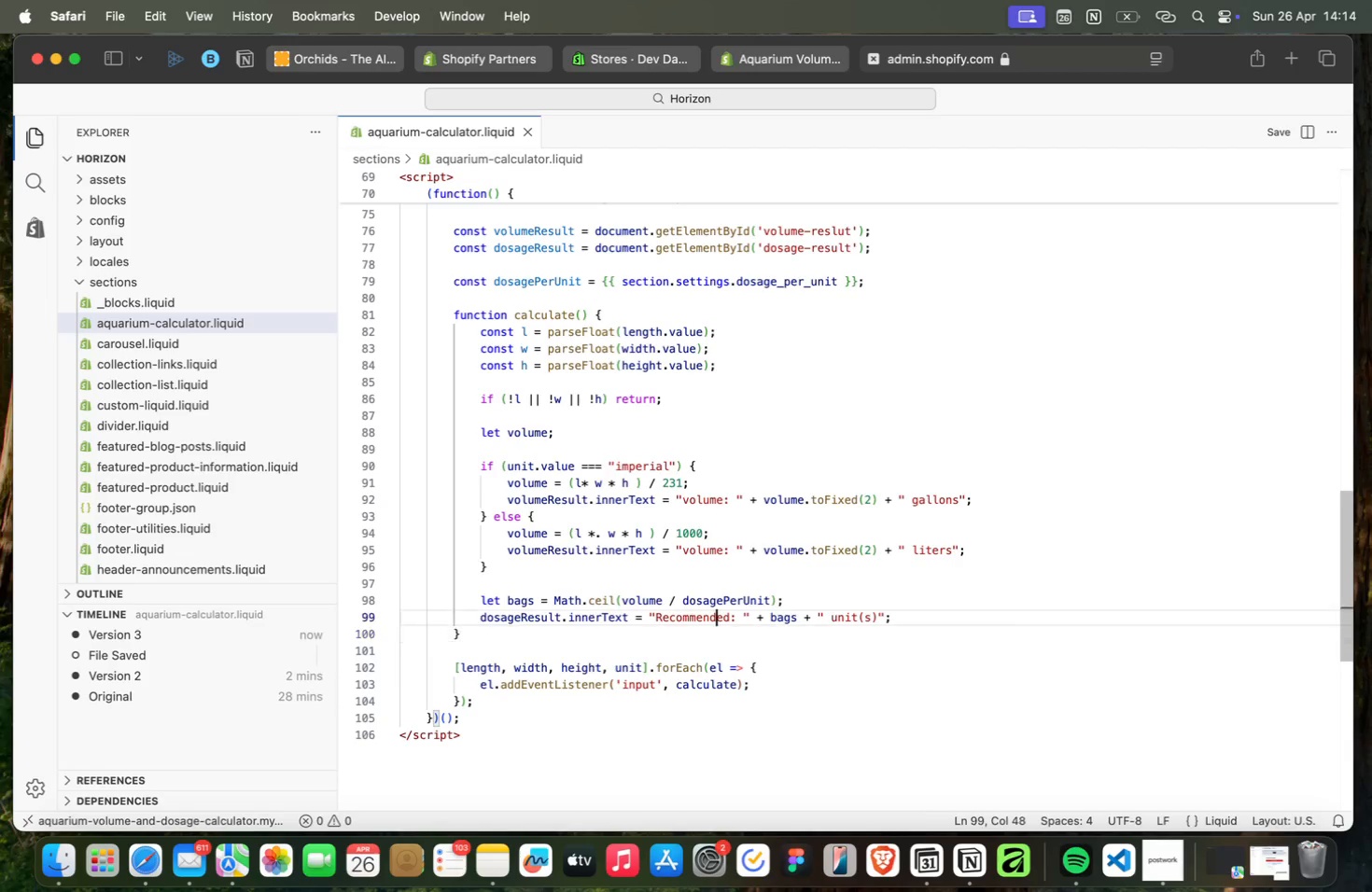 
key(ArrowUp)
 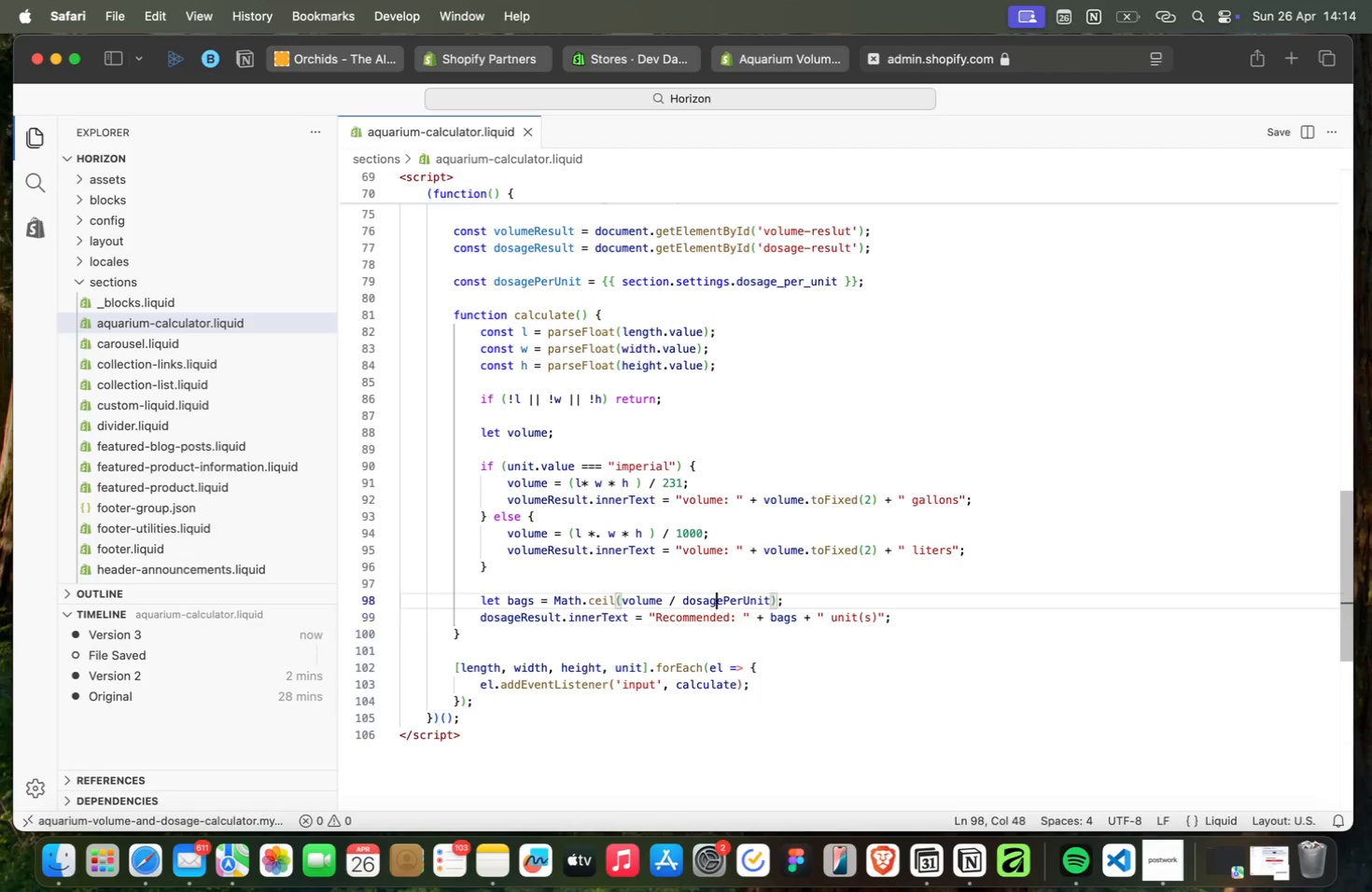 
key(ArrowUp)
 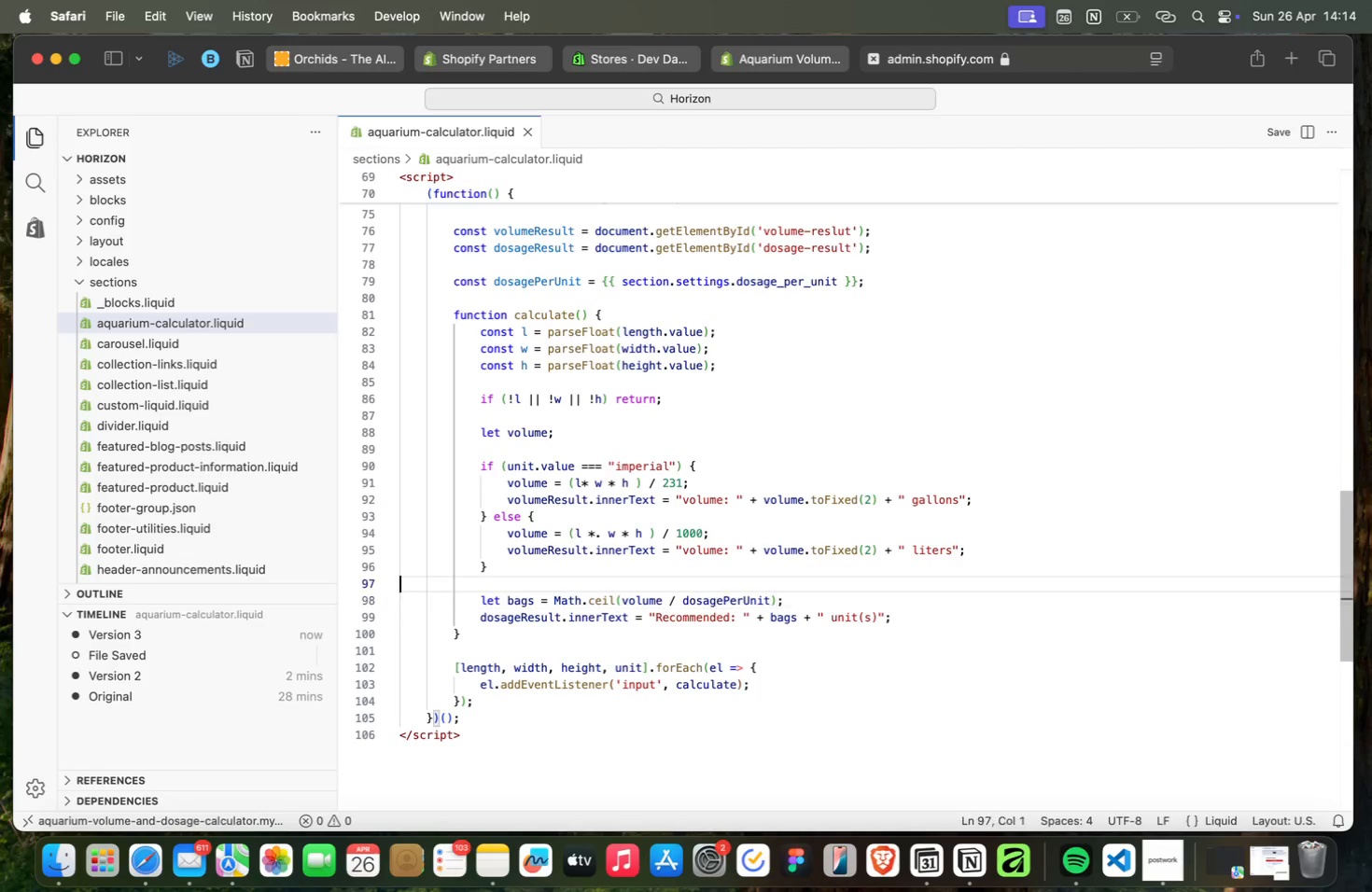 
key(ArrowUp)
 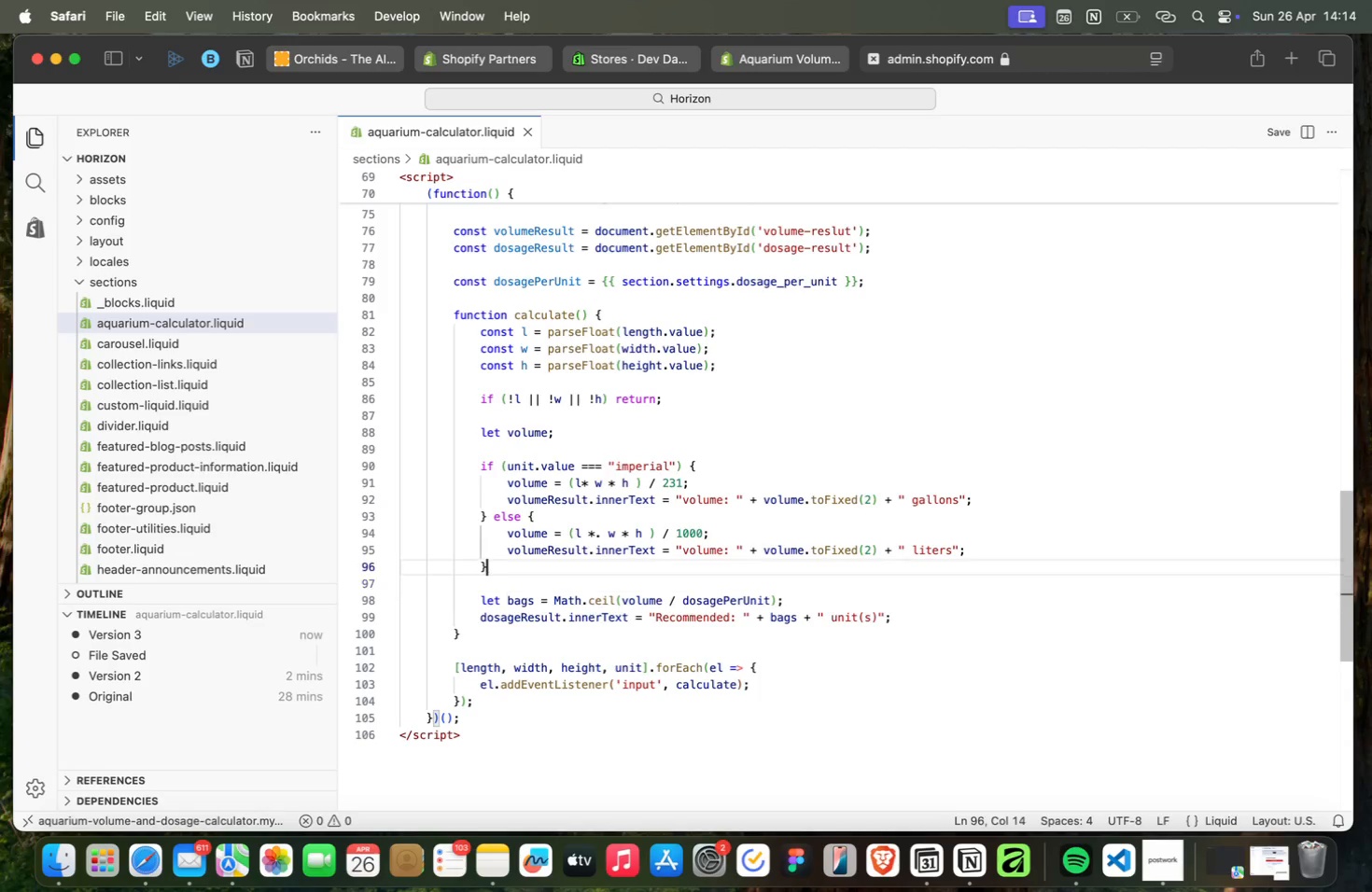 
key(ArrowUp)
 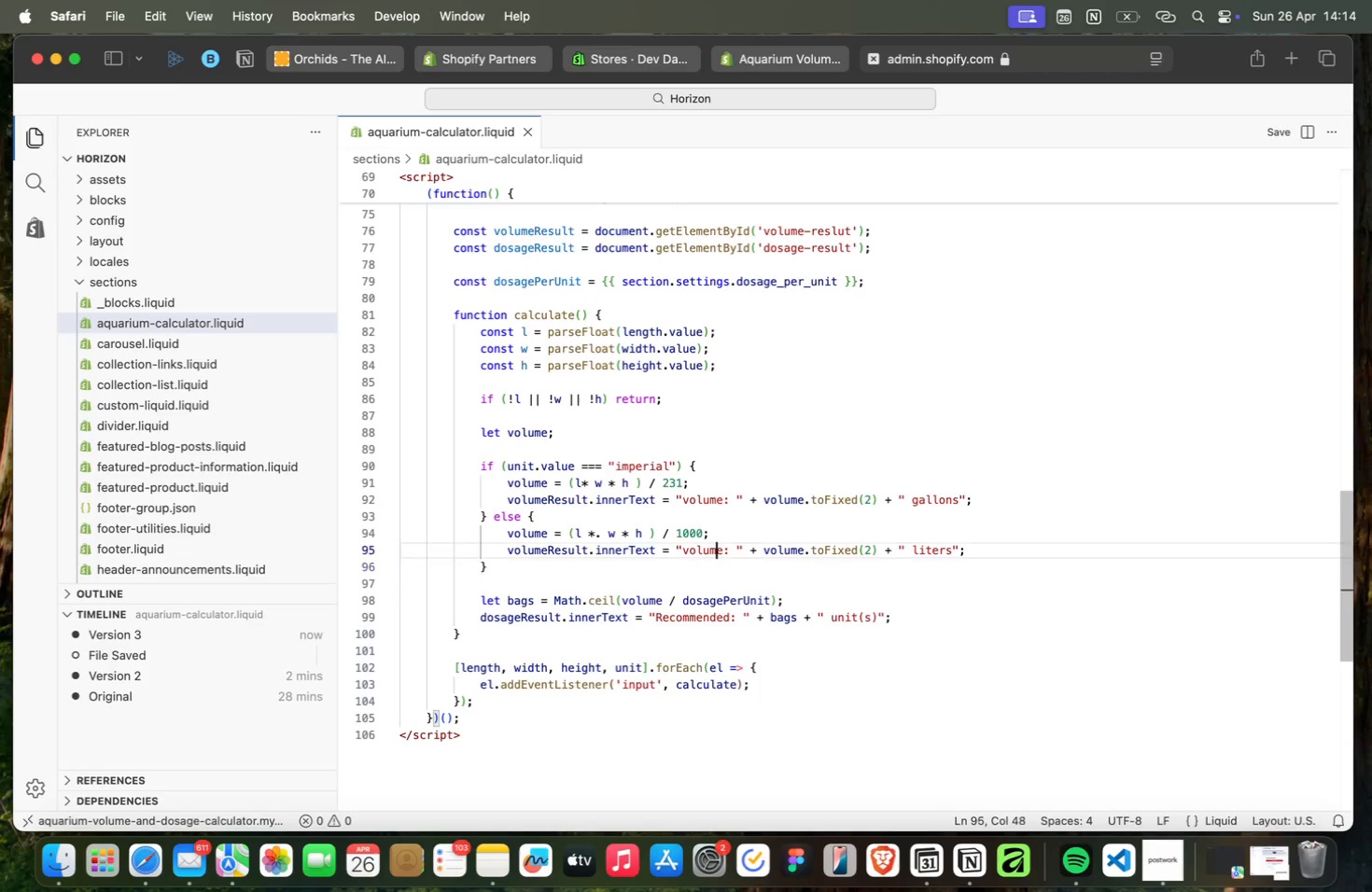 
key(ArrowUp)
 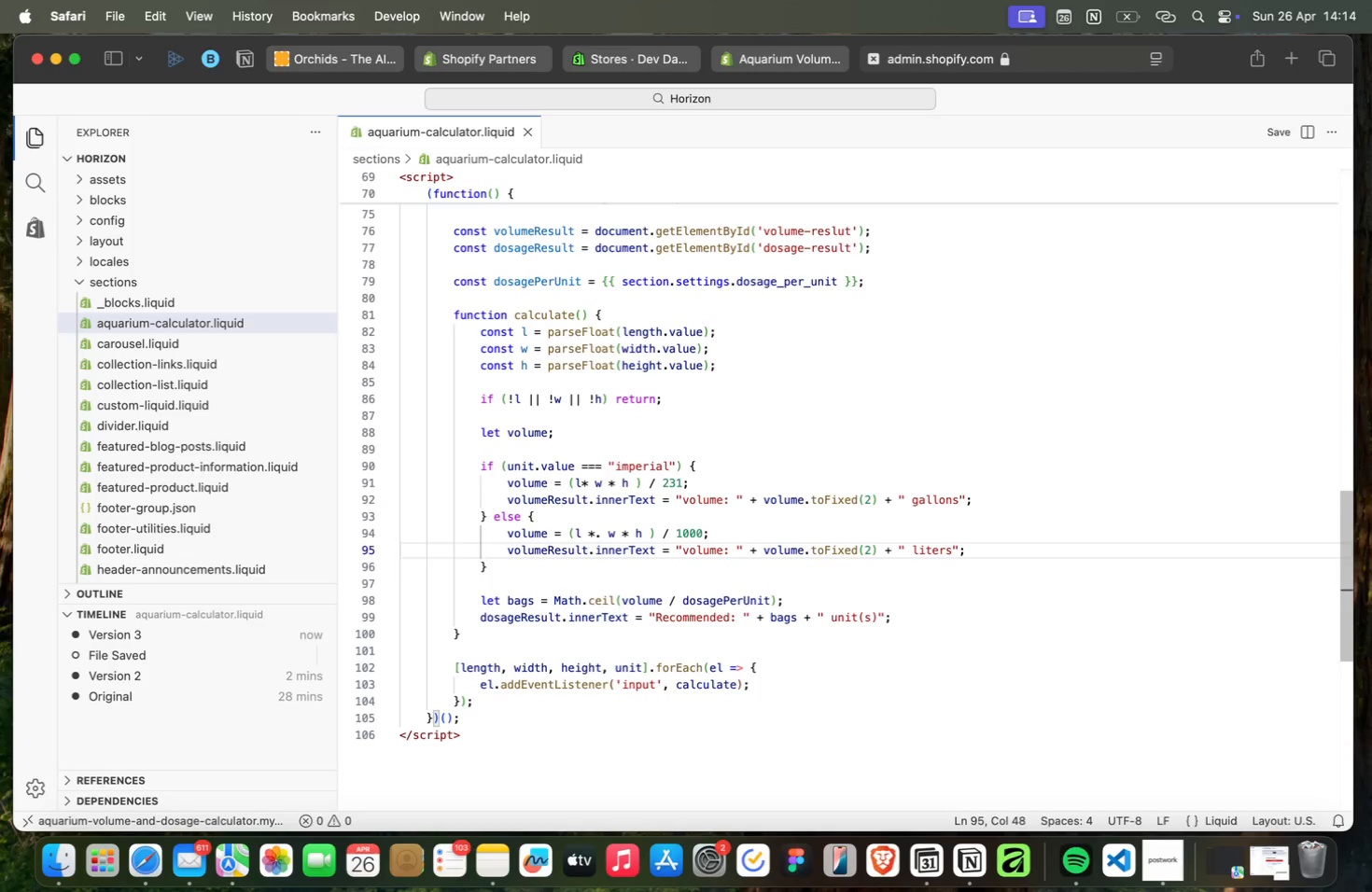 
key(ArrowUp)
 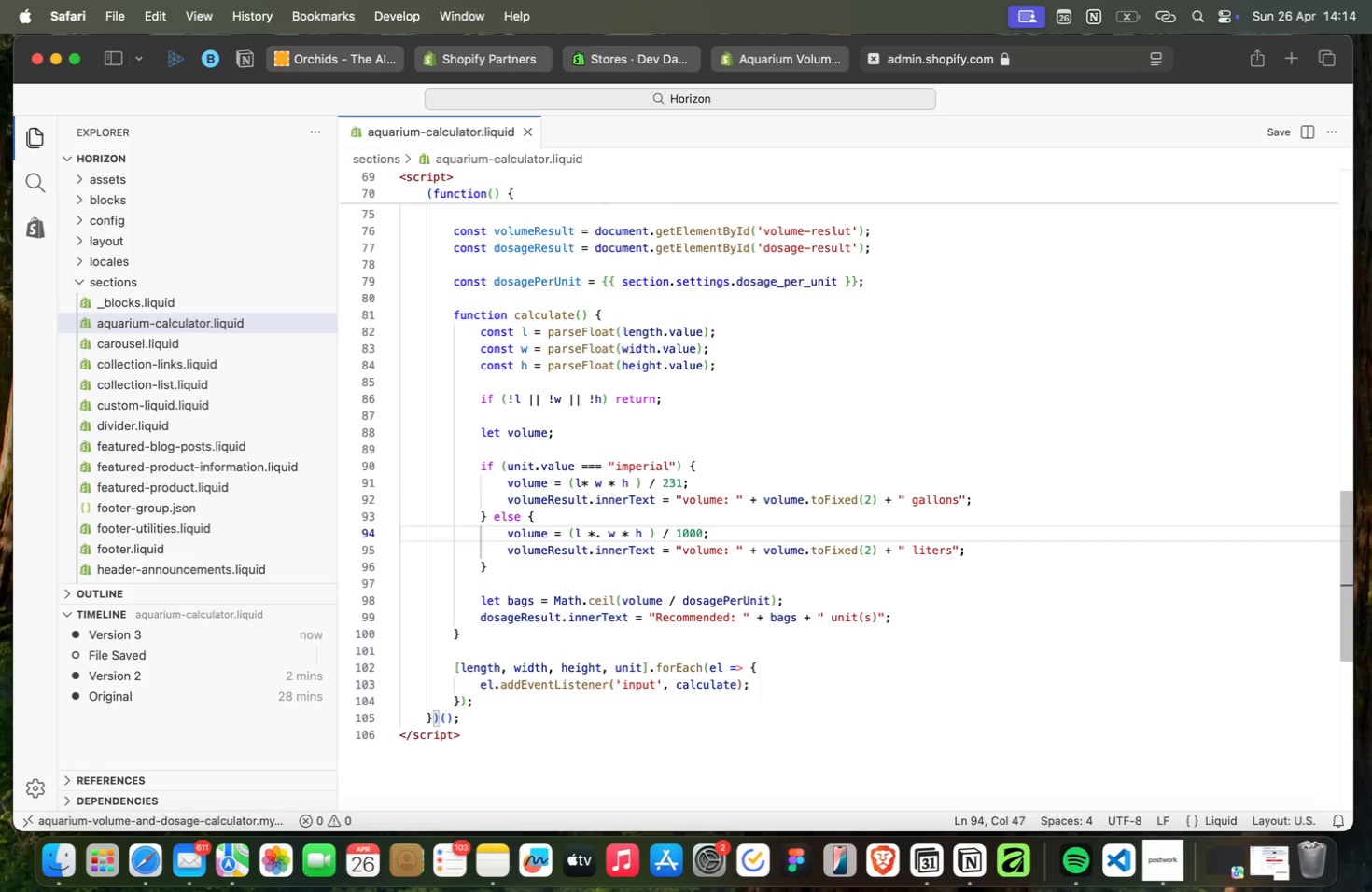 
key(ArrowUp)
 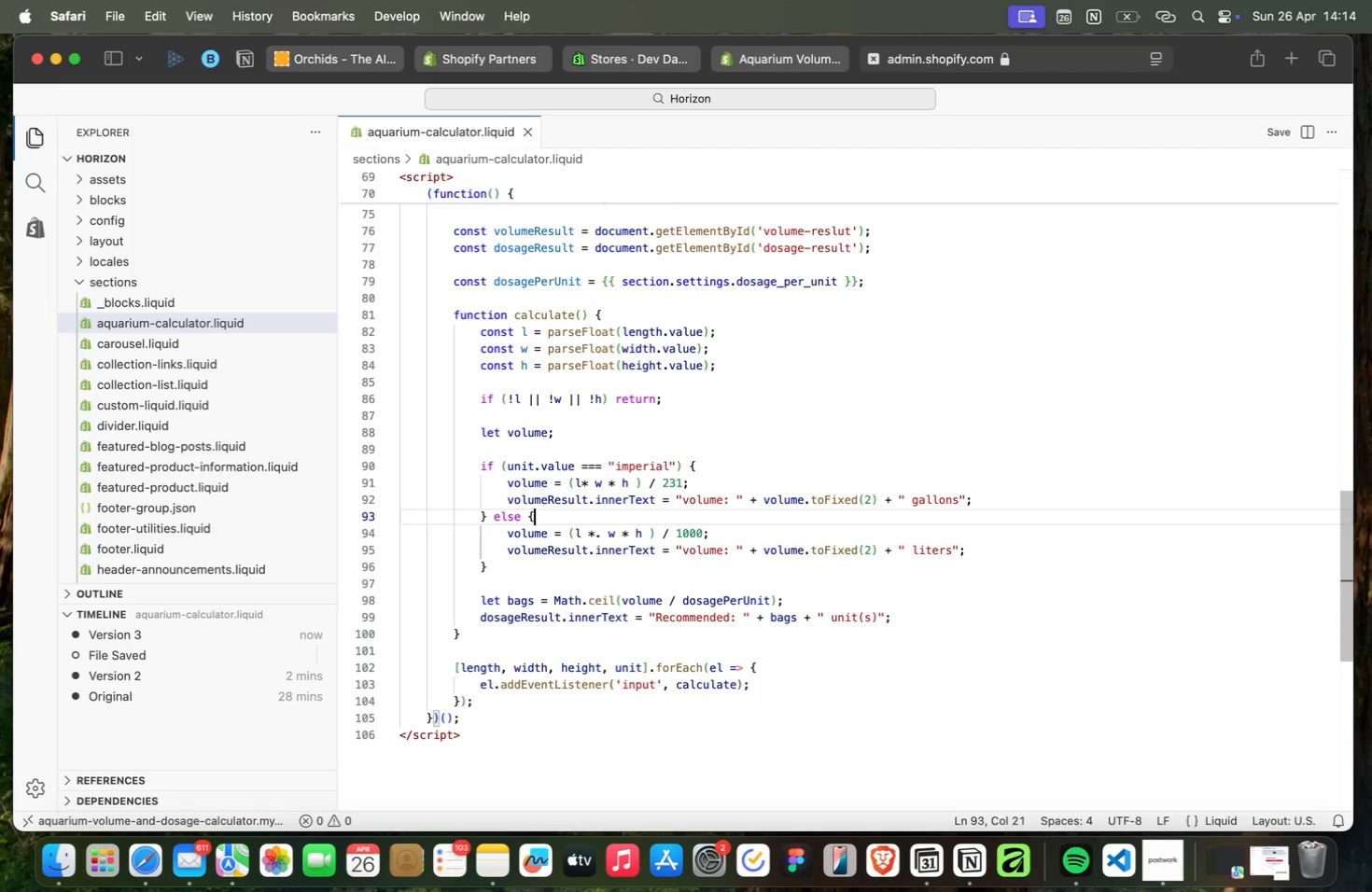 
key(ArrowUp)
 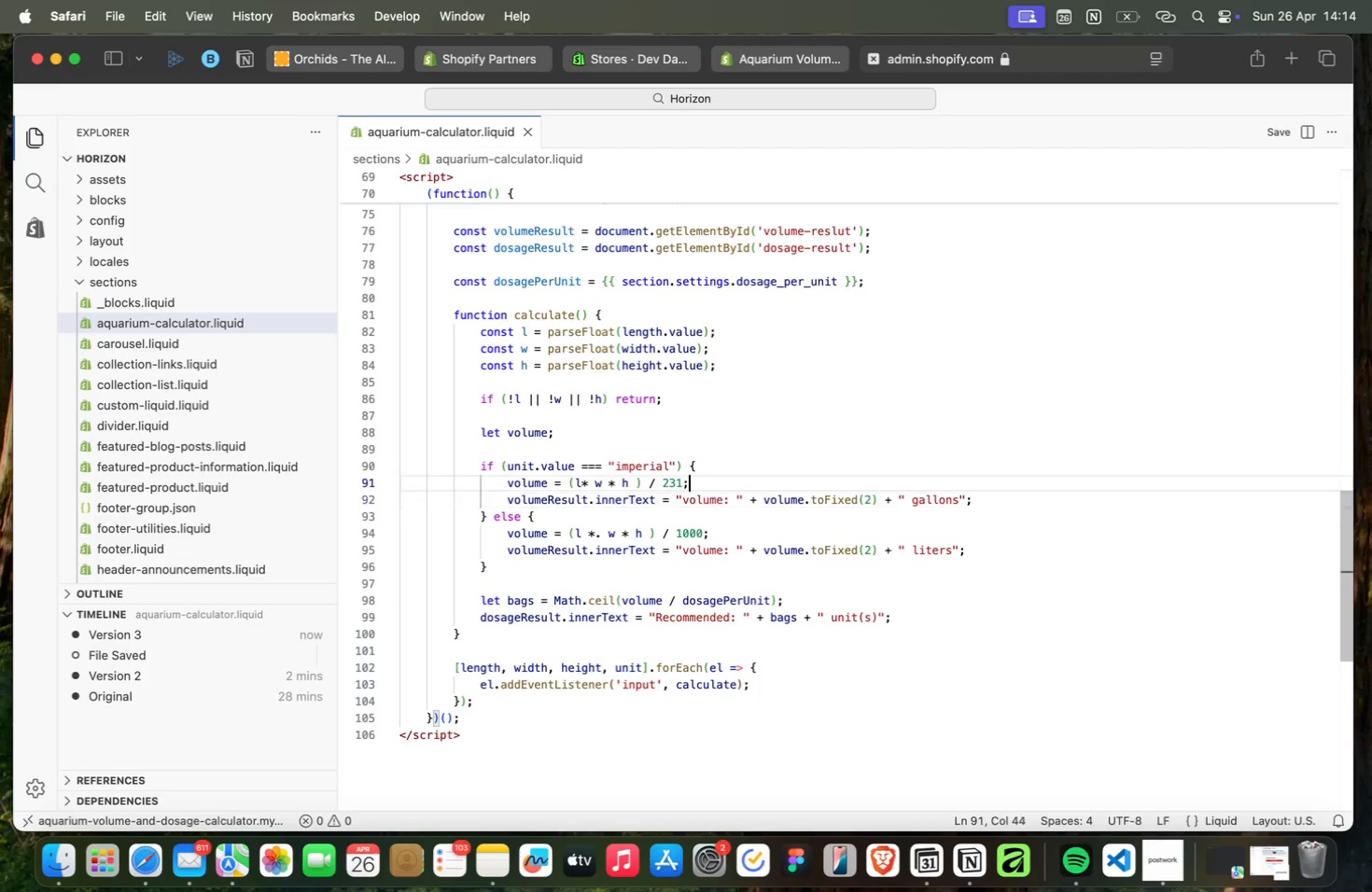 
key(ArrowUp)
 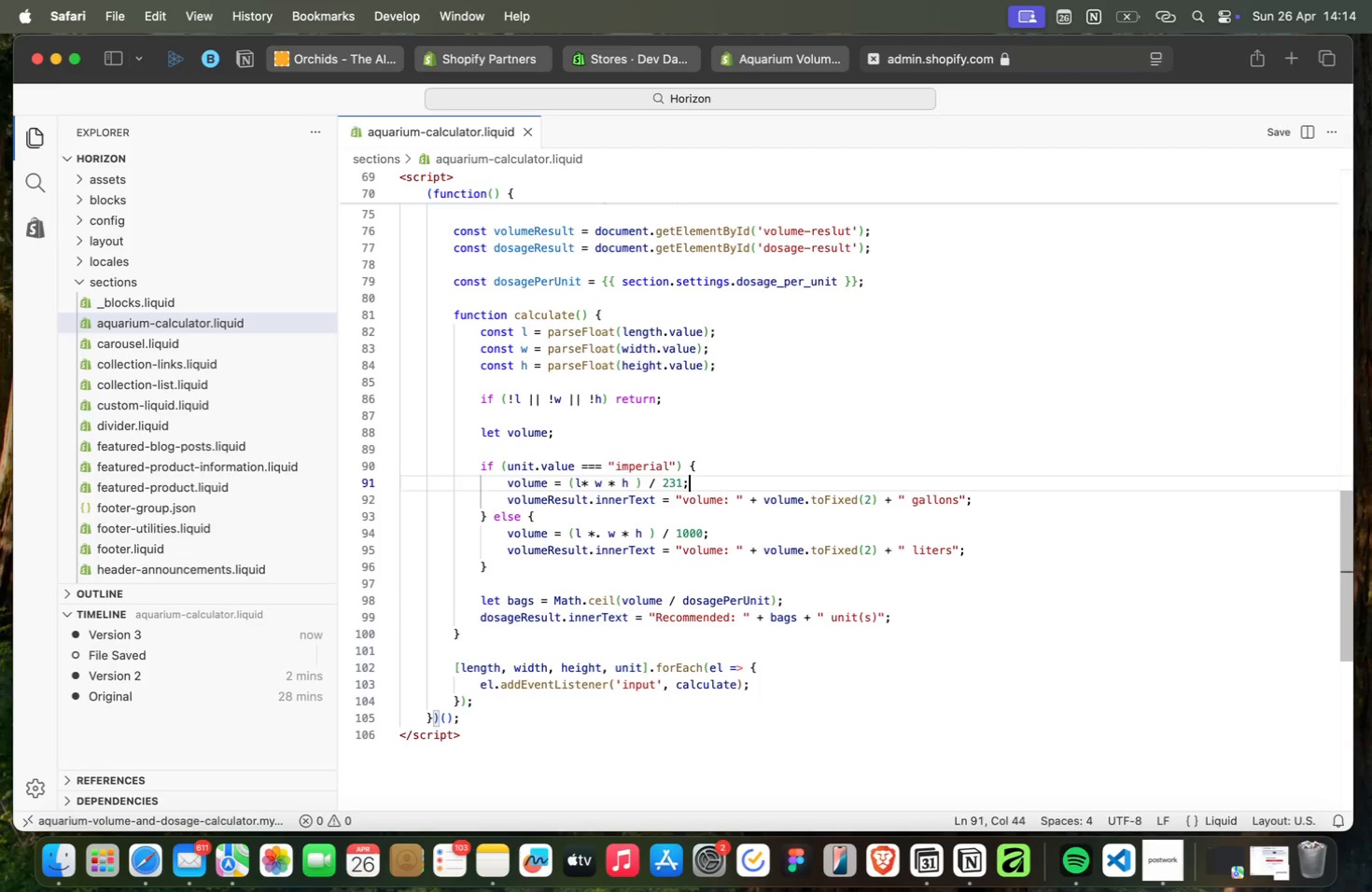 
key(ArrowUp)
 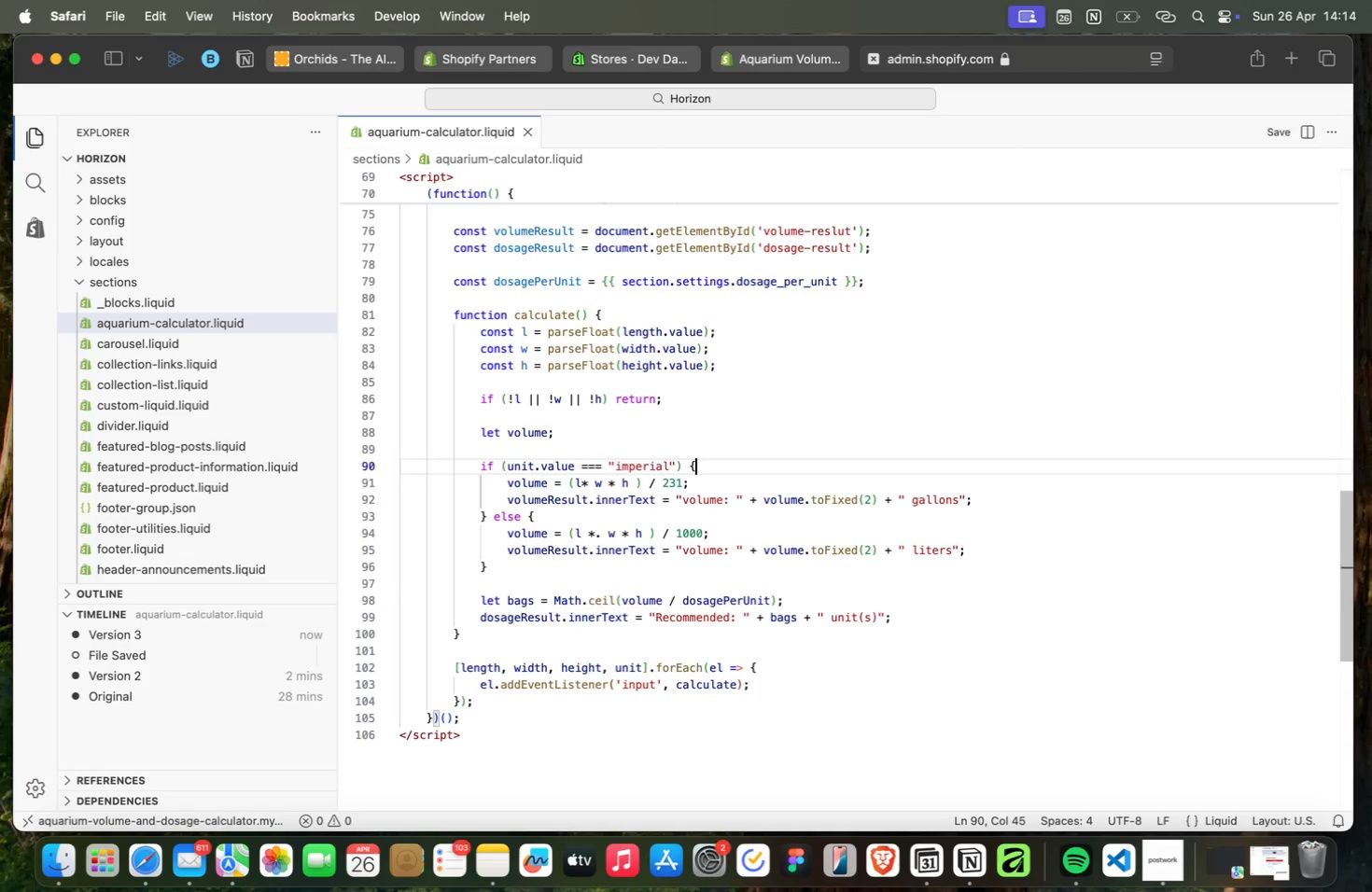 
key(ArrowUp)
 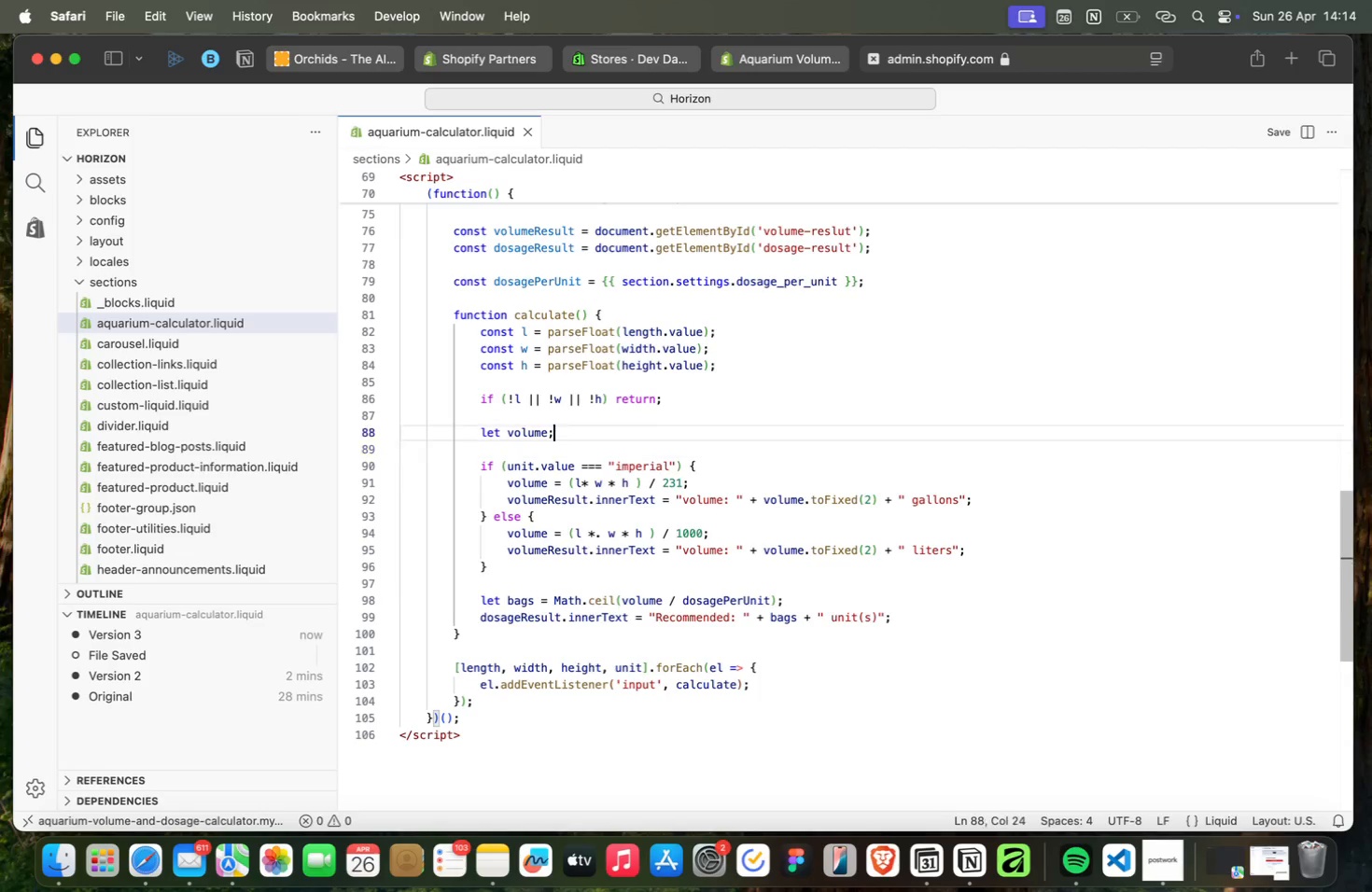 
key(ArrowUp)
 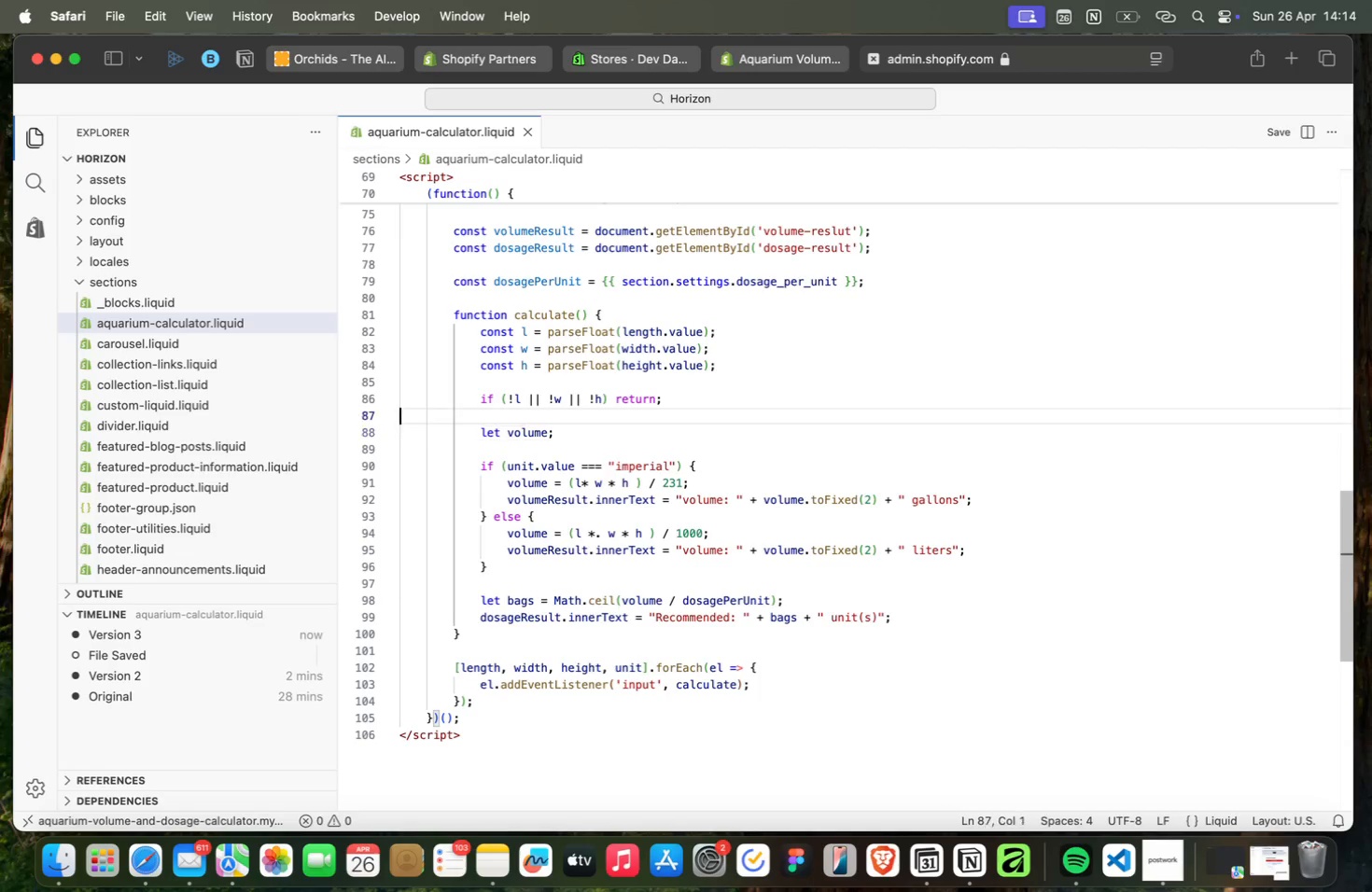 
key(ArrowUp)
 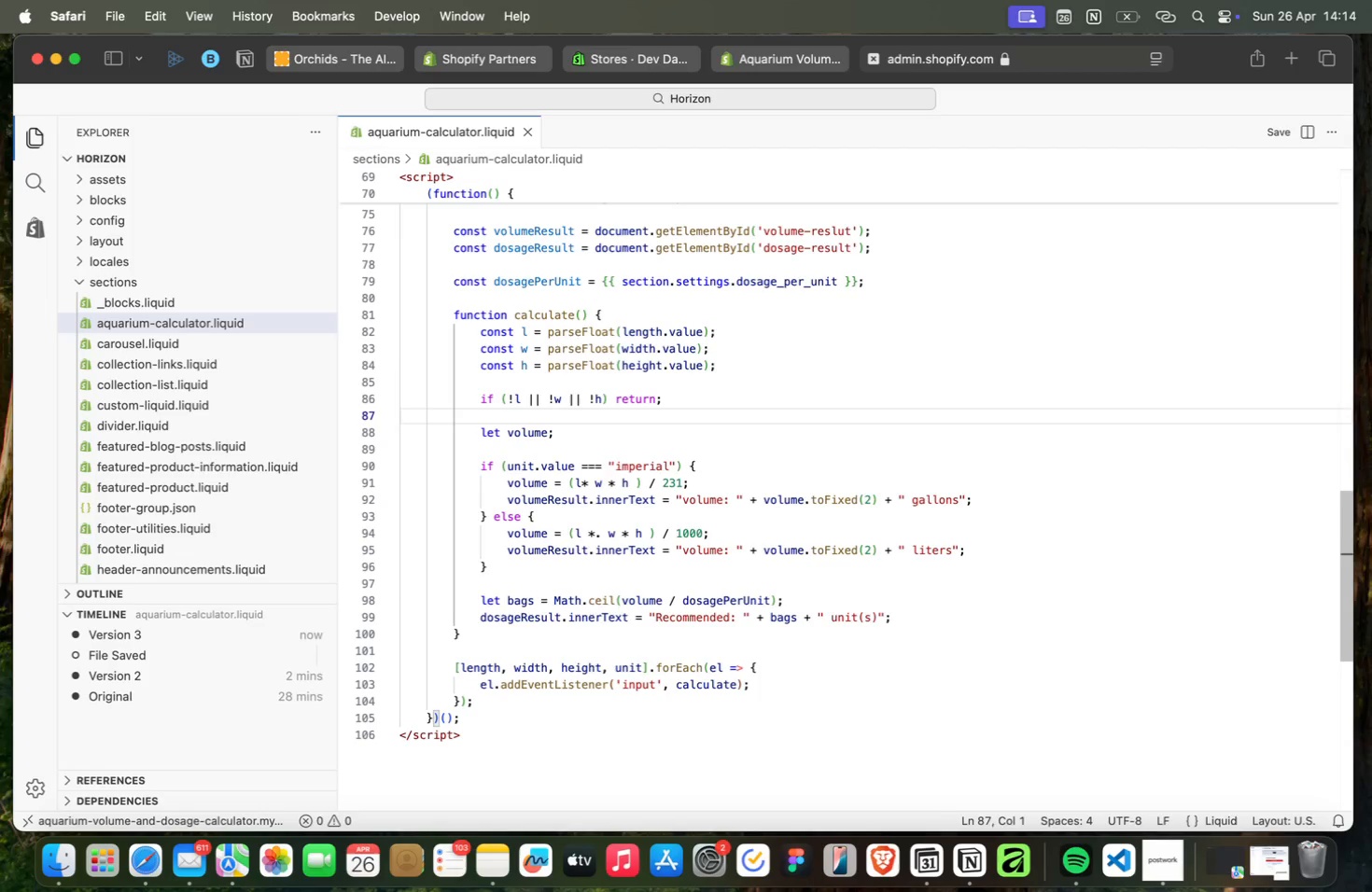 
key(ArrowUp)
 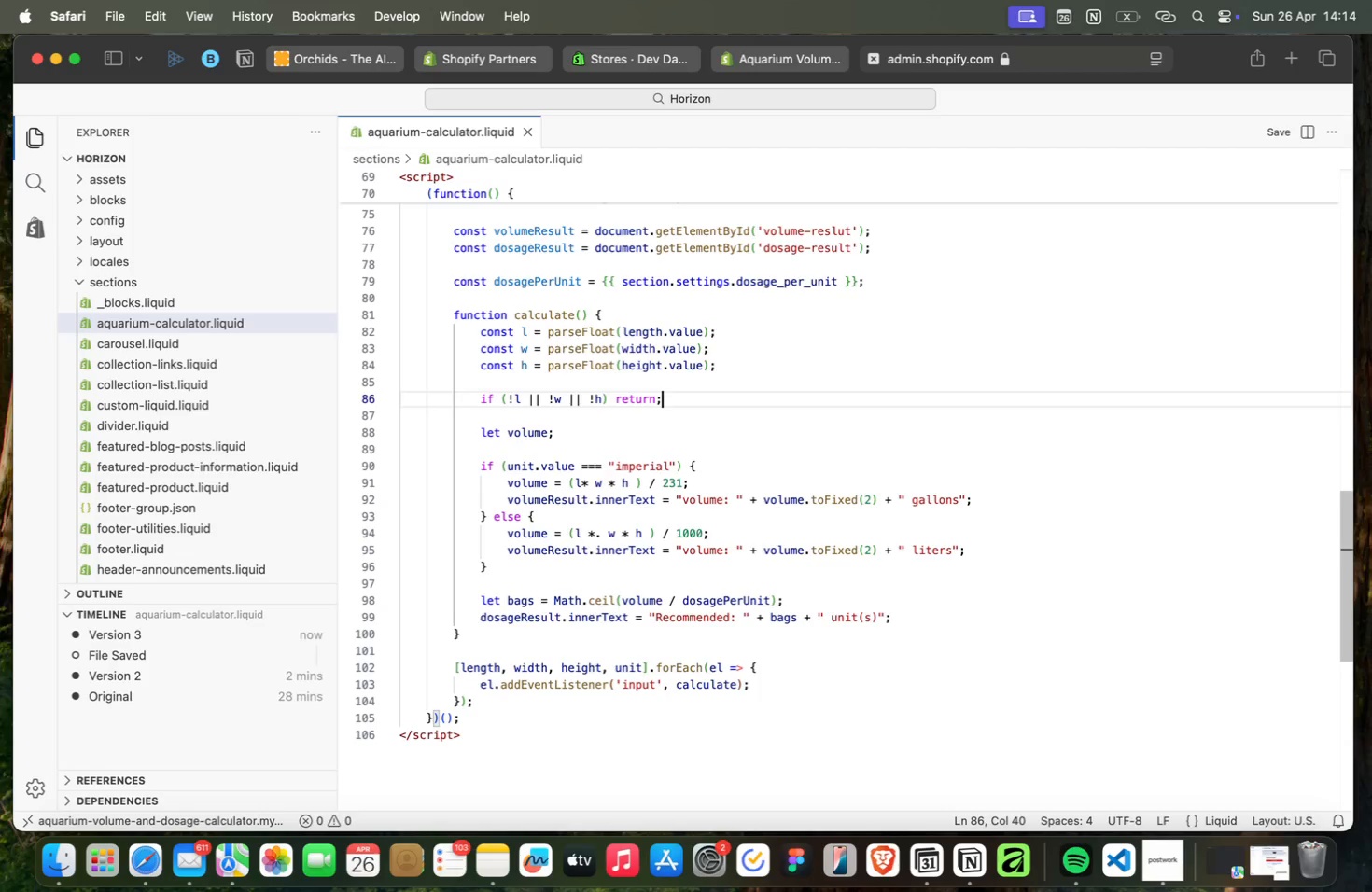 
key(ArrowUp)
 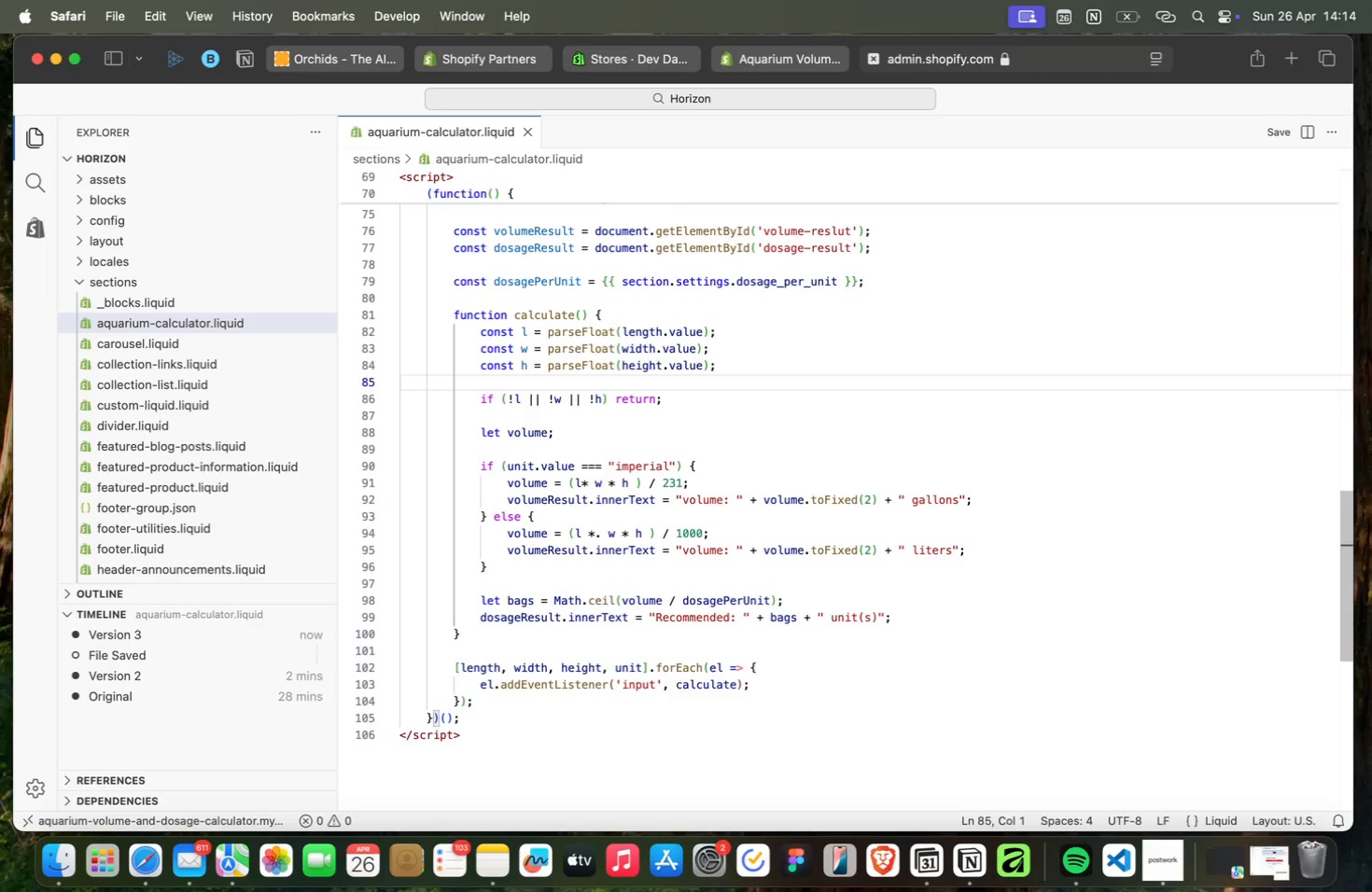 
key(ArrowUp)
 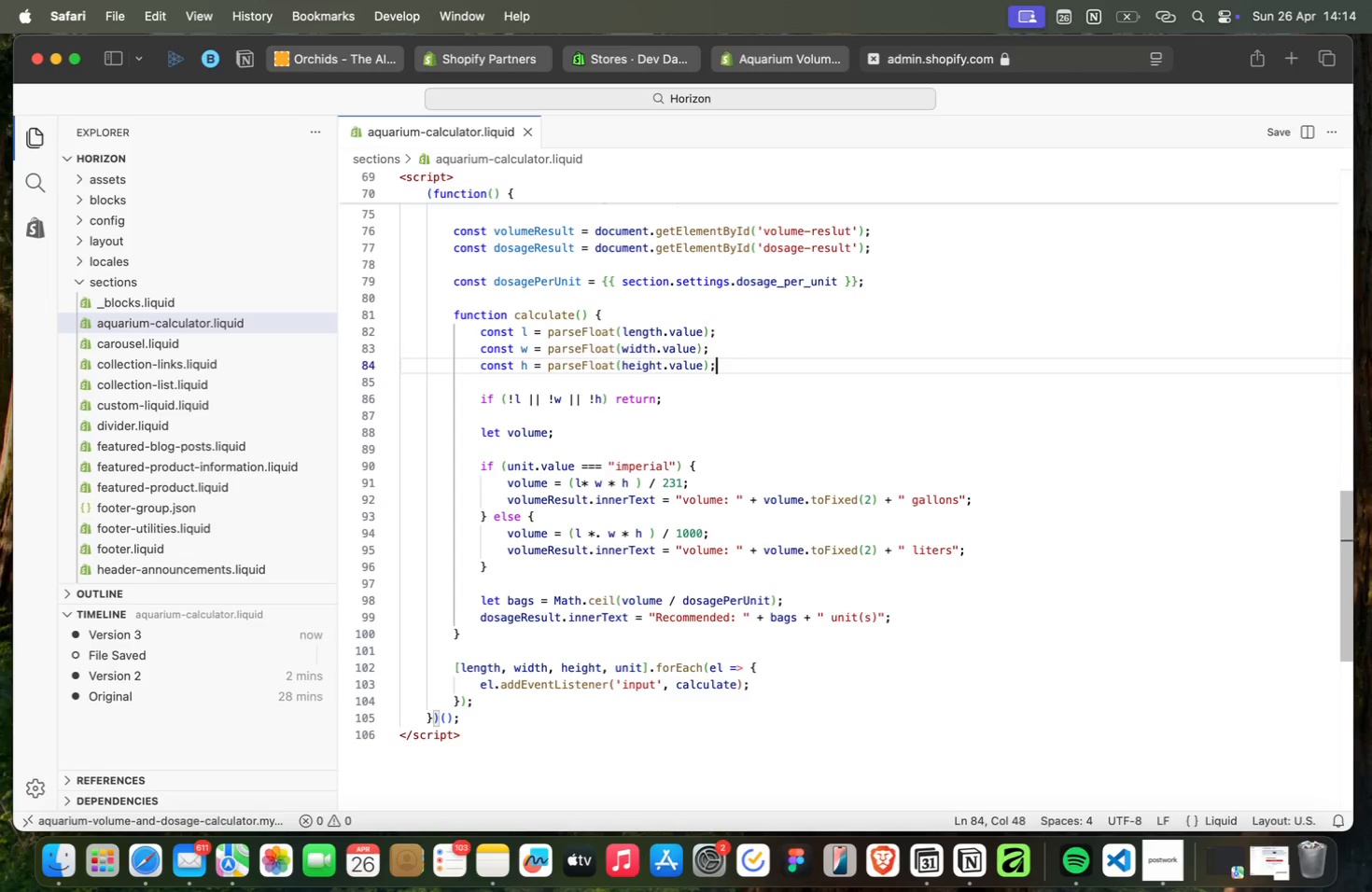 
key(ArrowUp)
 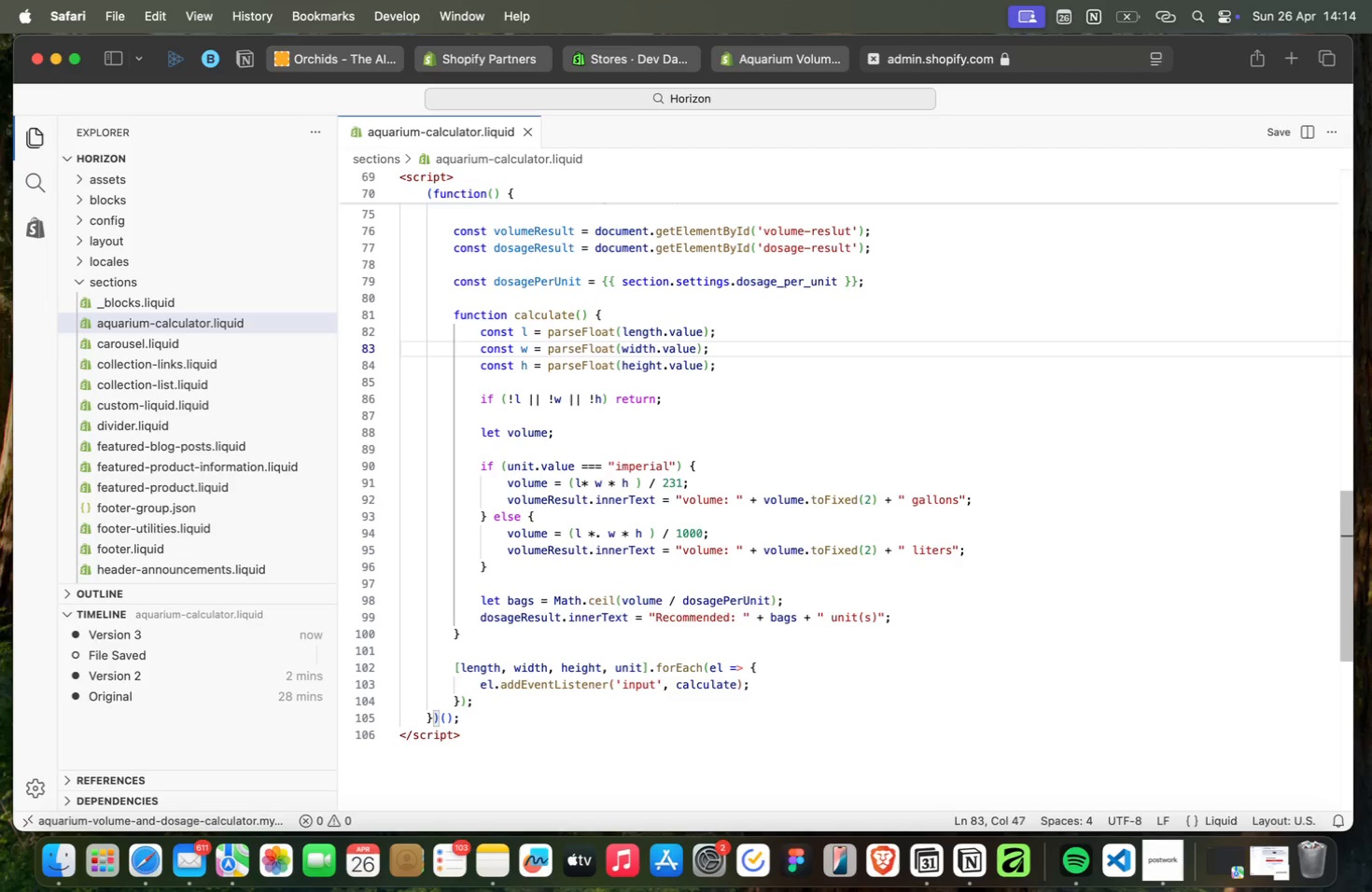 
wait(6.26)
 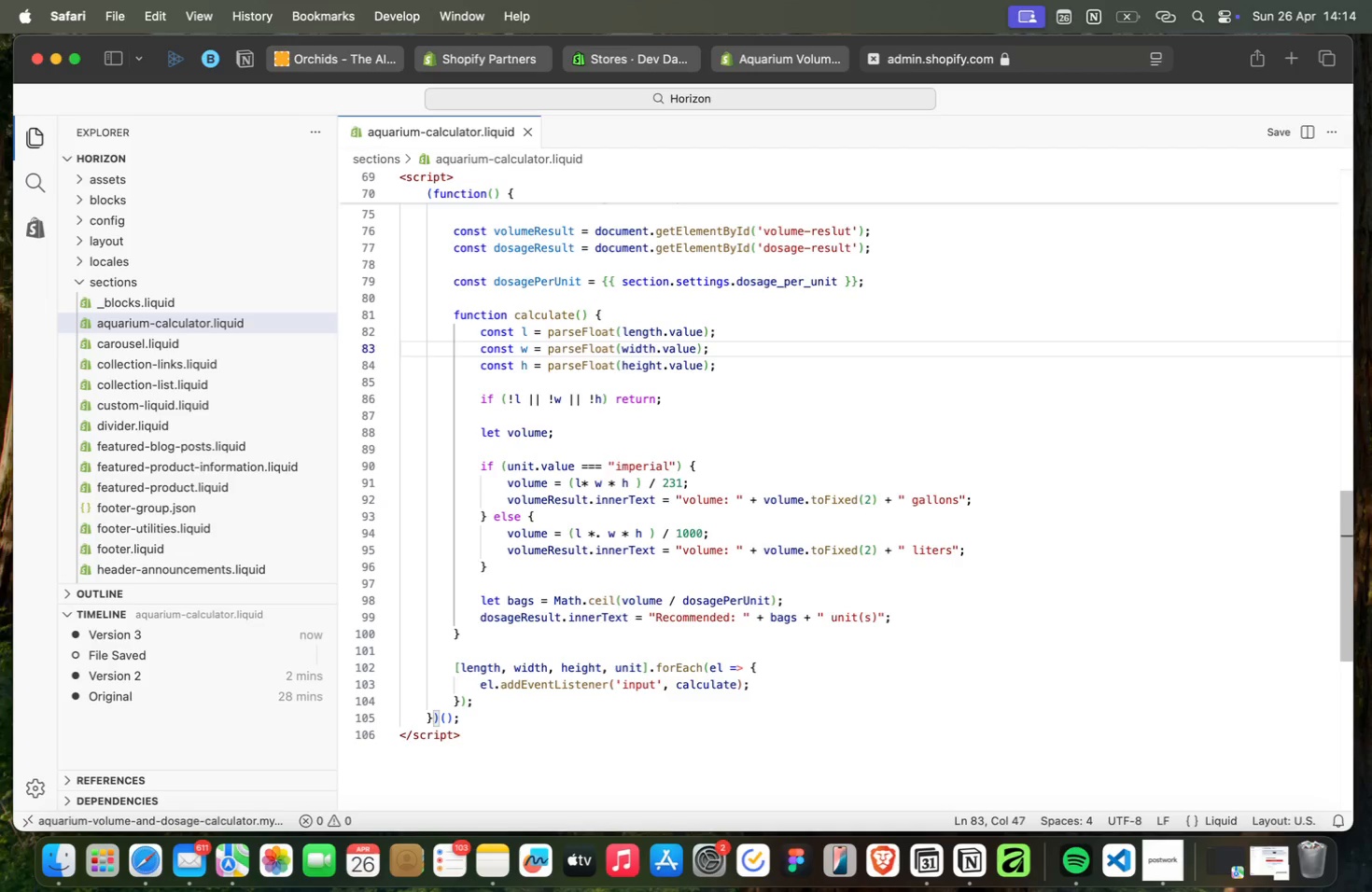 
key(ArrowUp)
 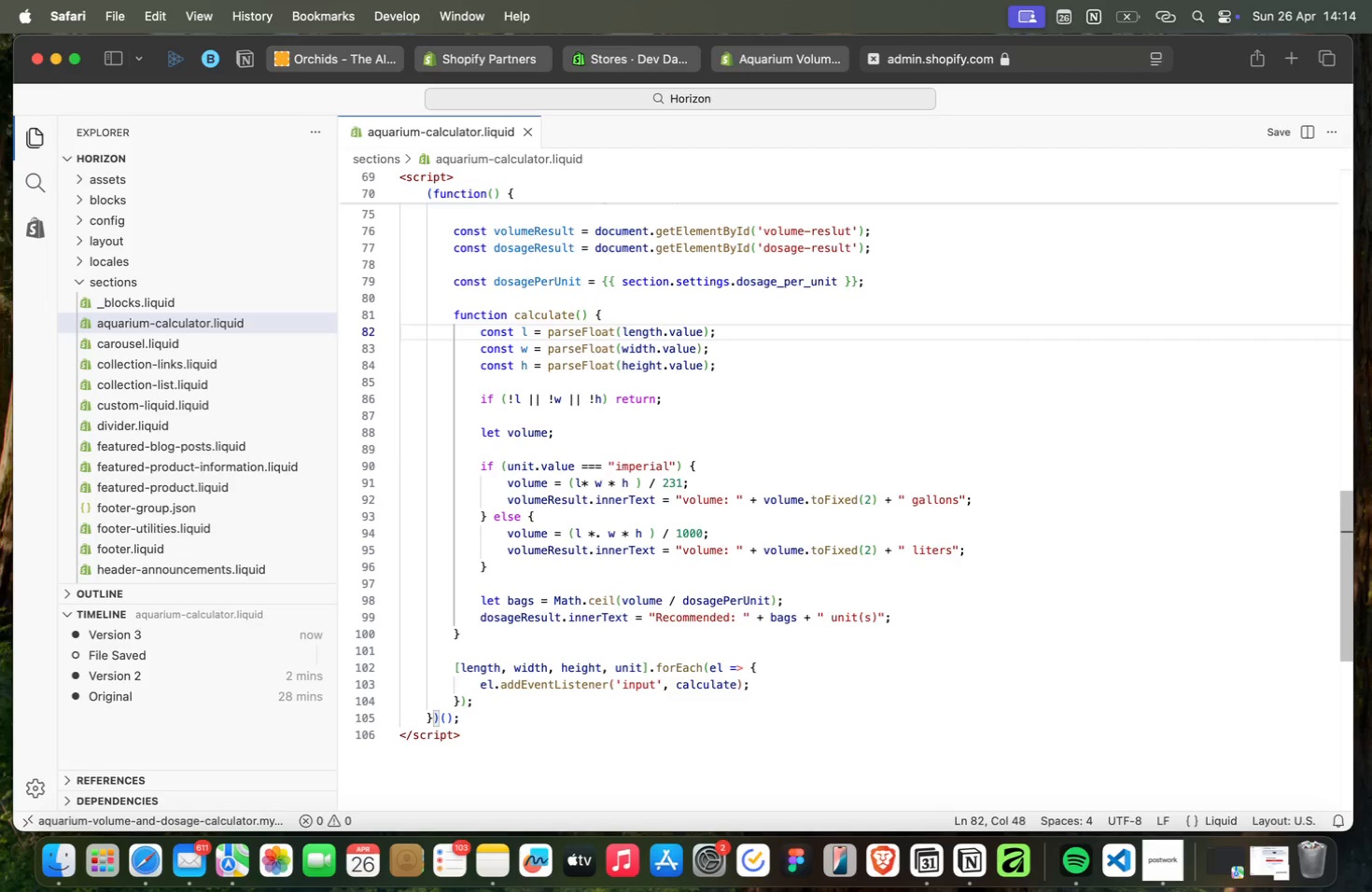 
key(ArrowDown)
 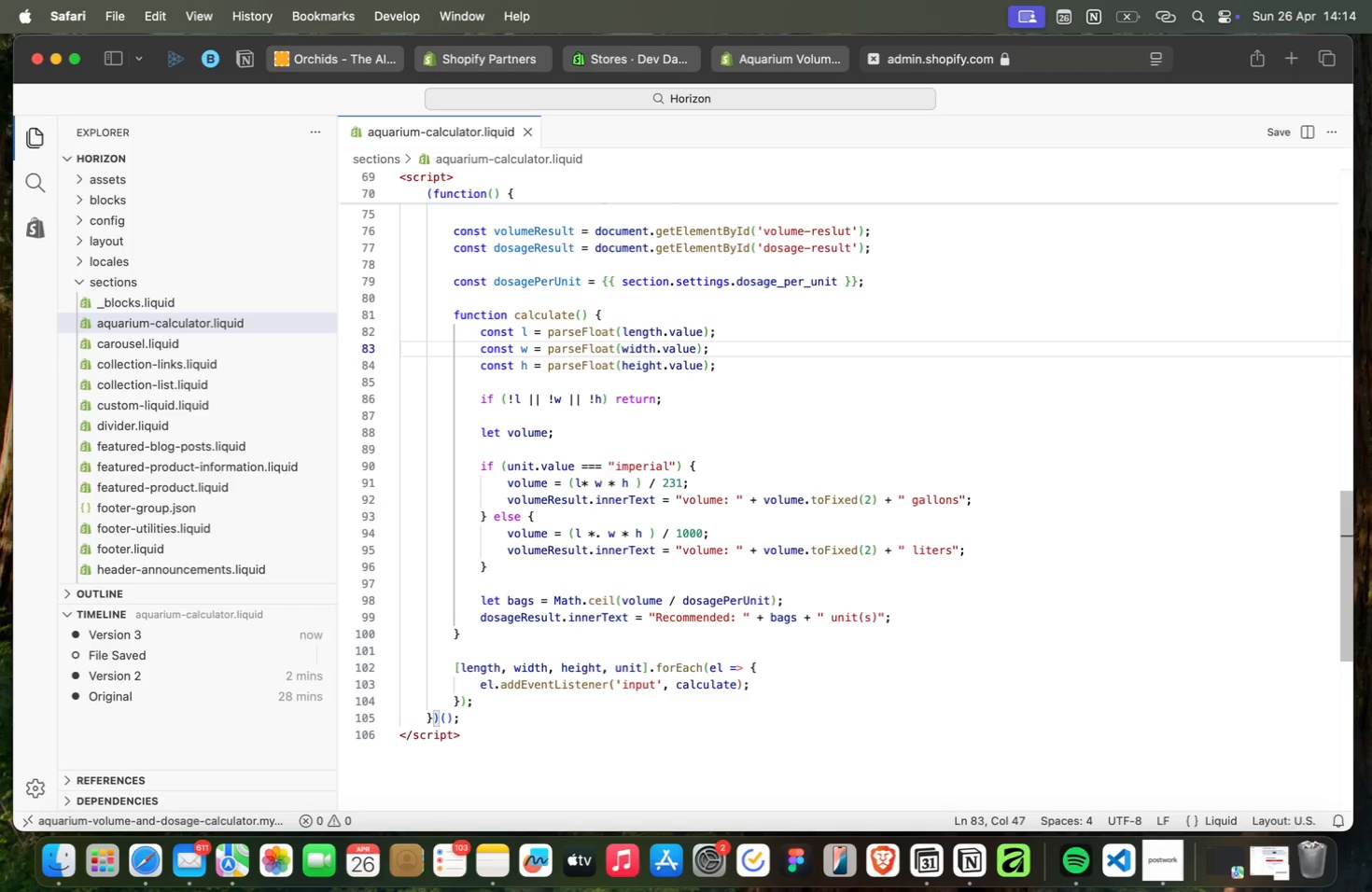 
key(ArrowDown)
 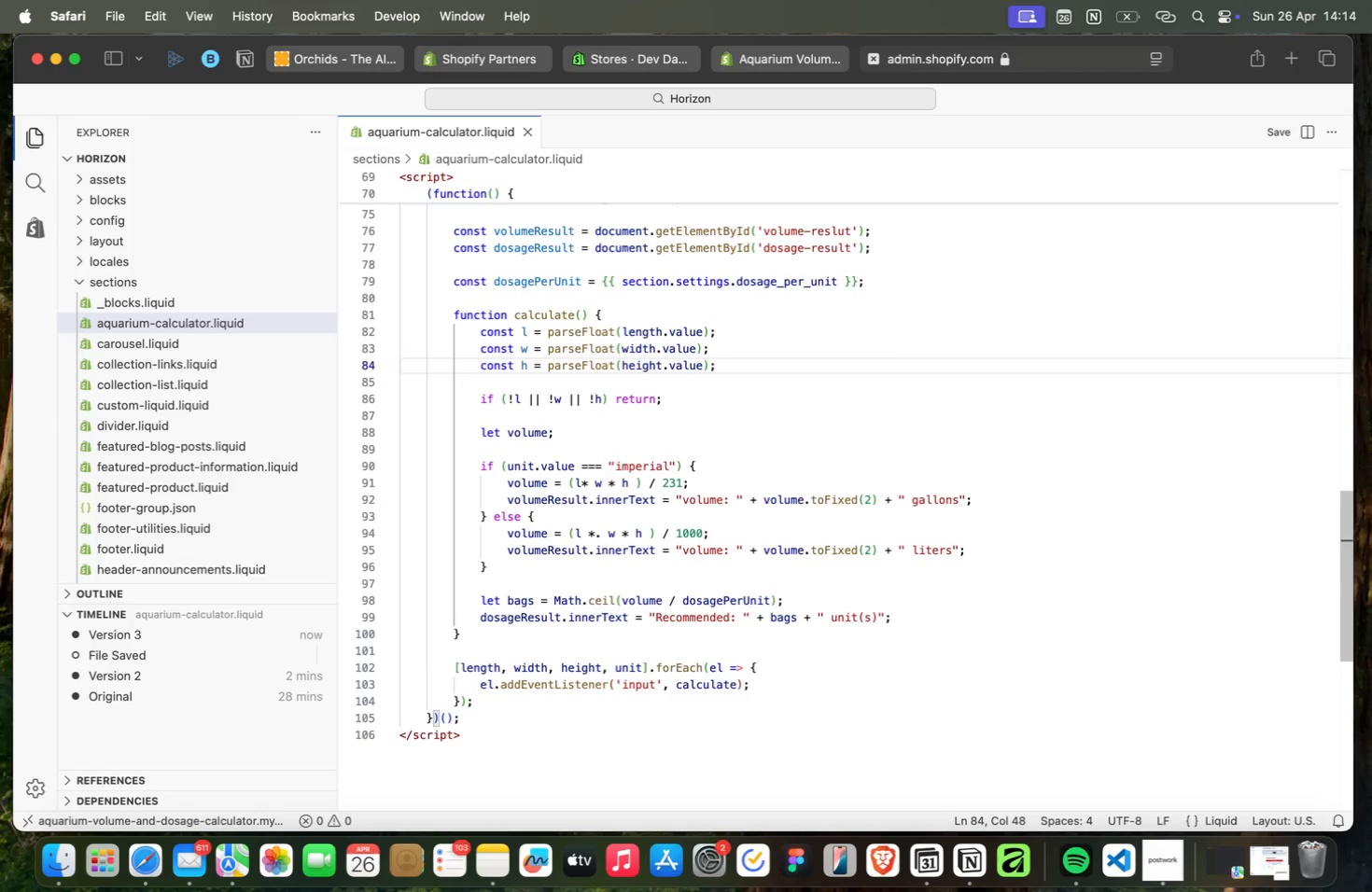 
key(ArrowDown)
 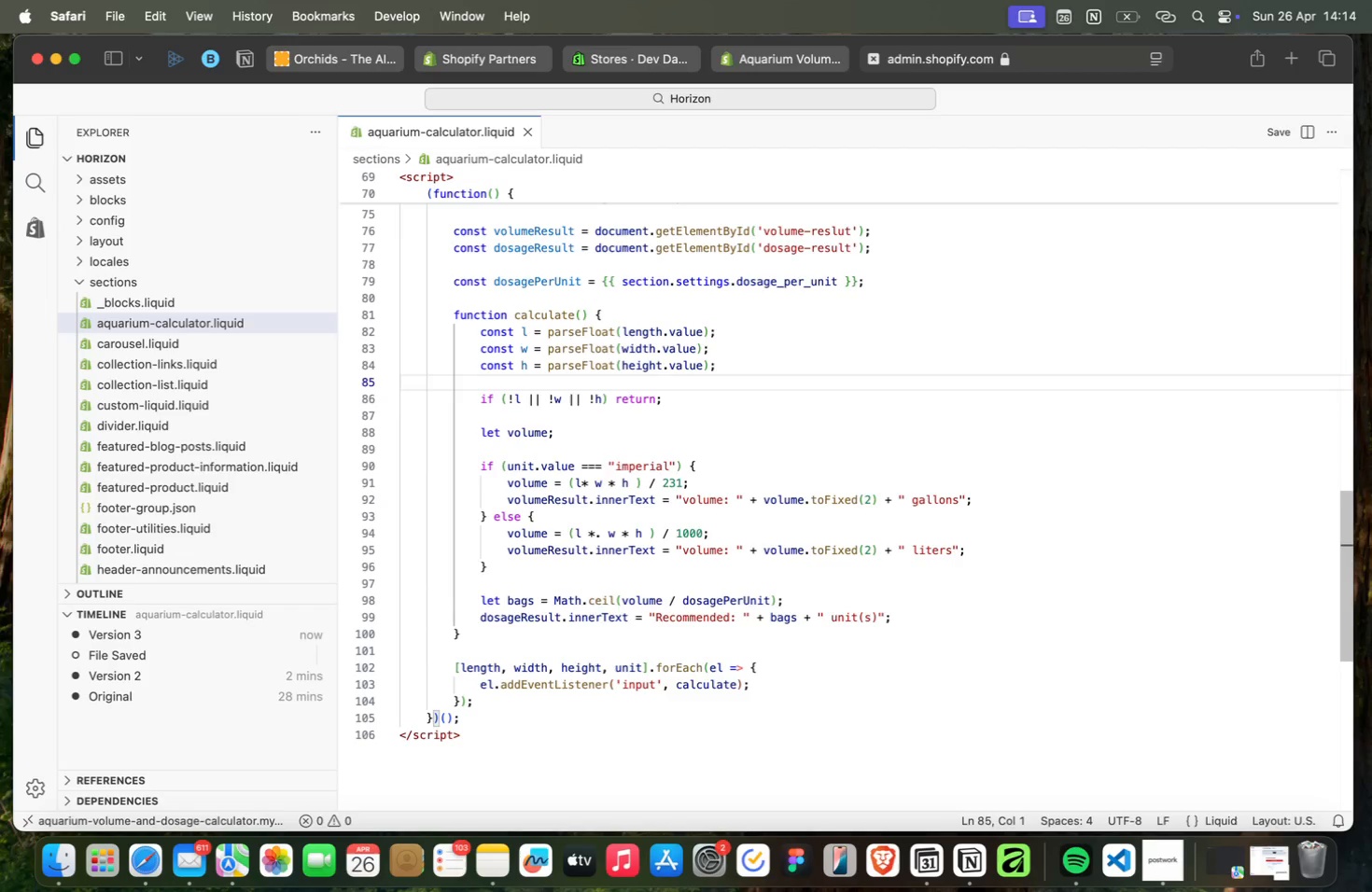 
key(ArrowDown)
 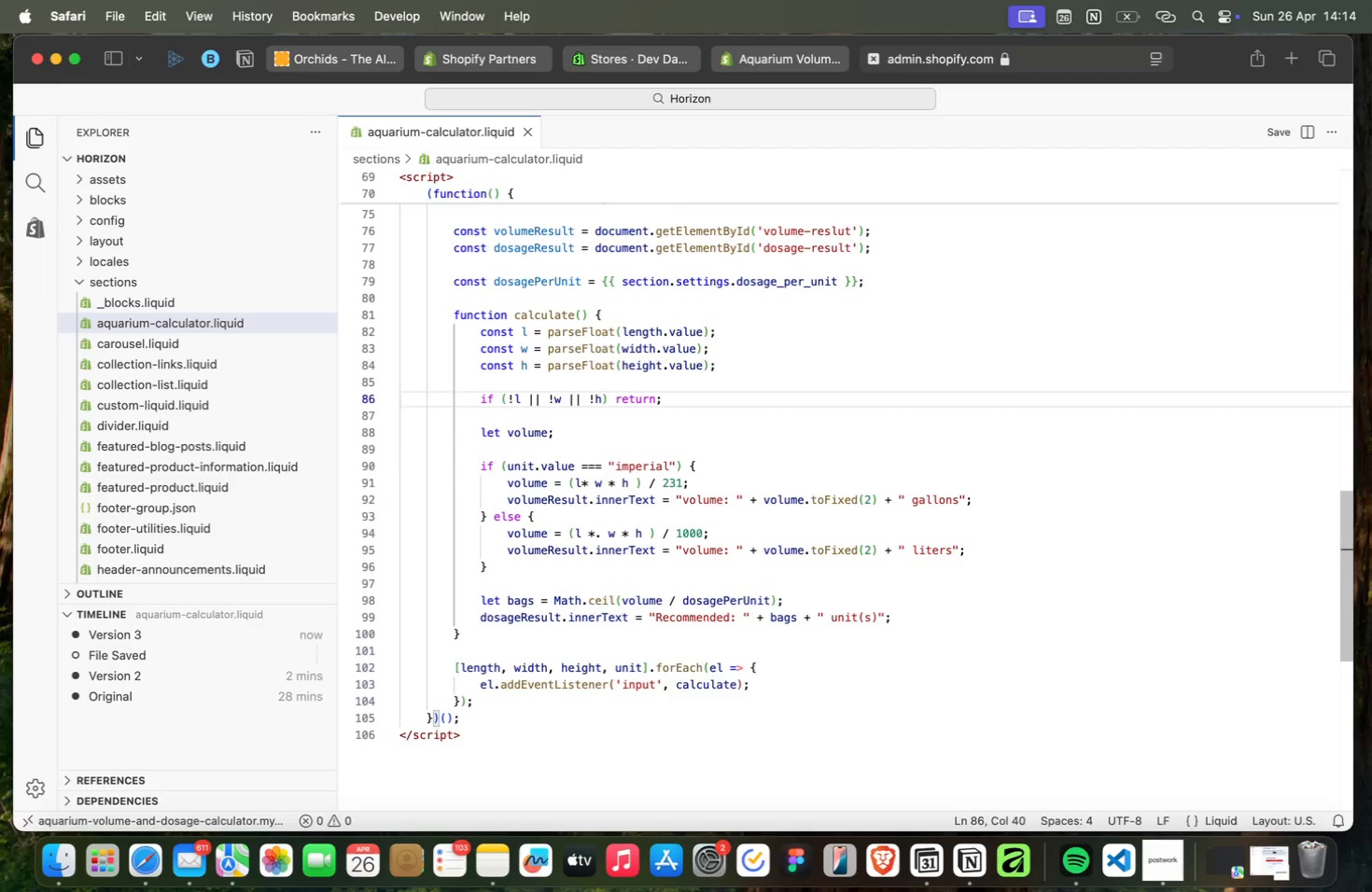 
key(ArrowDown)
 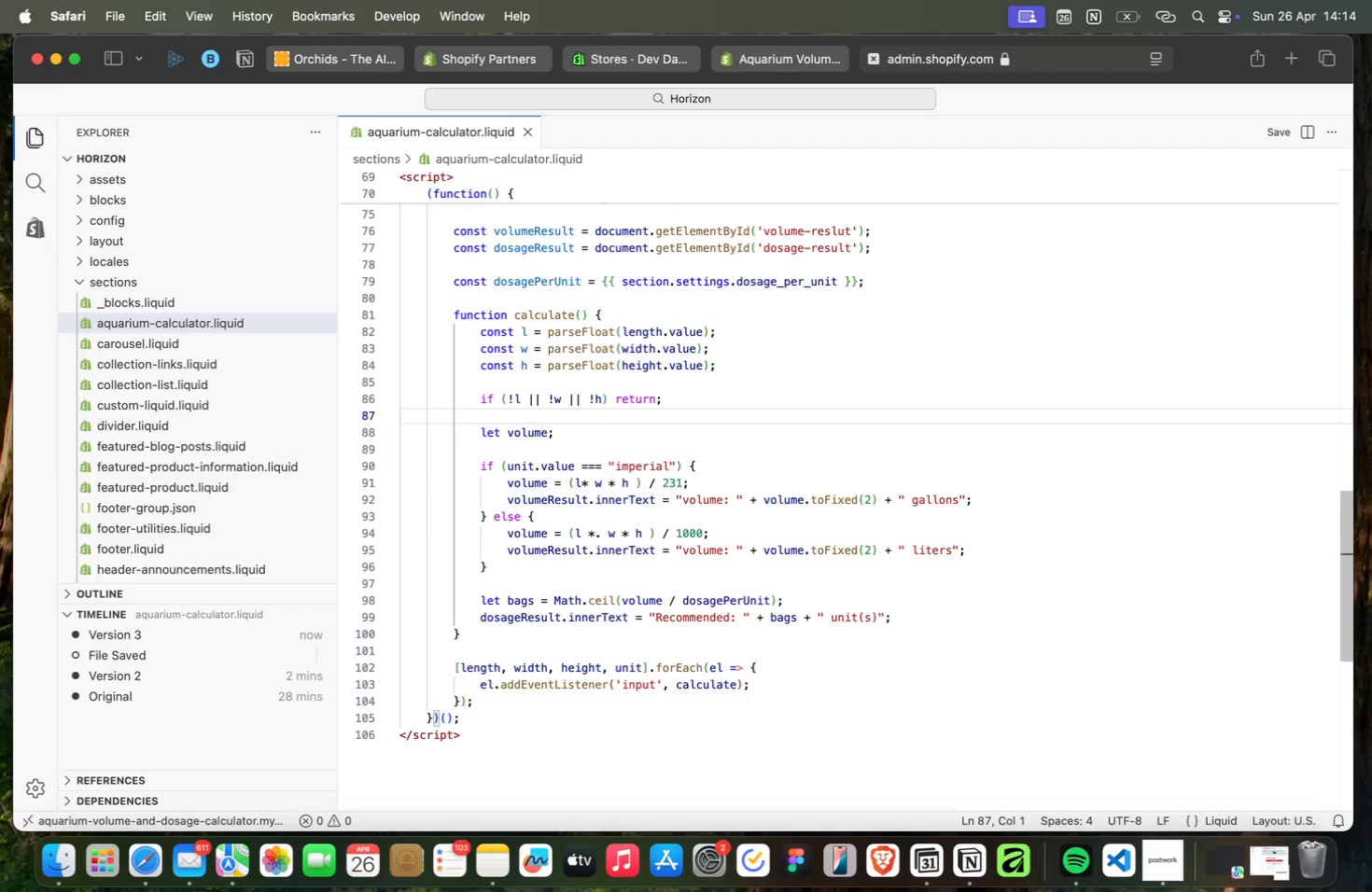 
key(ArrowDown)
 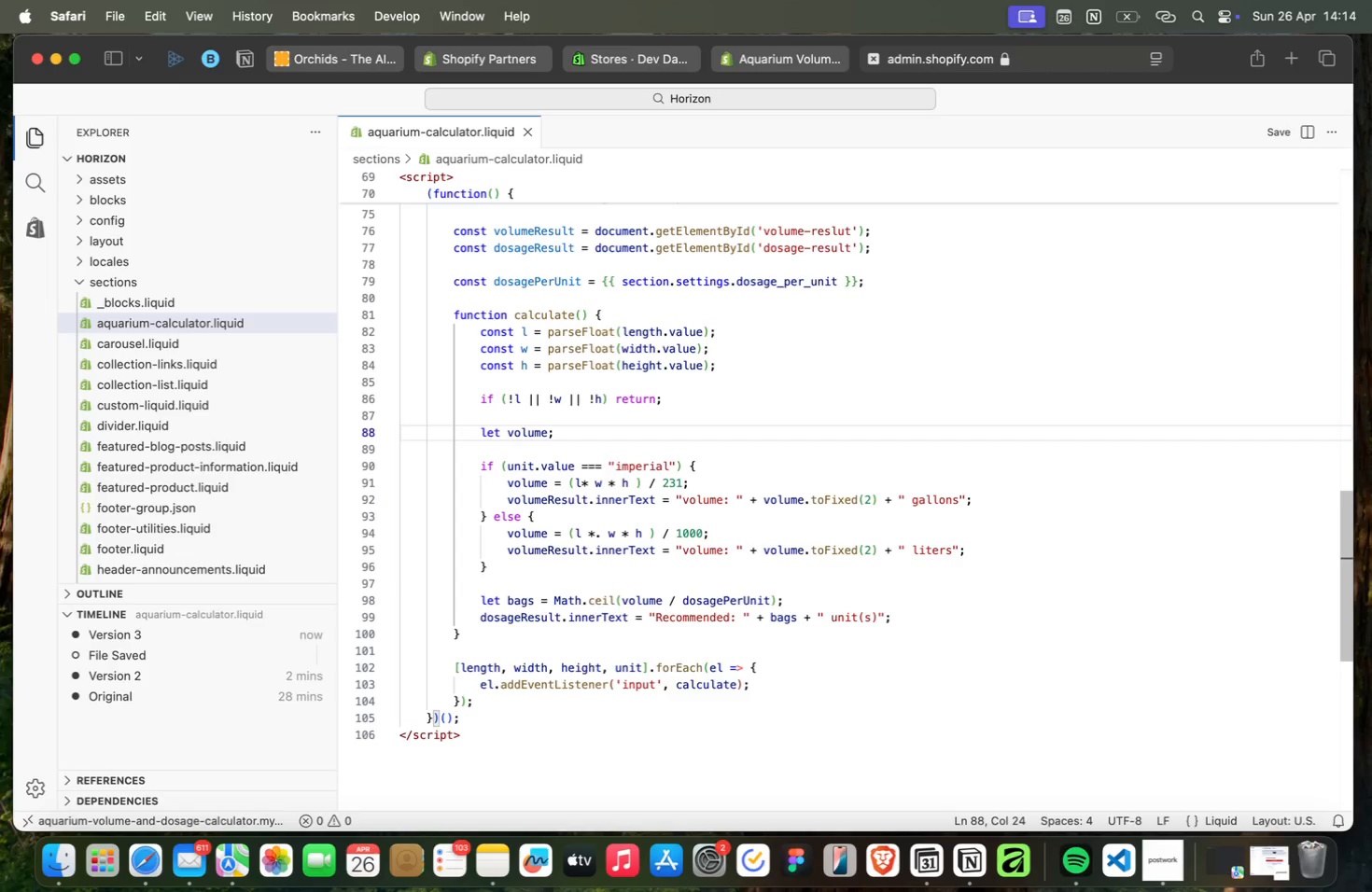 
key(ArrowDown)
 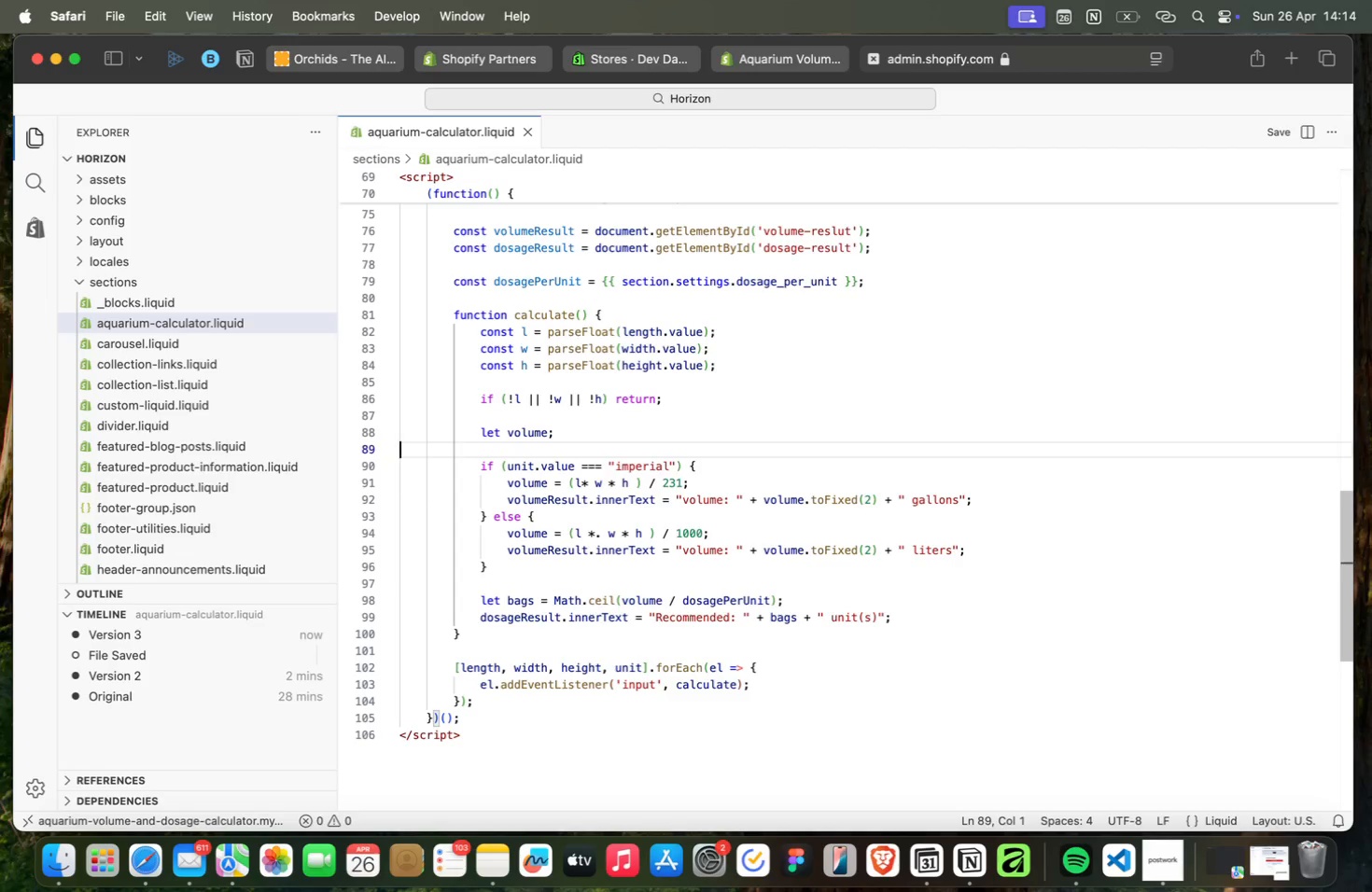 
key(ArrowDown)
 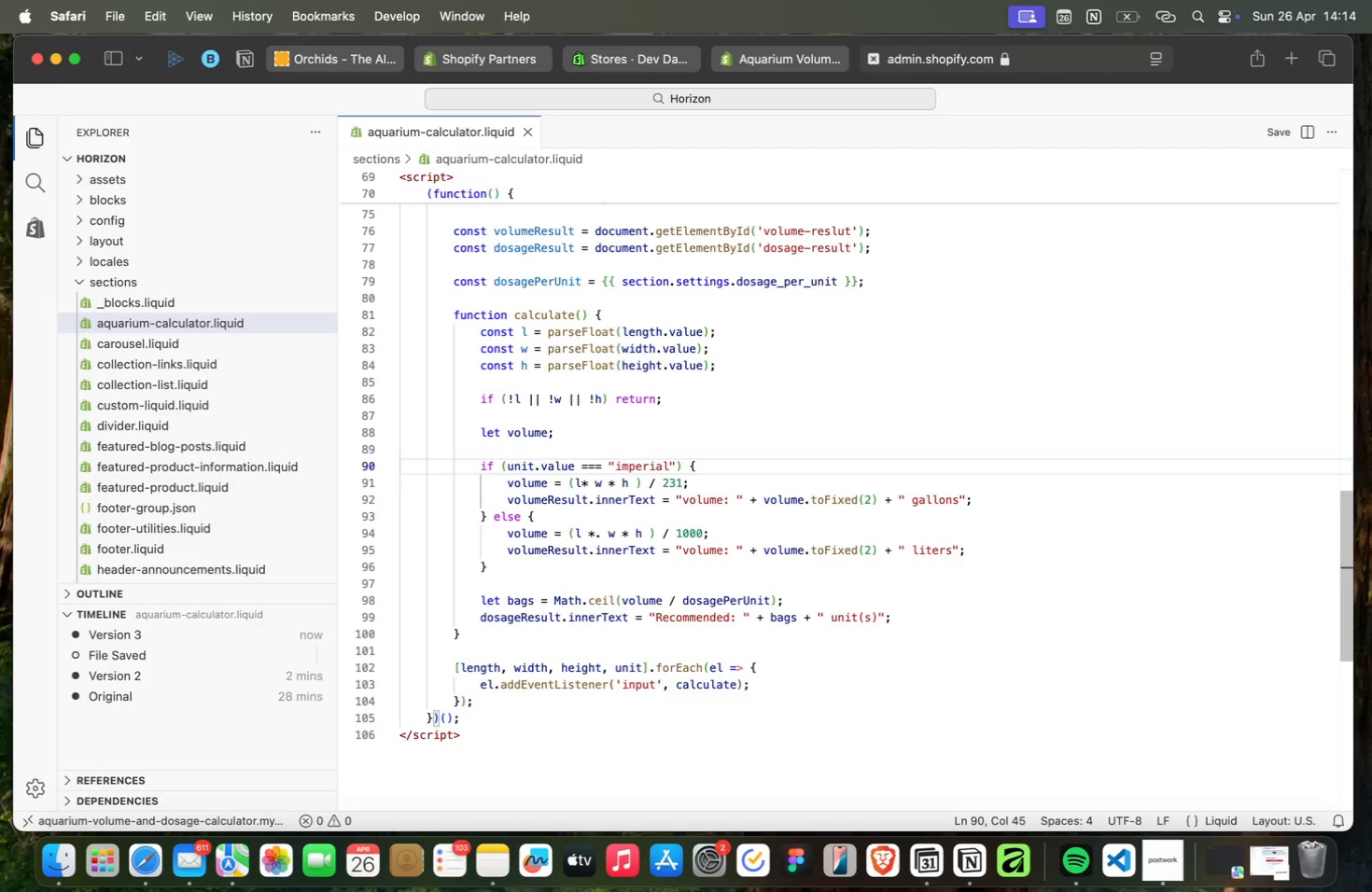 
key(ArrowDown)
 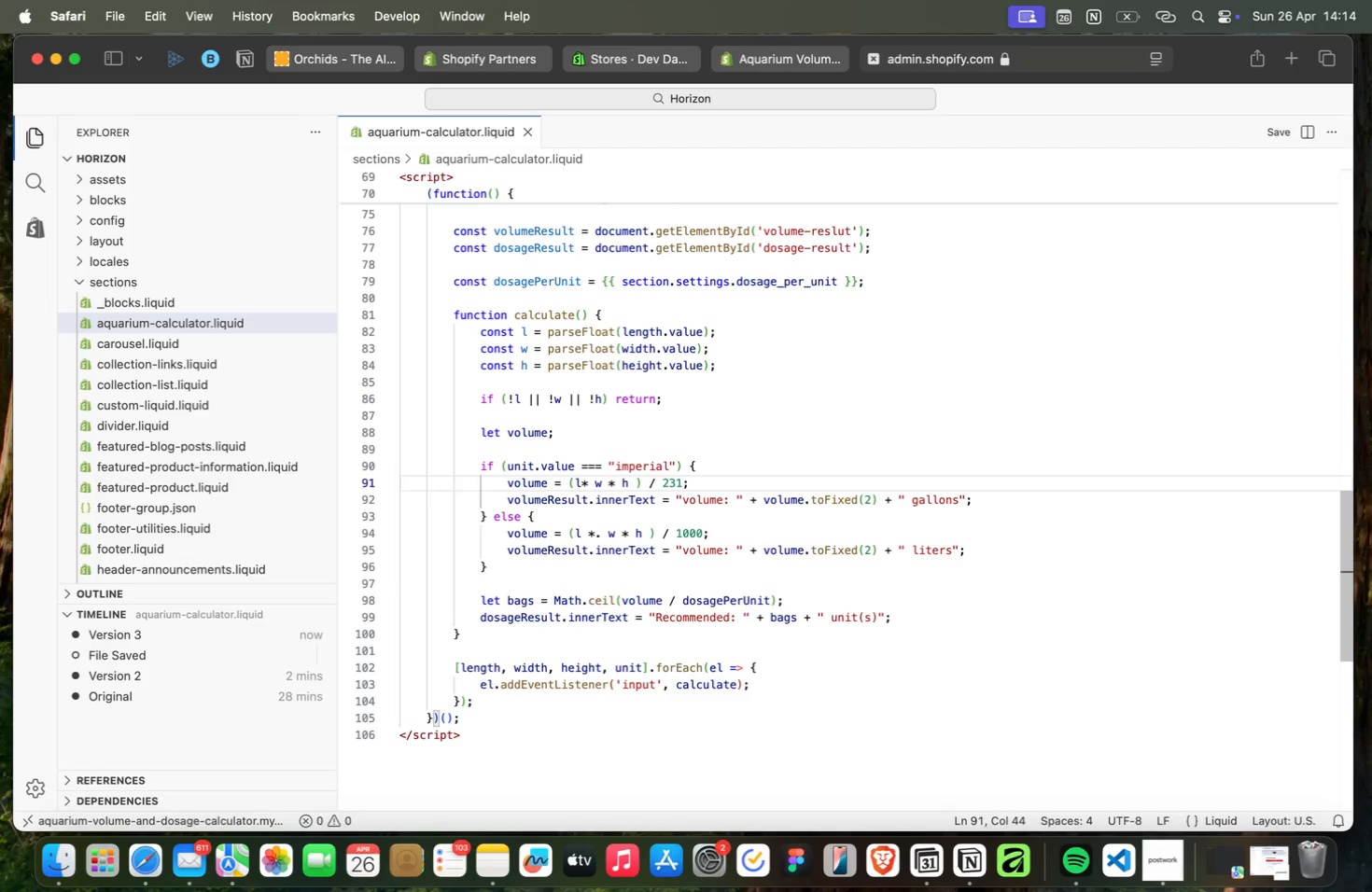 
key(ArrowUp)
 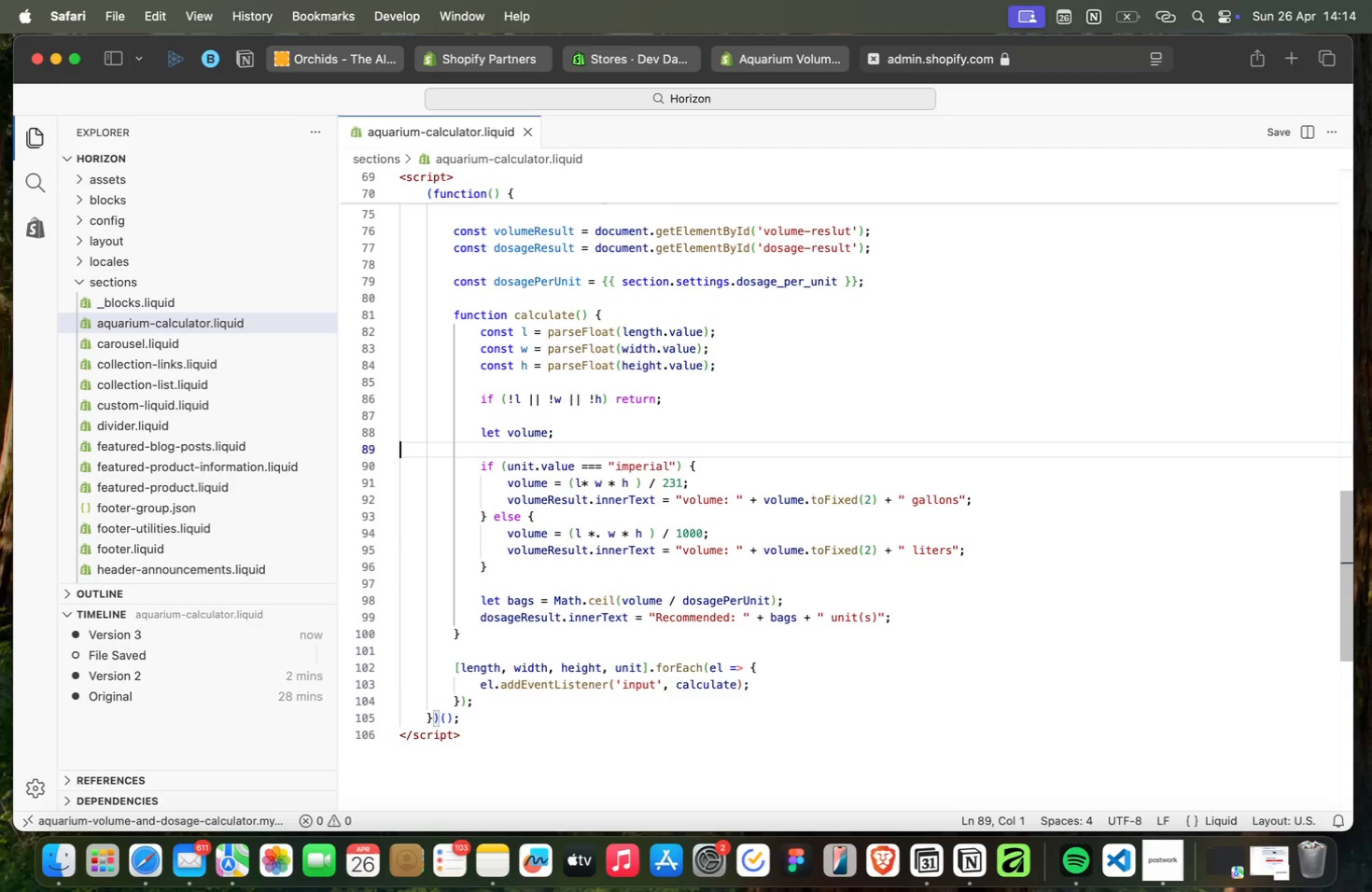 
key(ArrowUp)
 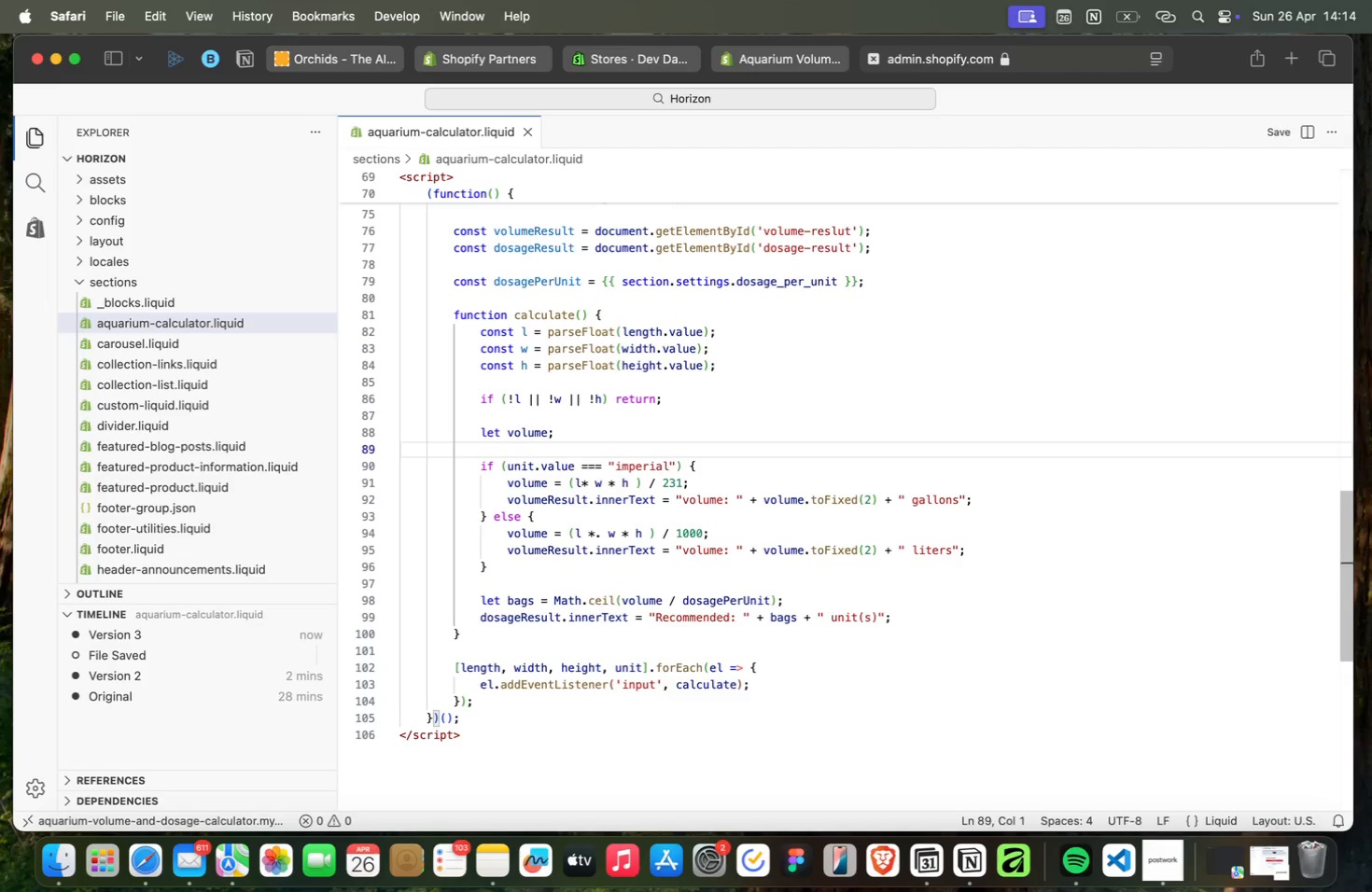 
key(ArrowUp)
 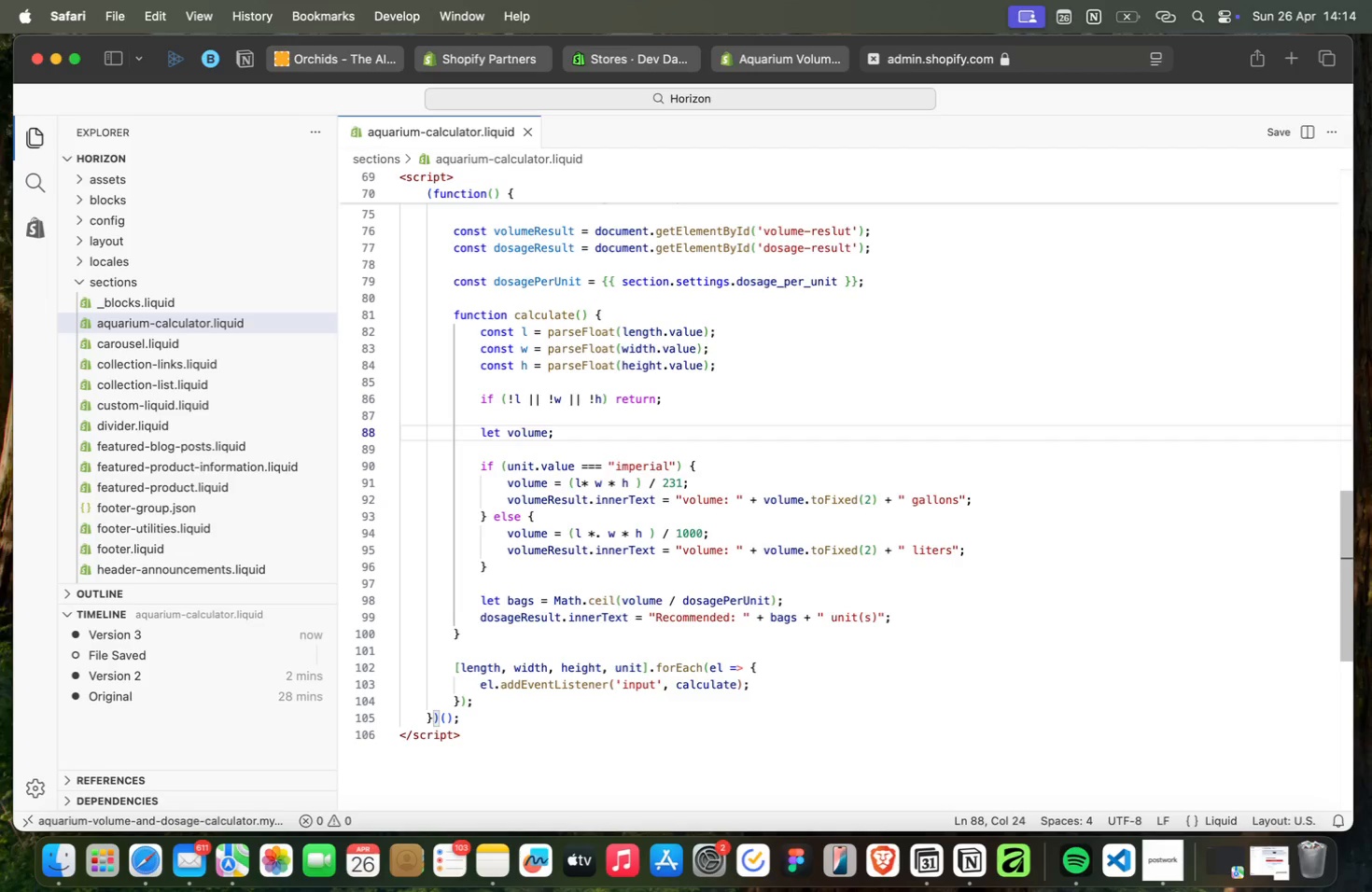 
key(ArrowDown)
 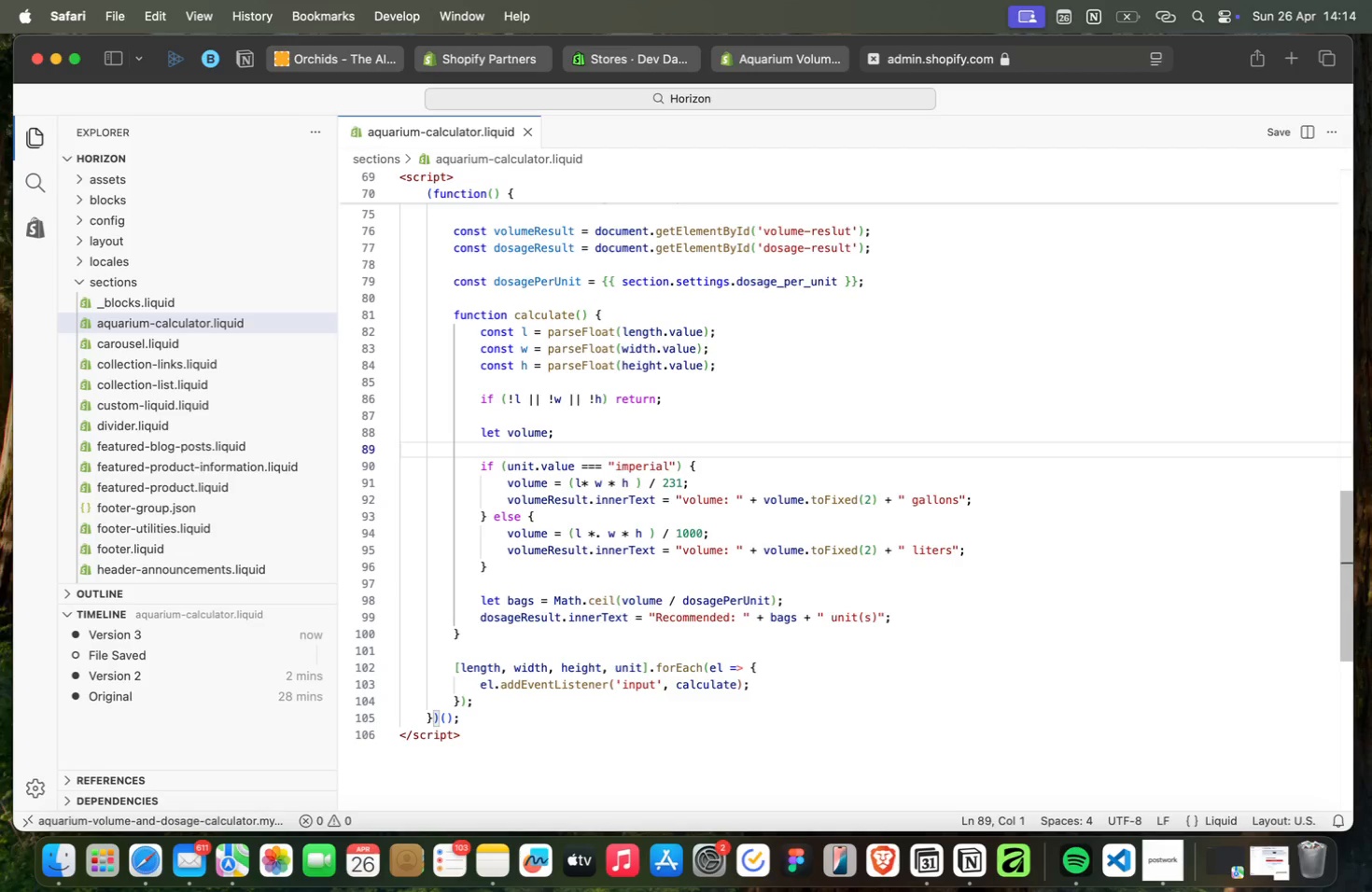 
key(ArrowDown)
 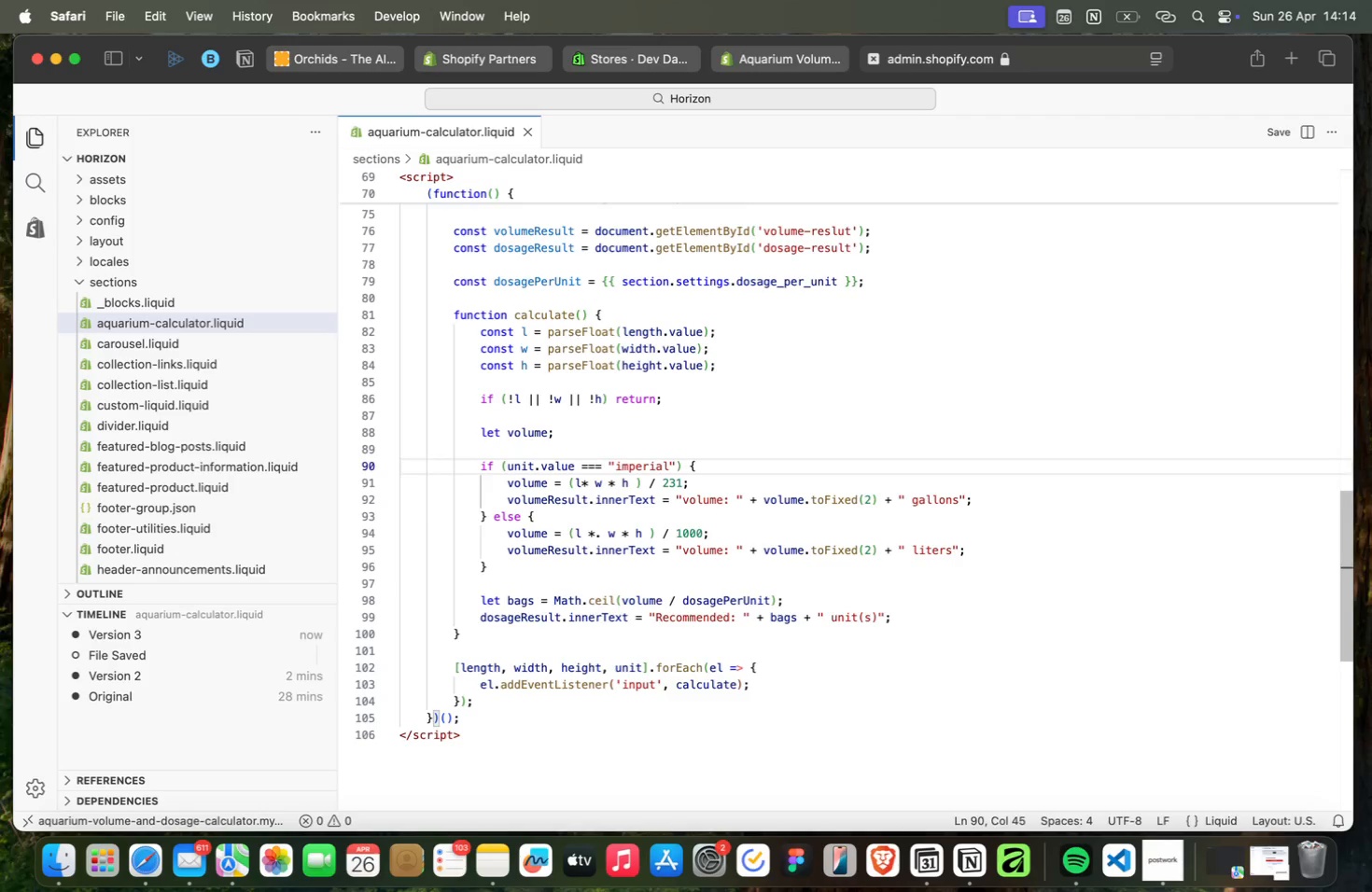 
key(ArrowUp)
 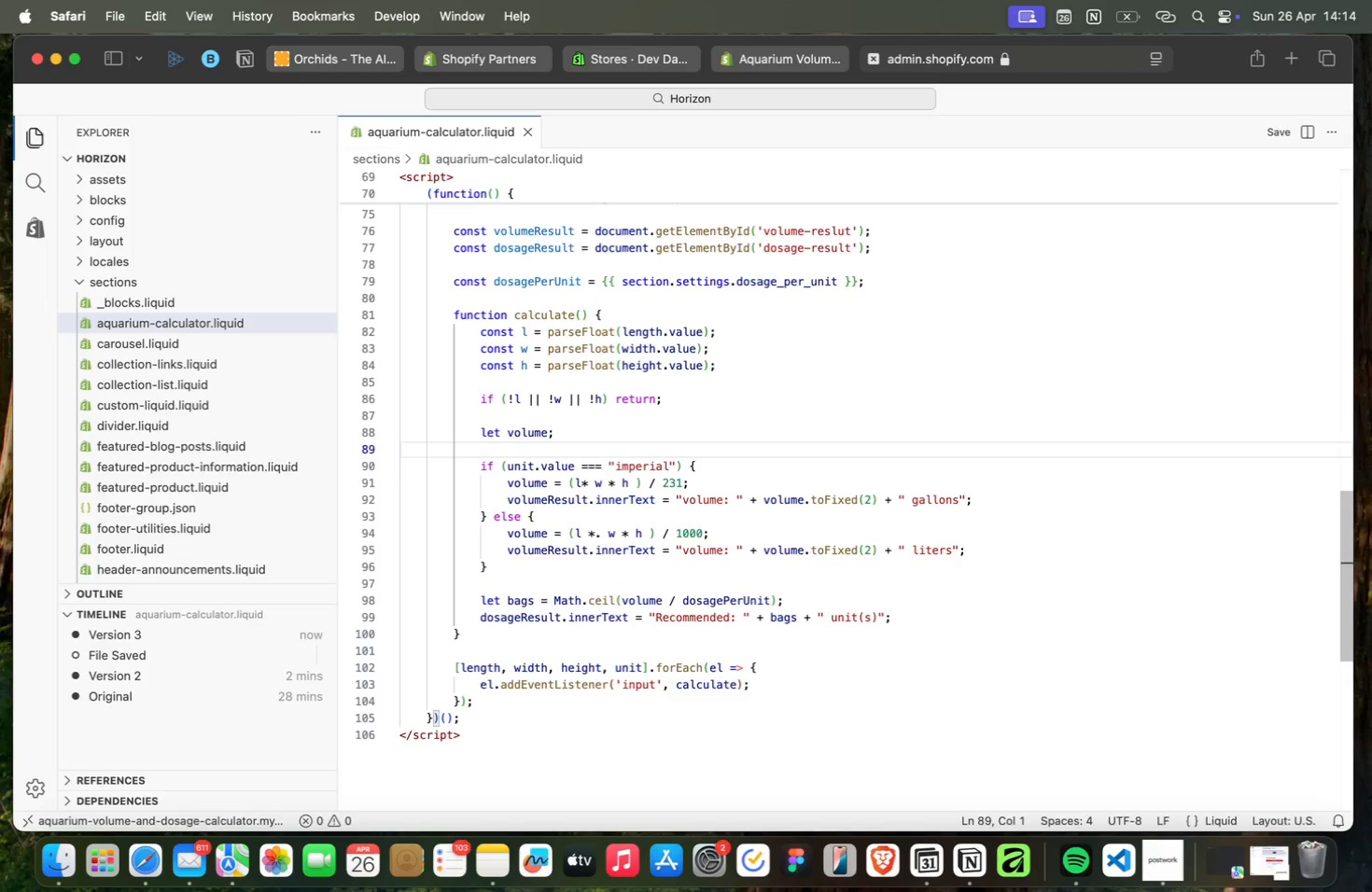 
key(ArrowUp)
 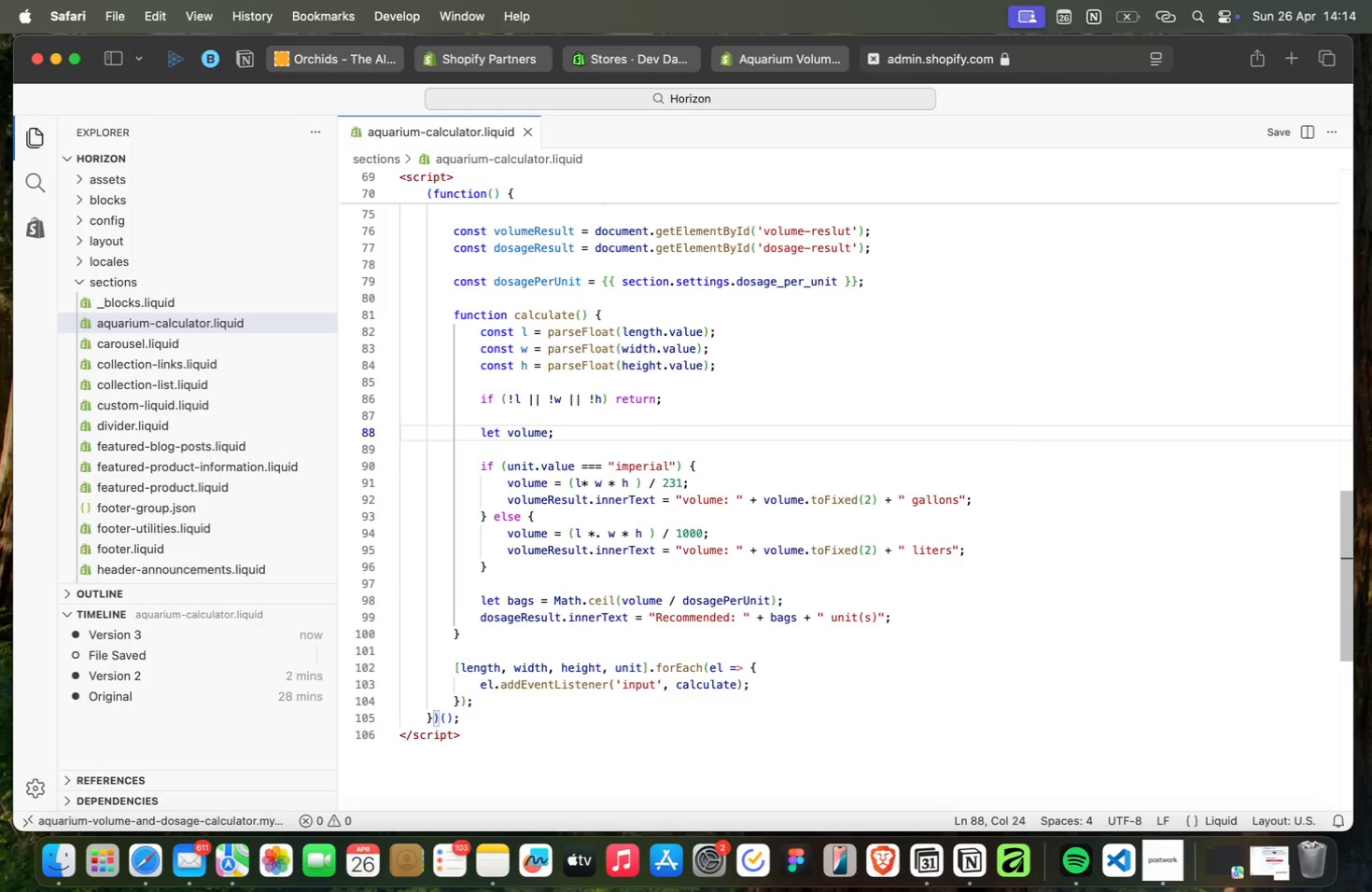 
key(ArrowDown)
 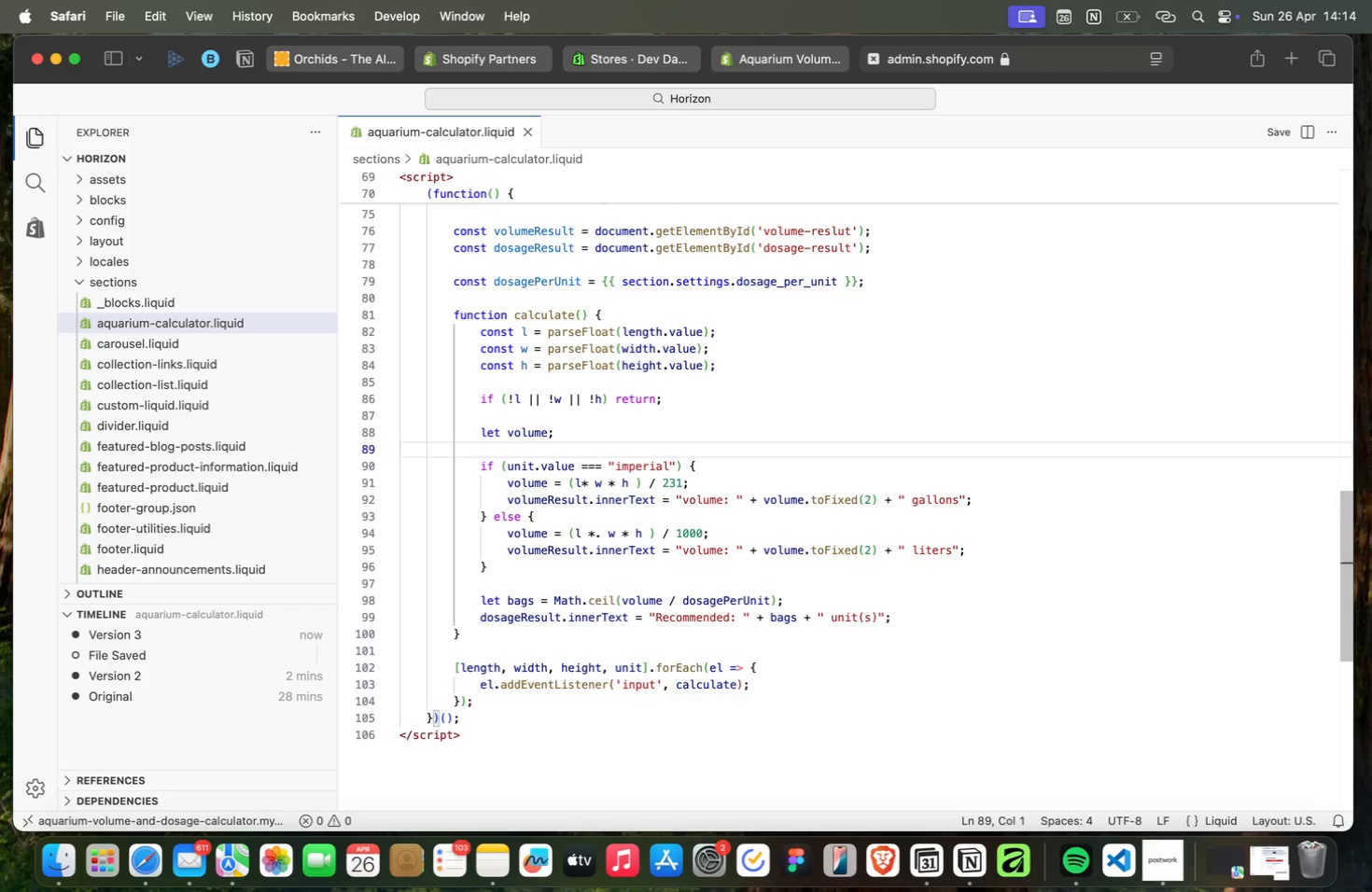 
key(ArrowUp)
 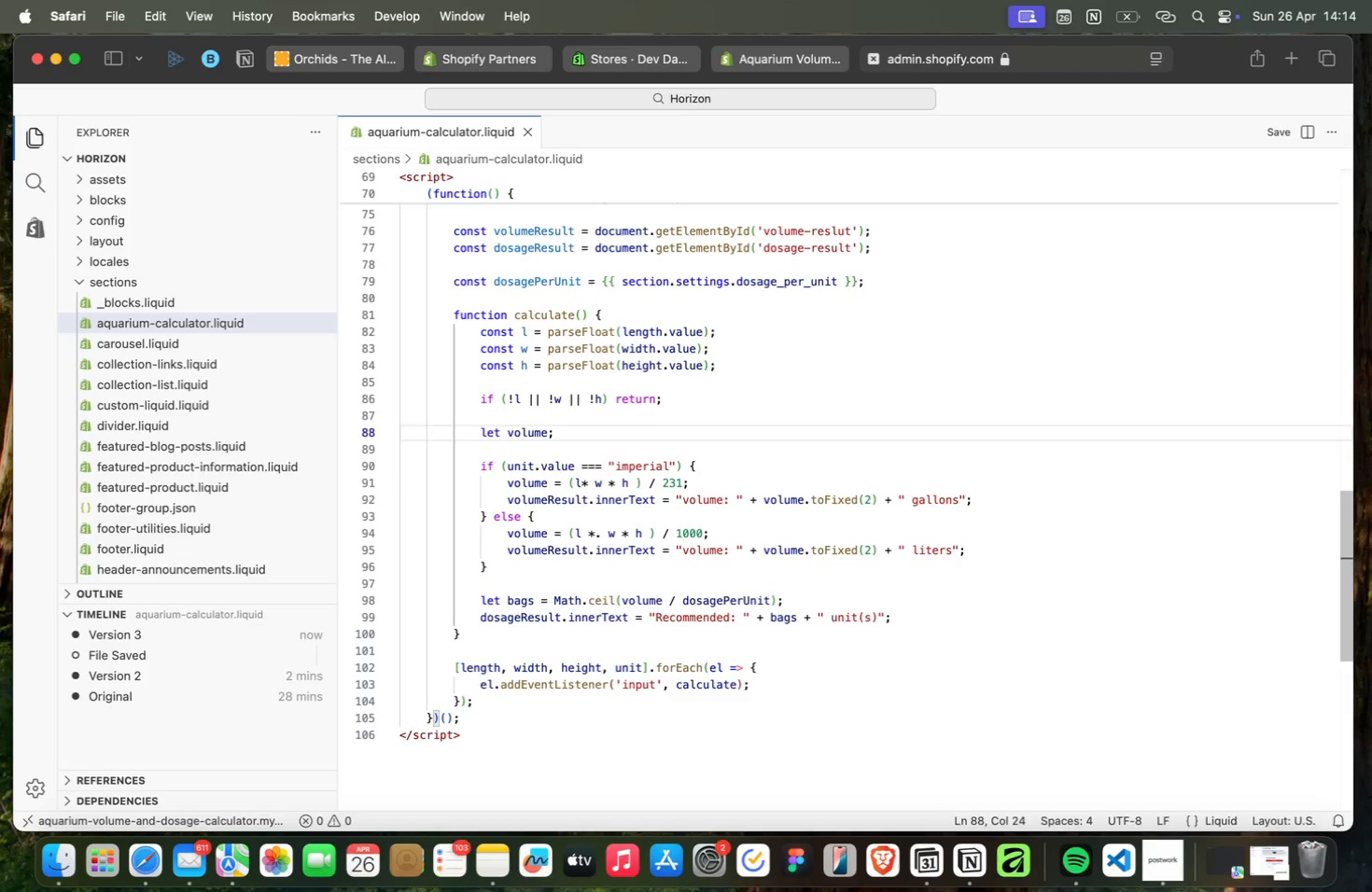 
key(ArrowUp)
 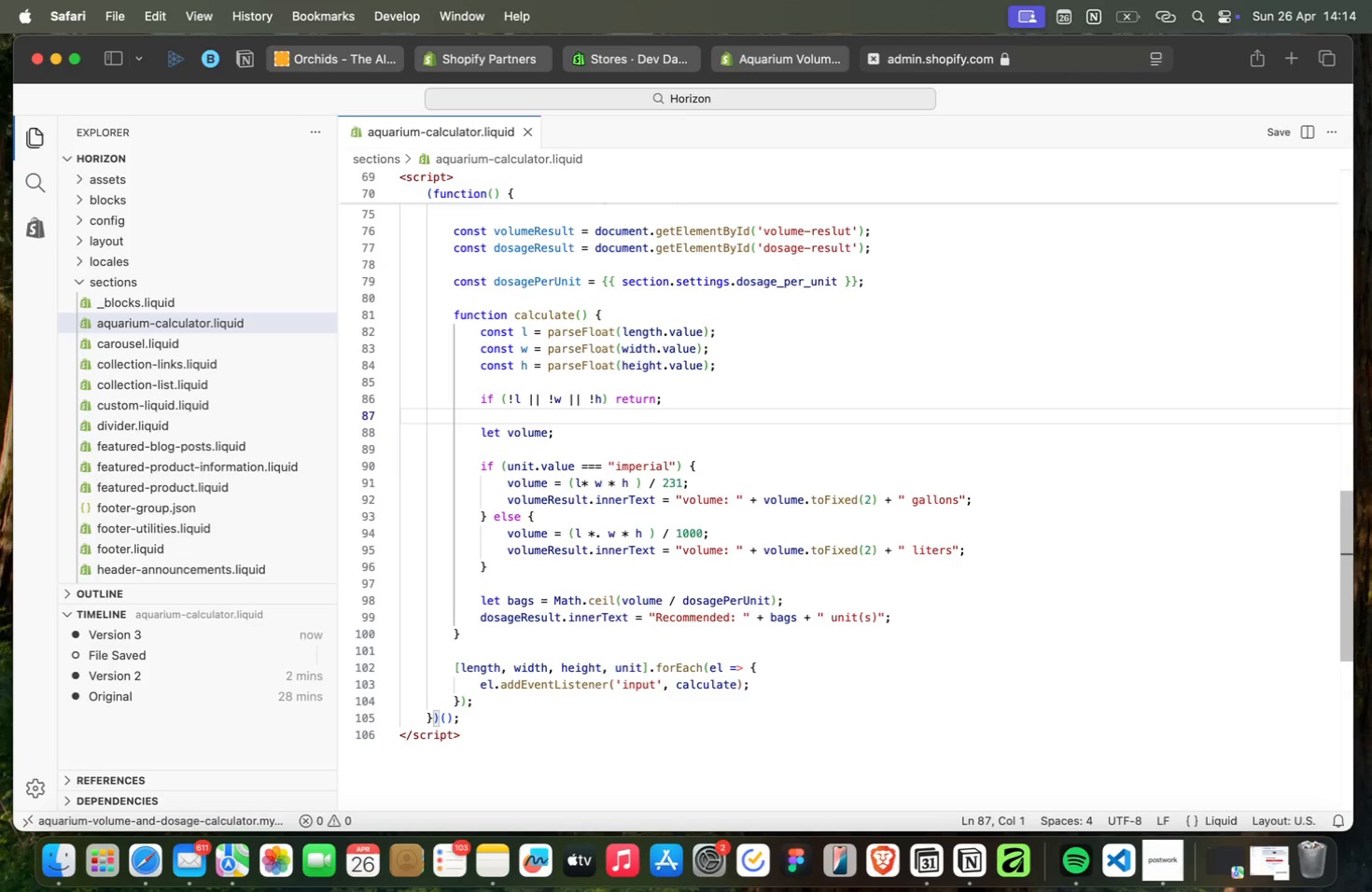 
key(ArrowUp)
 